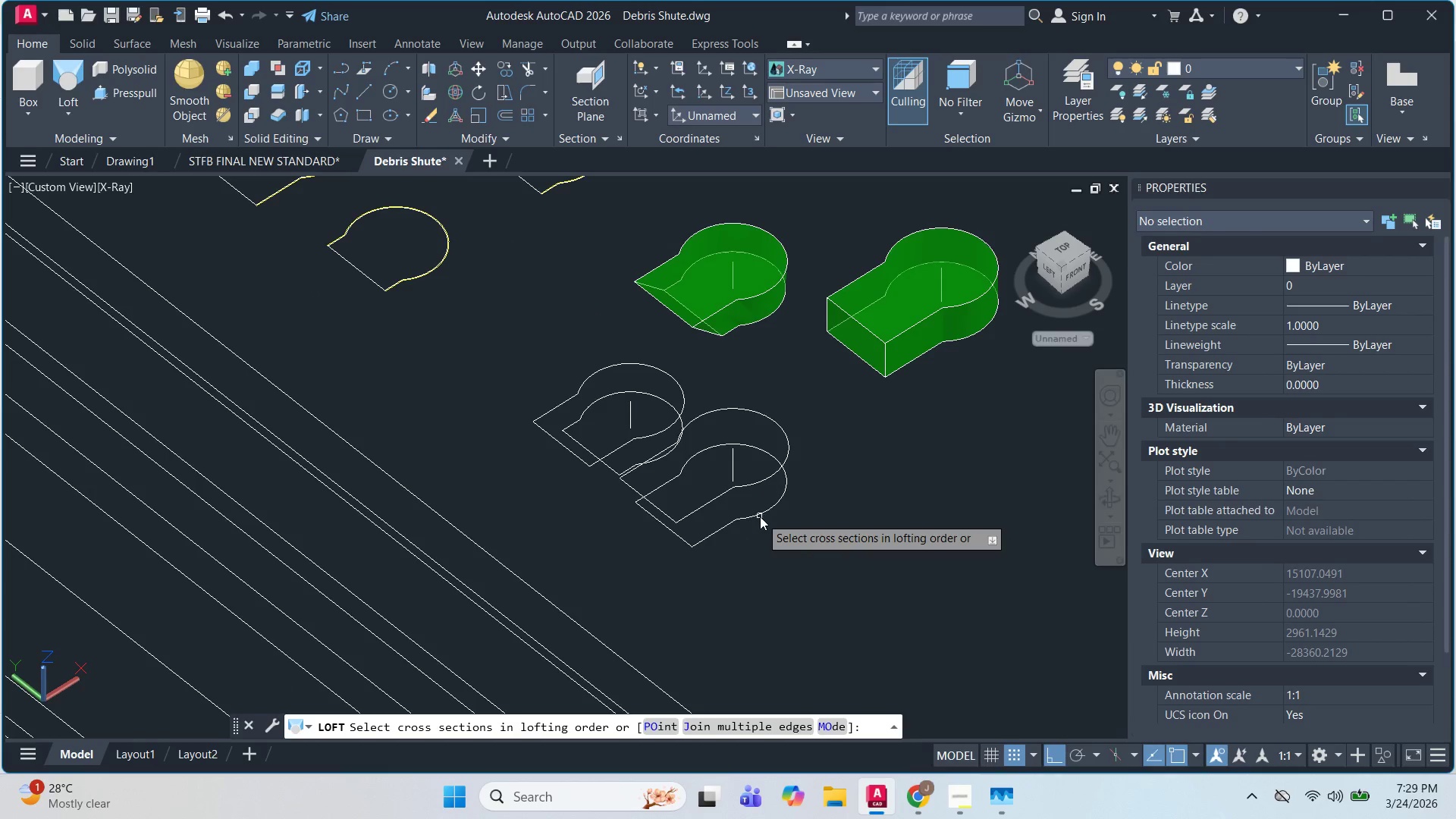 
left_click([760, 516])
 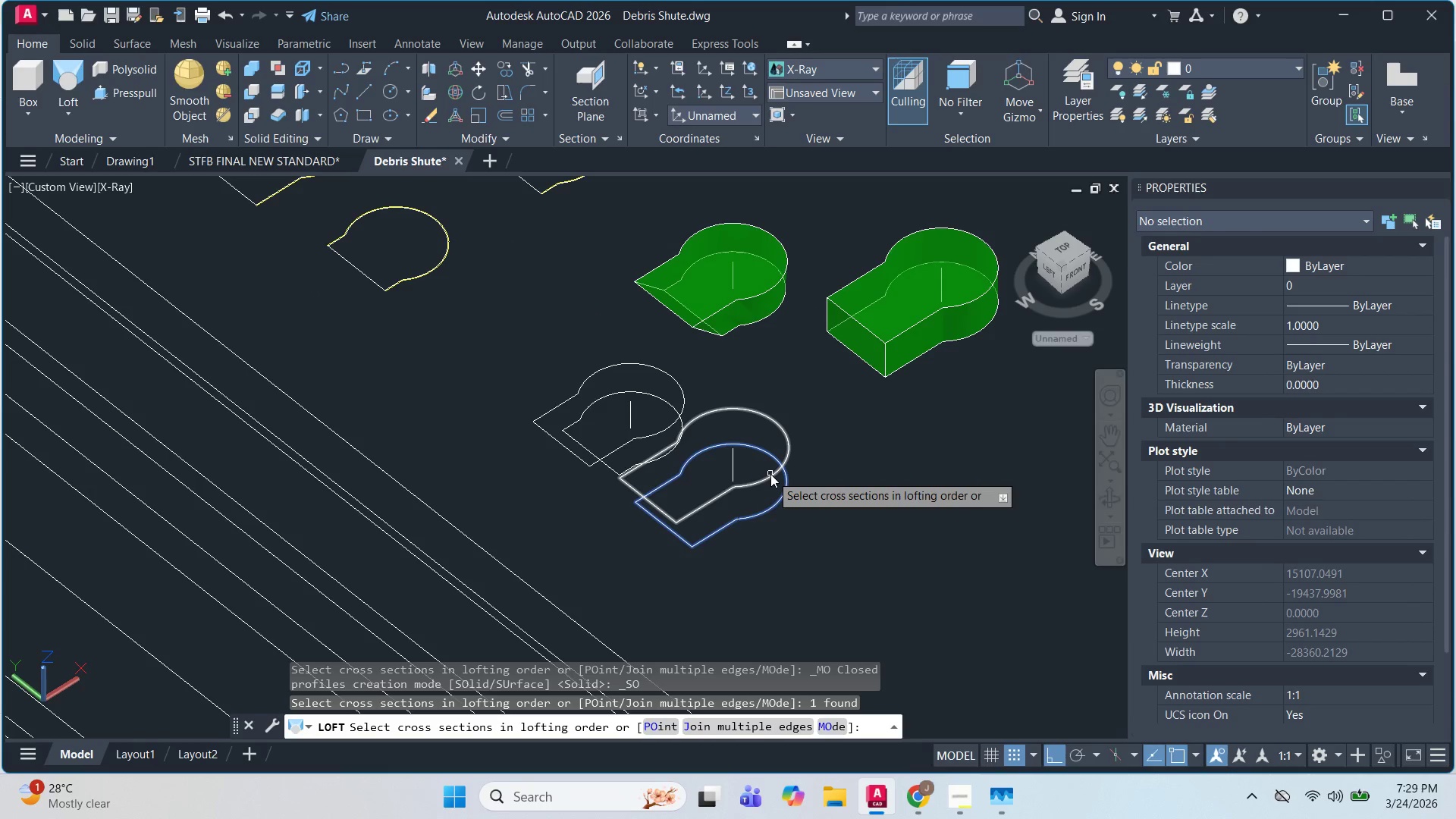 
left_click([770, 474])
 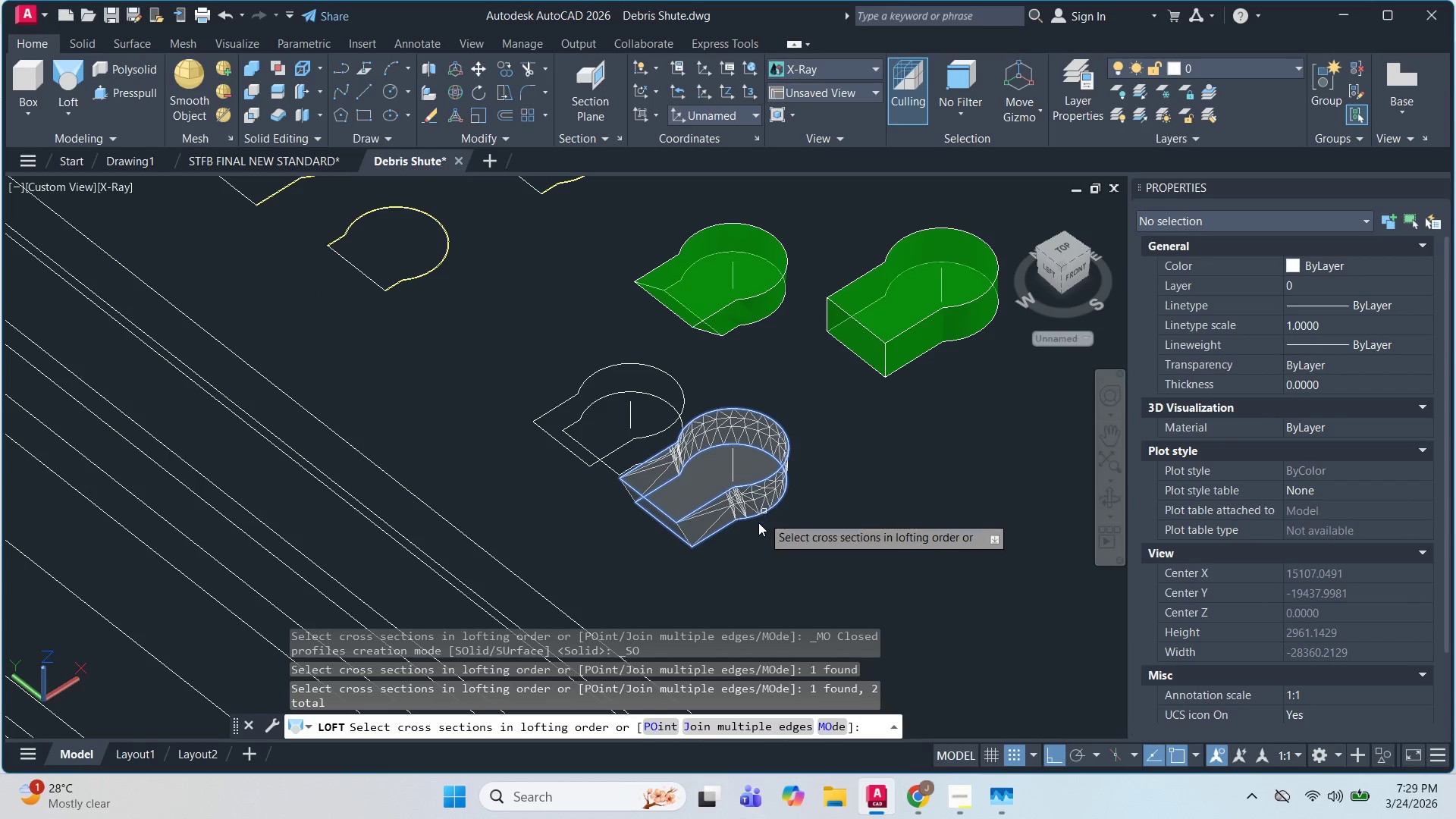 
key(Shift+Unknown)
 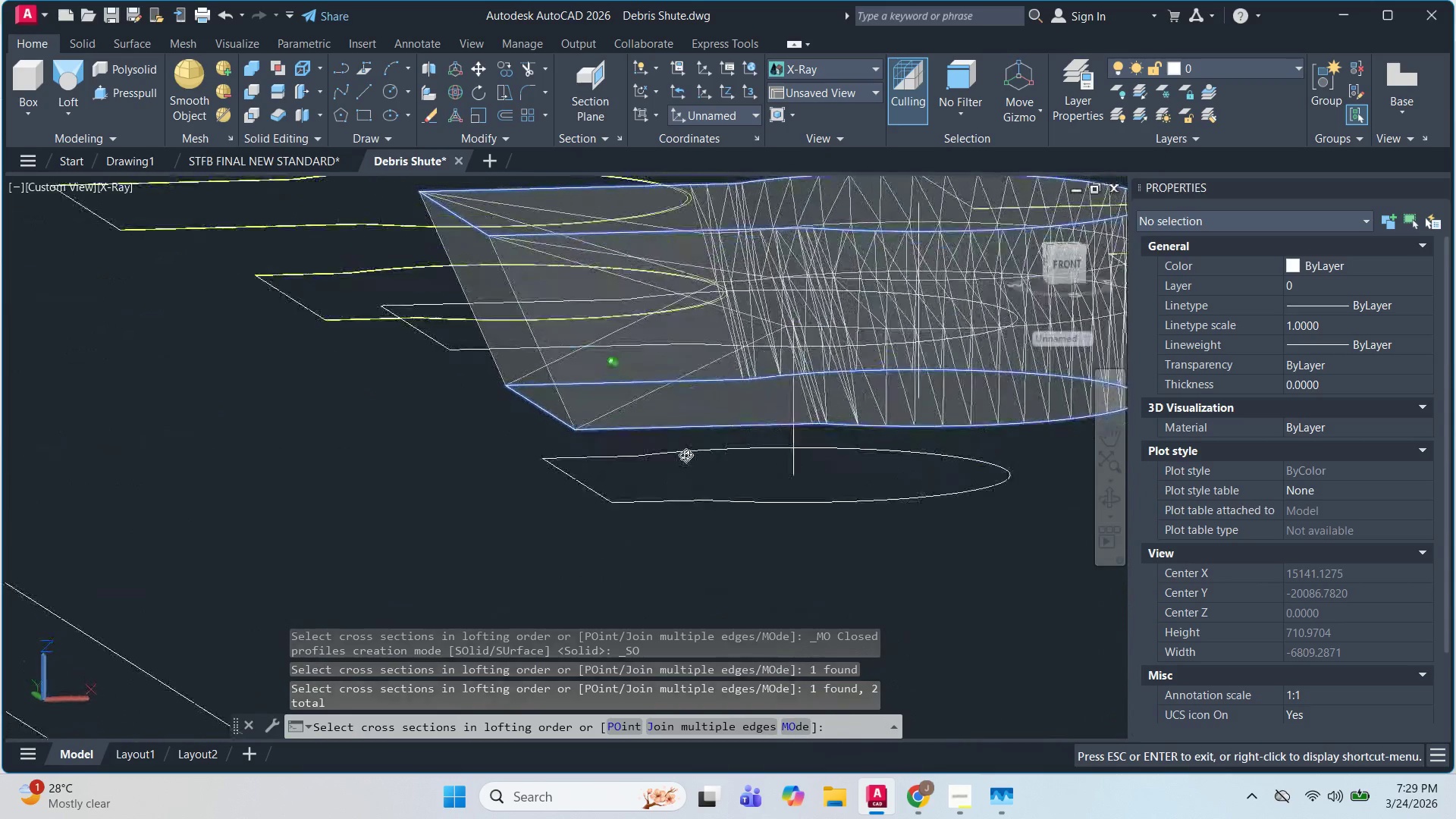 
scroll: coordinate [745, 547], scroll_direction: up, amount: 4.0
 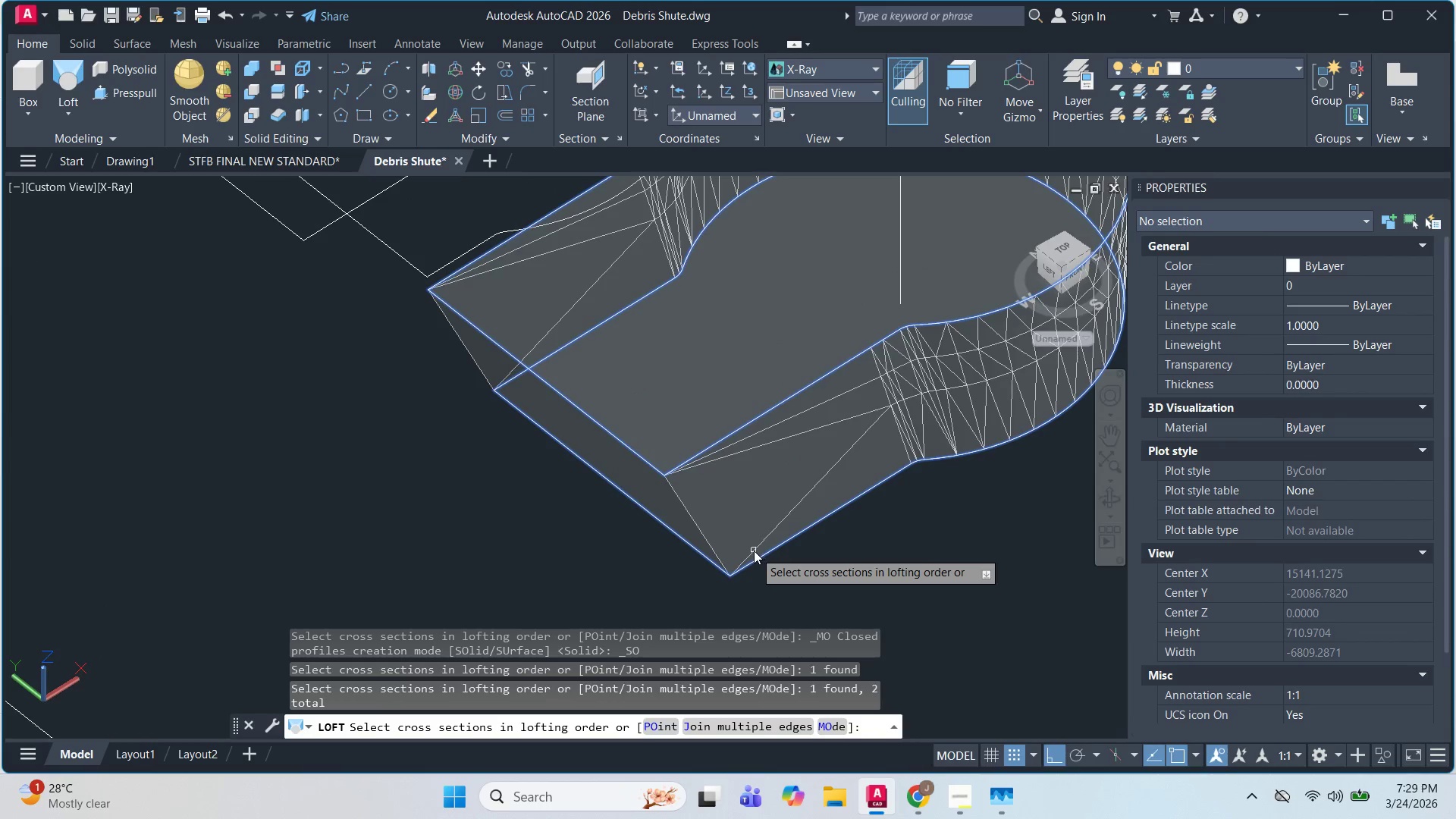 
wait(8.43)
 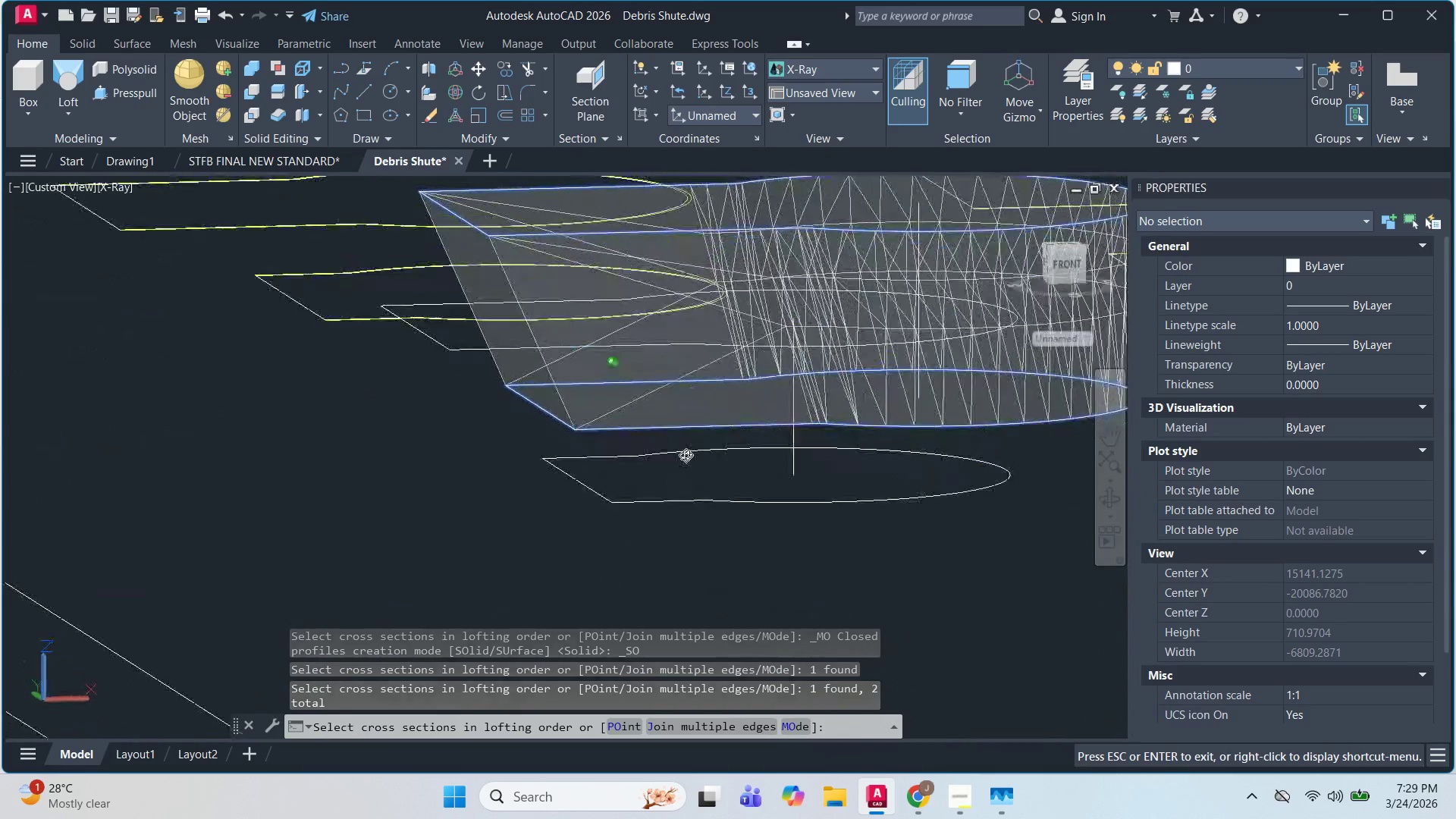 
scroll: coordinate [692, 480], scroll_direction: down, amount: 2.0
 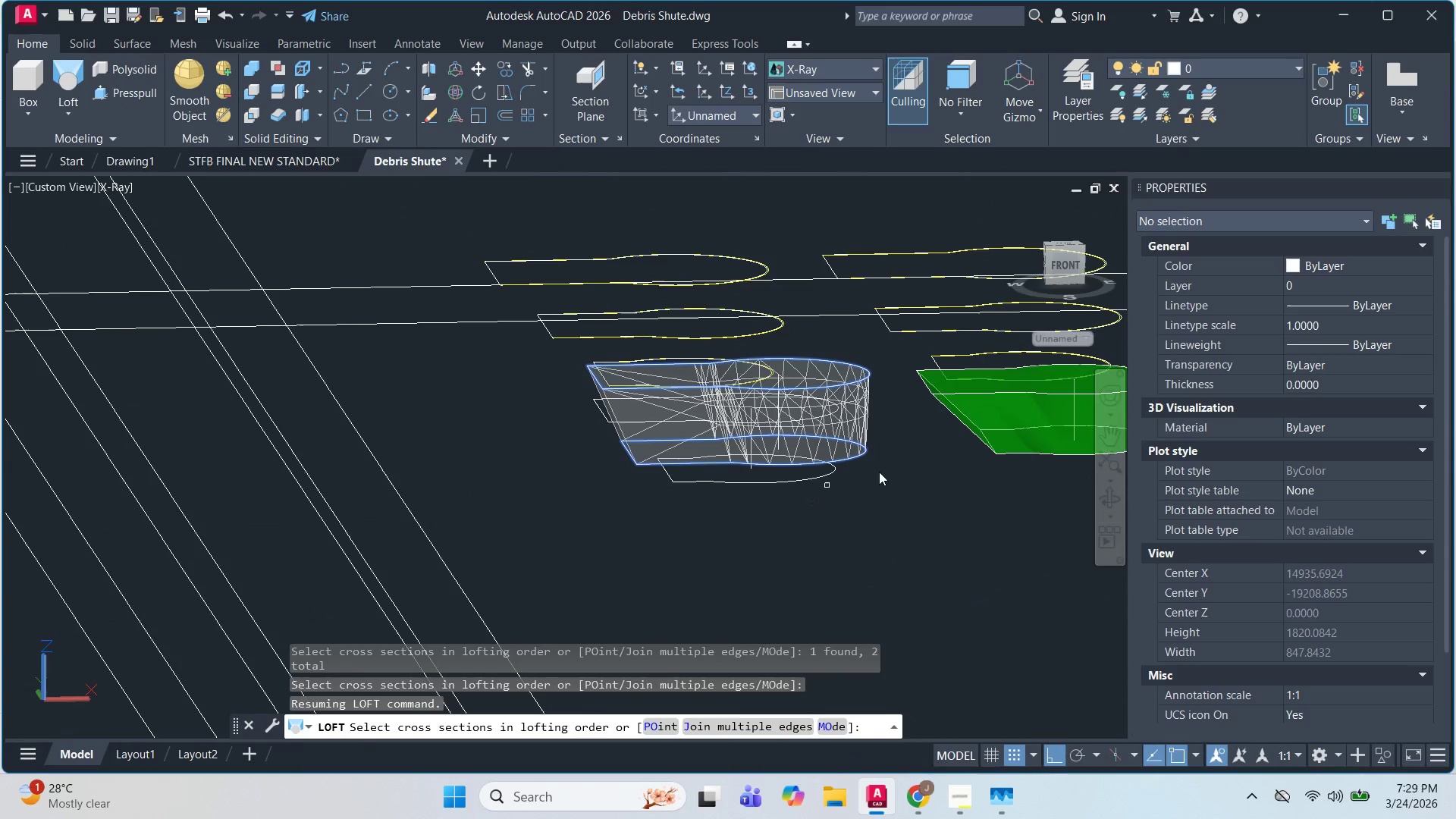 
hold_key(key=ShiftLeft, duration=1.51)
 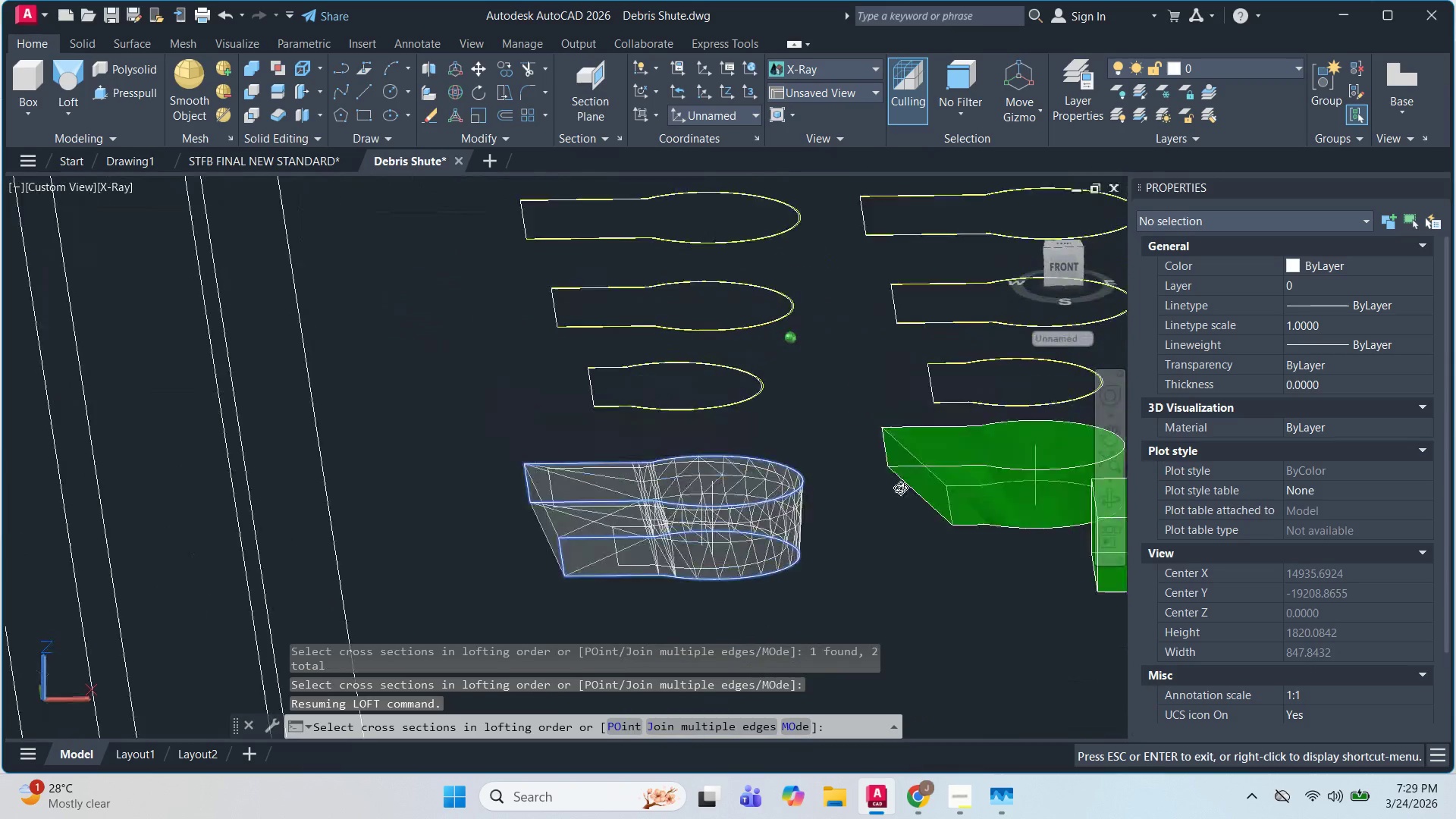 
hold_key(key=ShiftLeft, duration=1.52)
 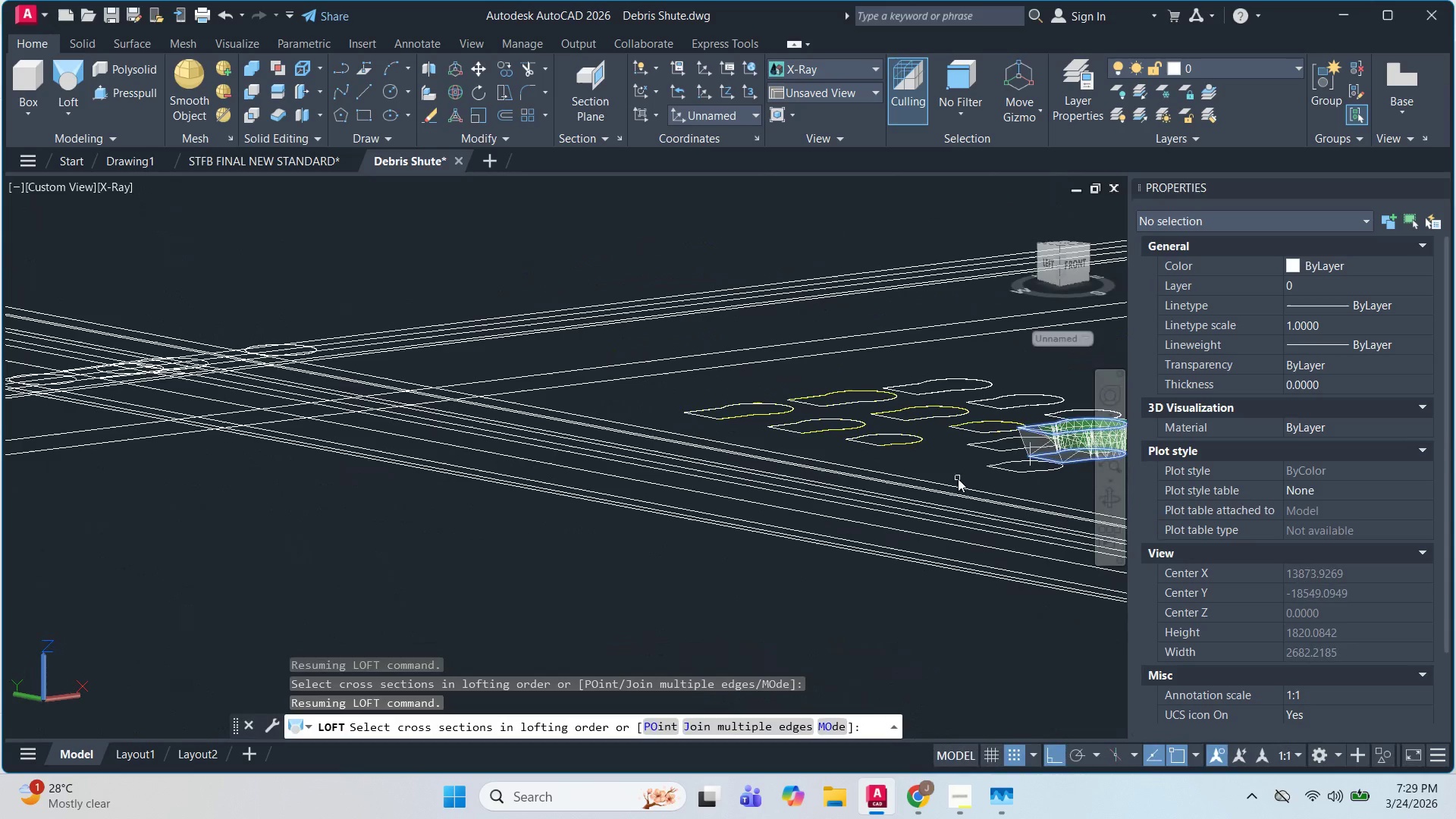 
key(Shift+ShiftLeft)
 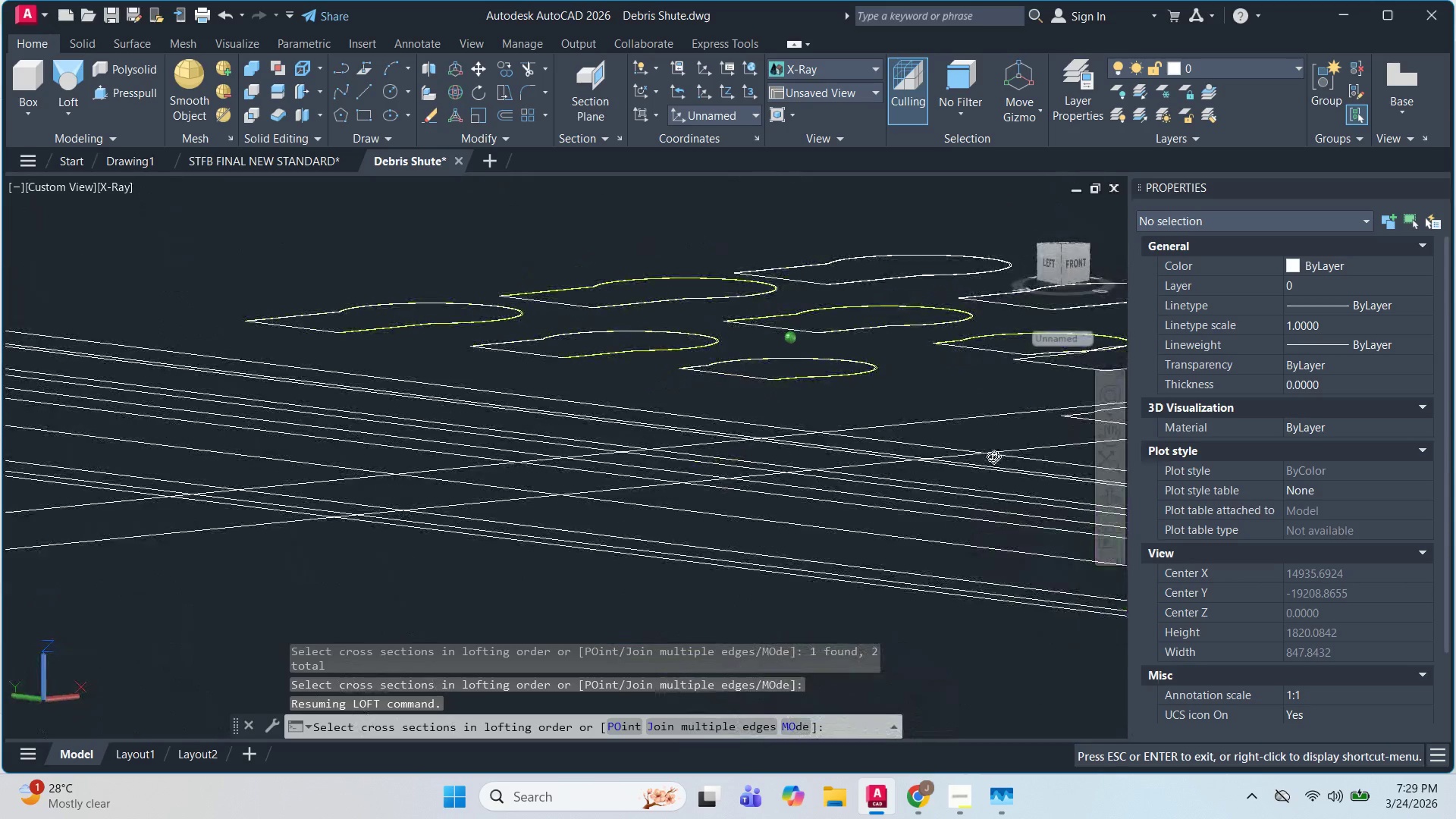 
key(Shift+ShiftLeft)
 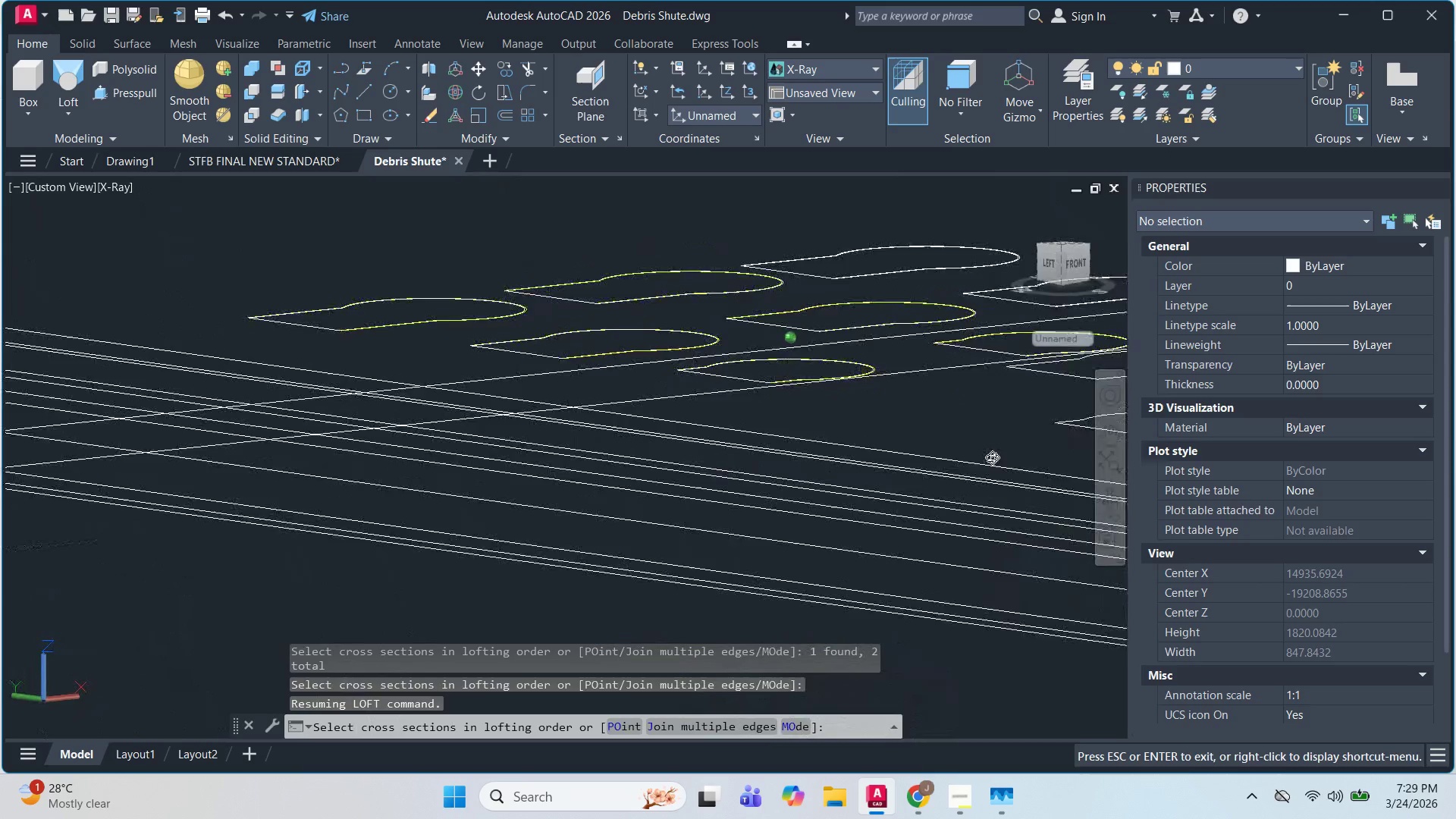 
key(Shift+ShiftLeft)
 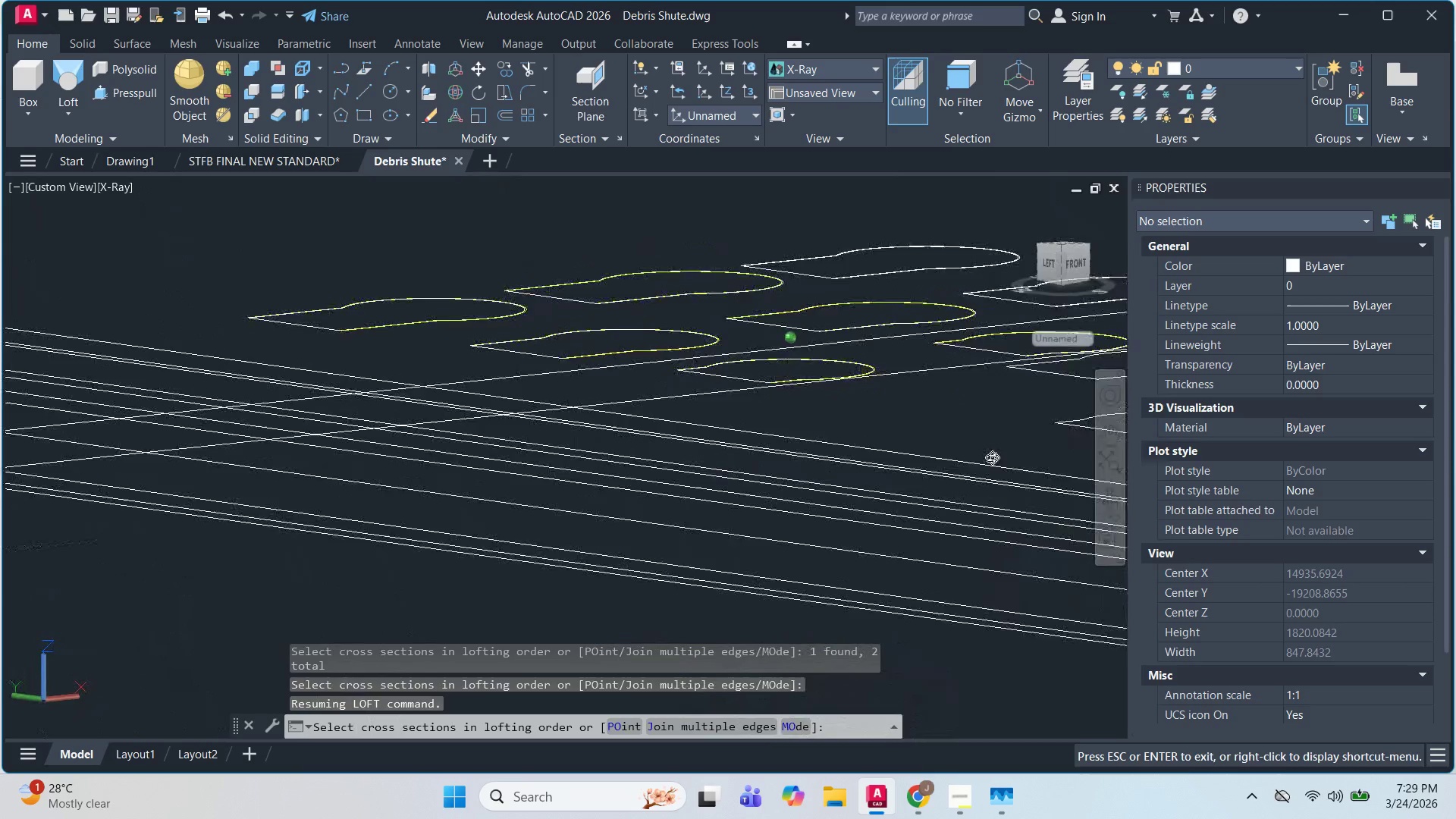 
key(Shift+ShiftLeft)
 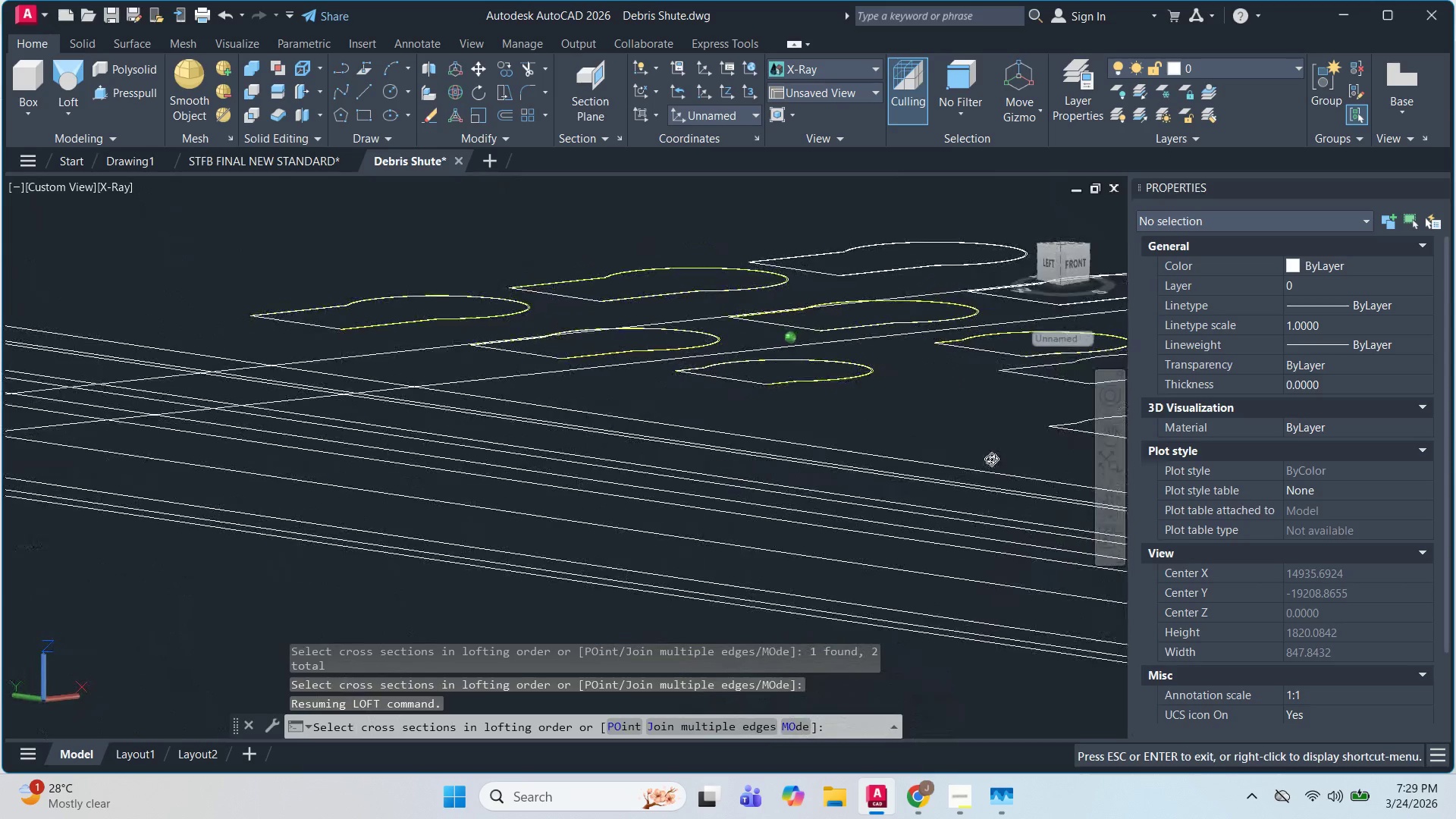 
key(Shift+ShiftLeft)
 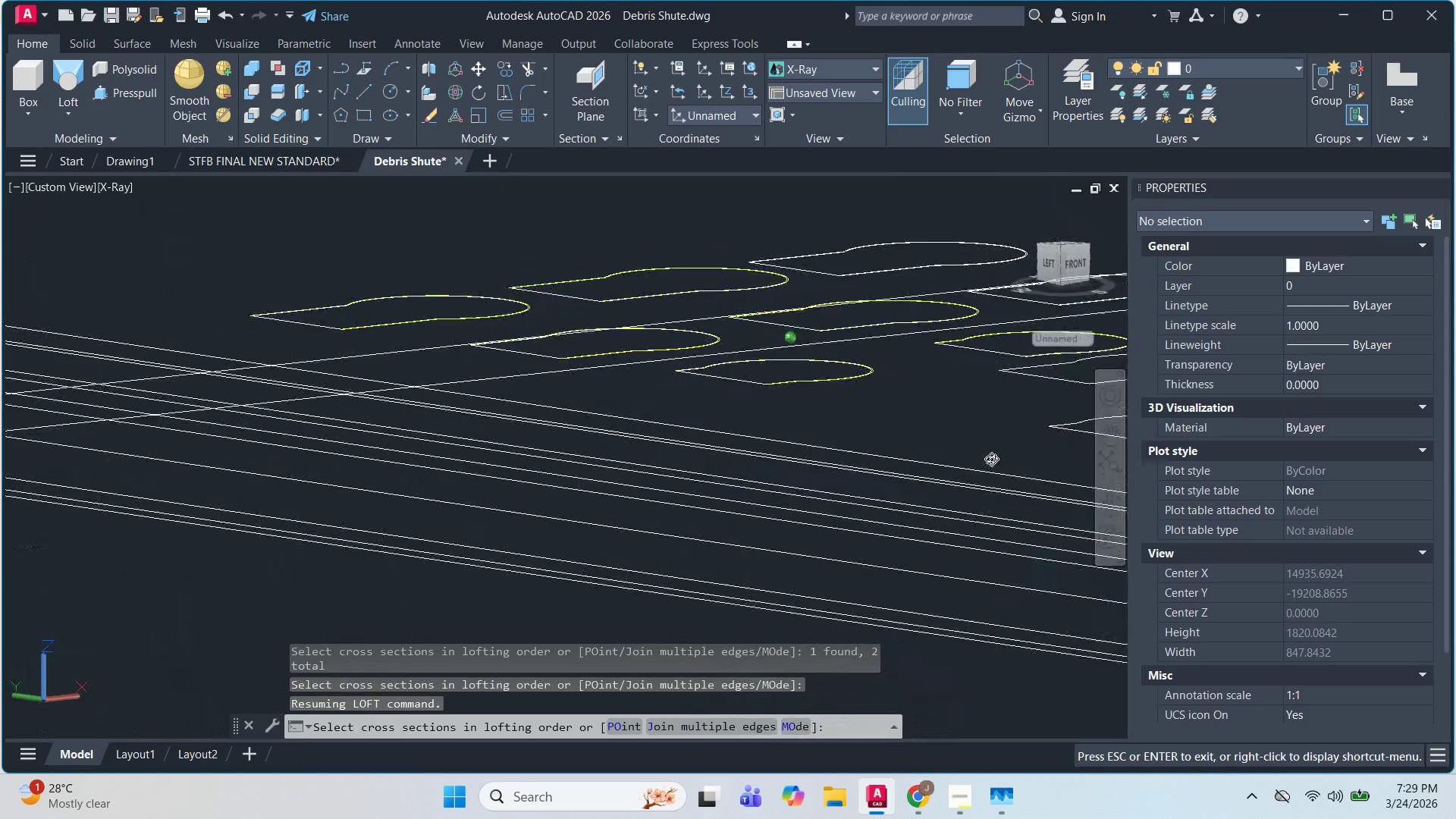 
key(Shift+ShiftLeft)
 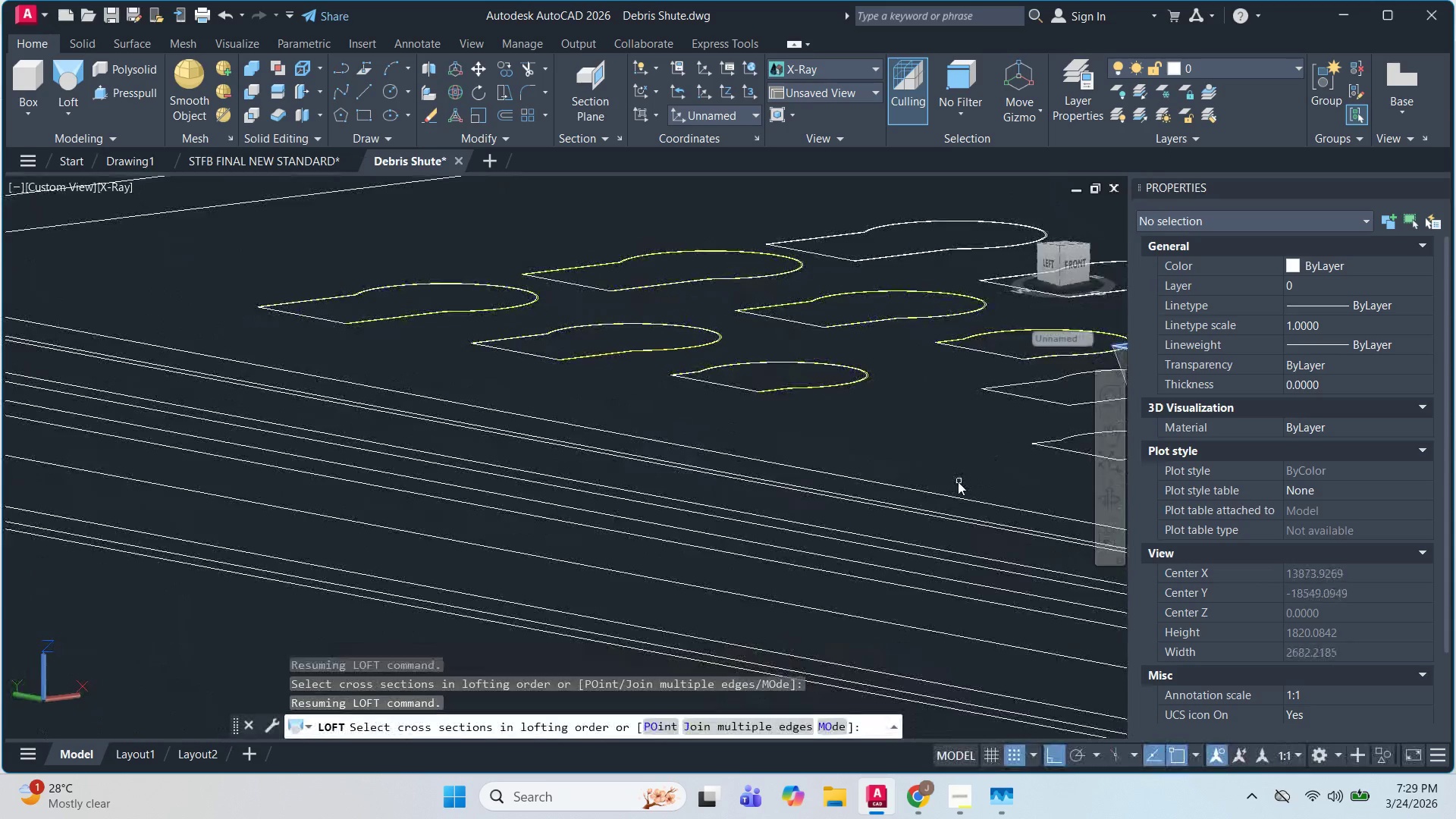 
hold_key(key=ShiftLeft, duration=0.67)
scroll: coordinate [1043, 488], scroll_direction: down, amount: 1.0
 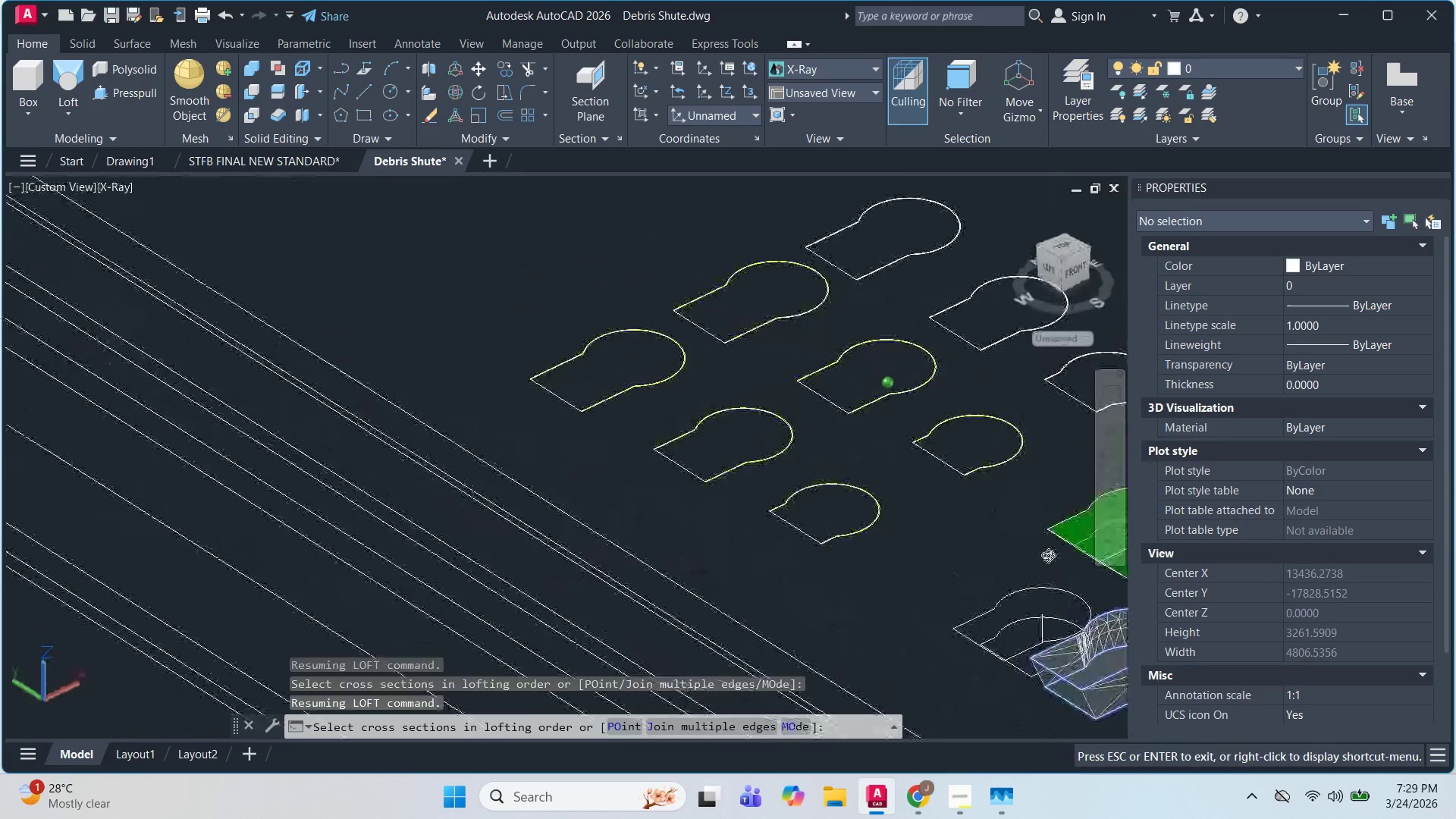 
key(Escape)
 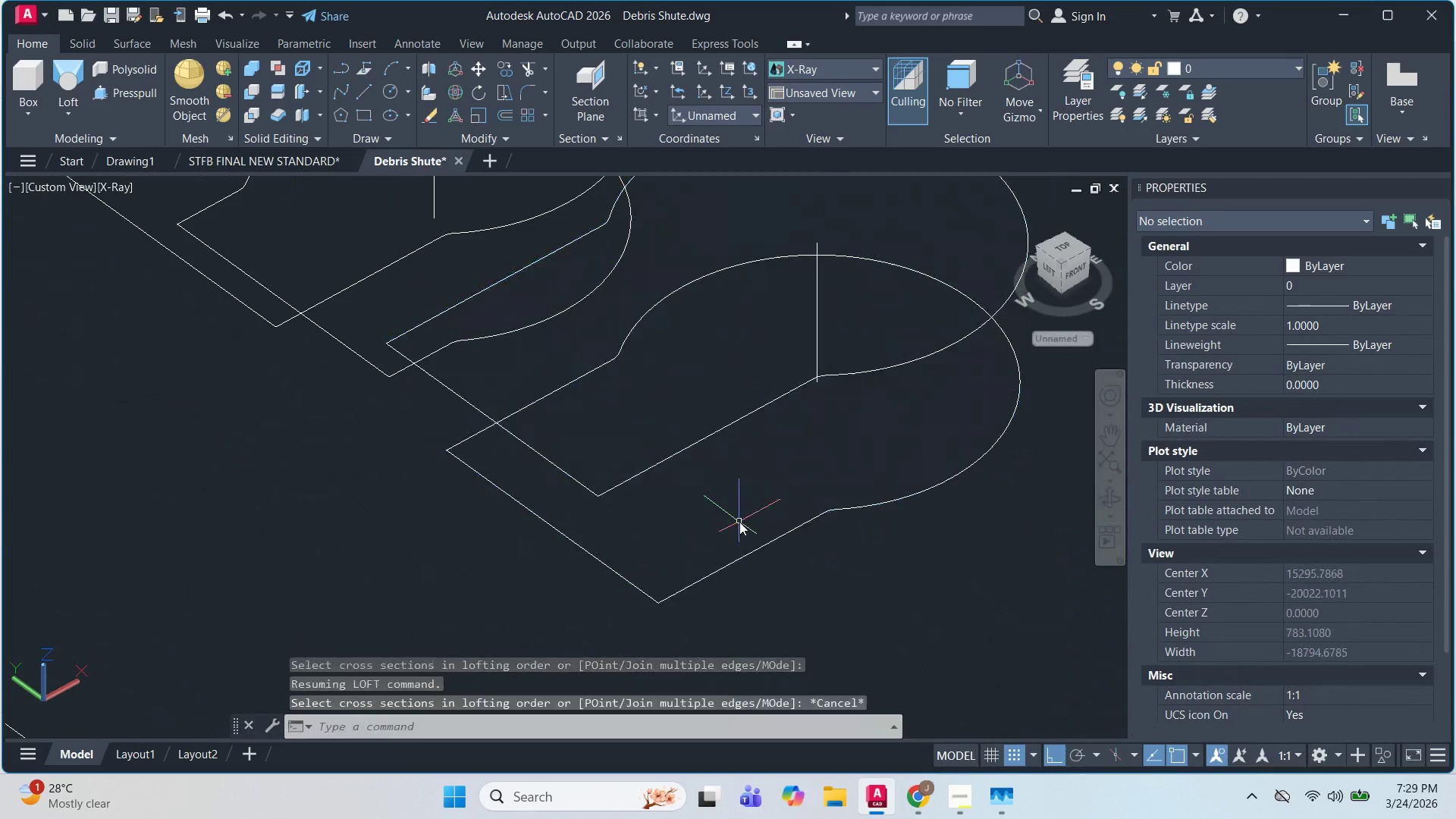 
key(Escape)
 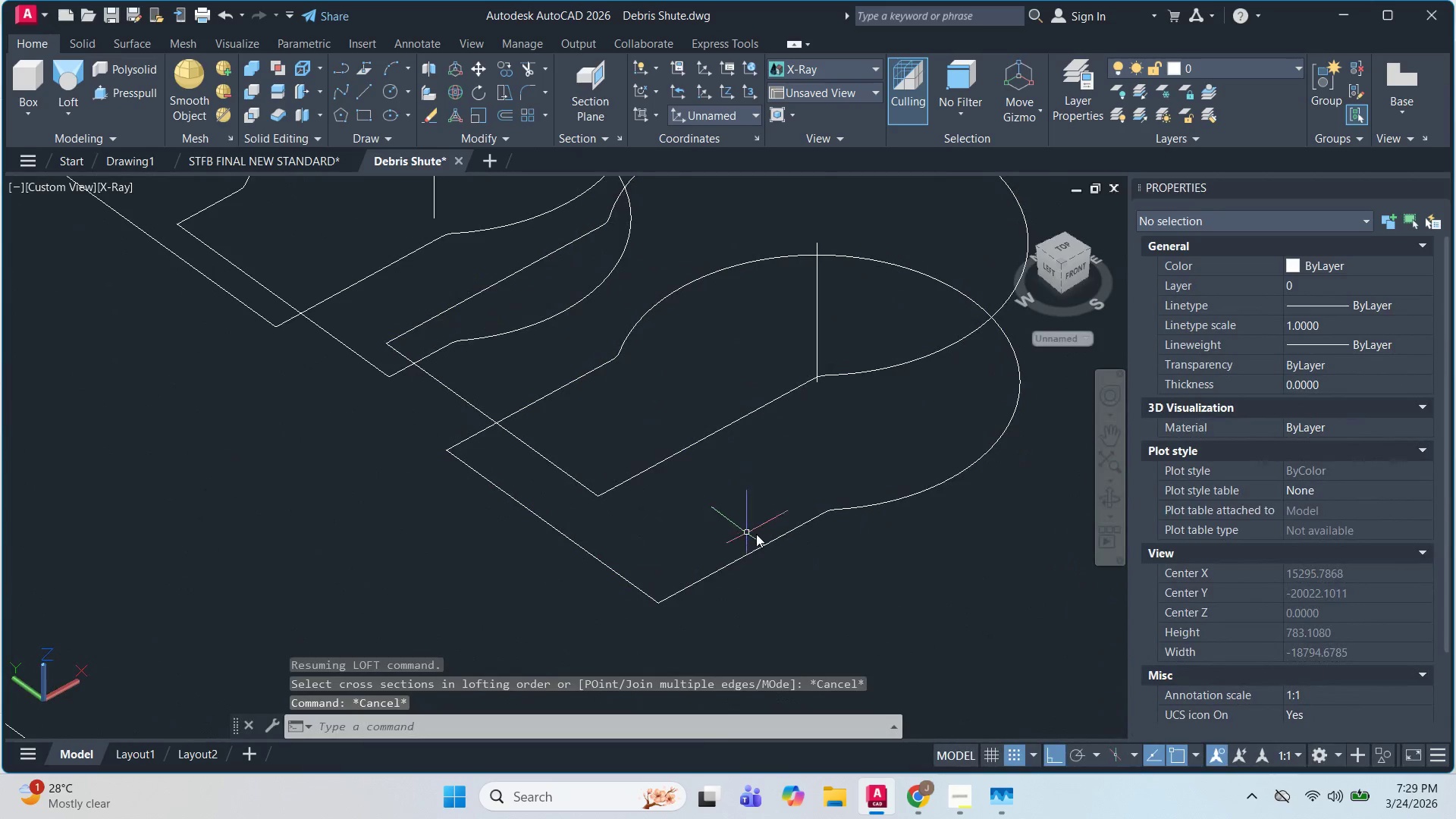 
scroll: coordinate [741, 501], scroll_direction: up, amount: 4.0
 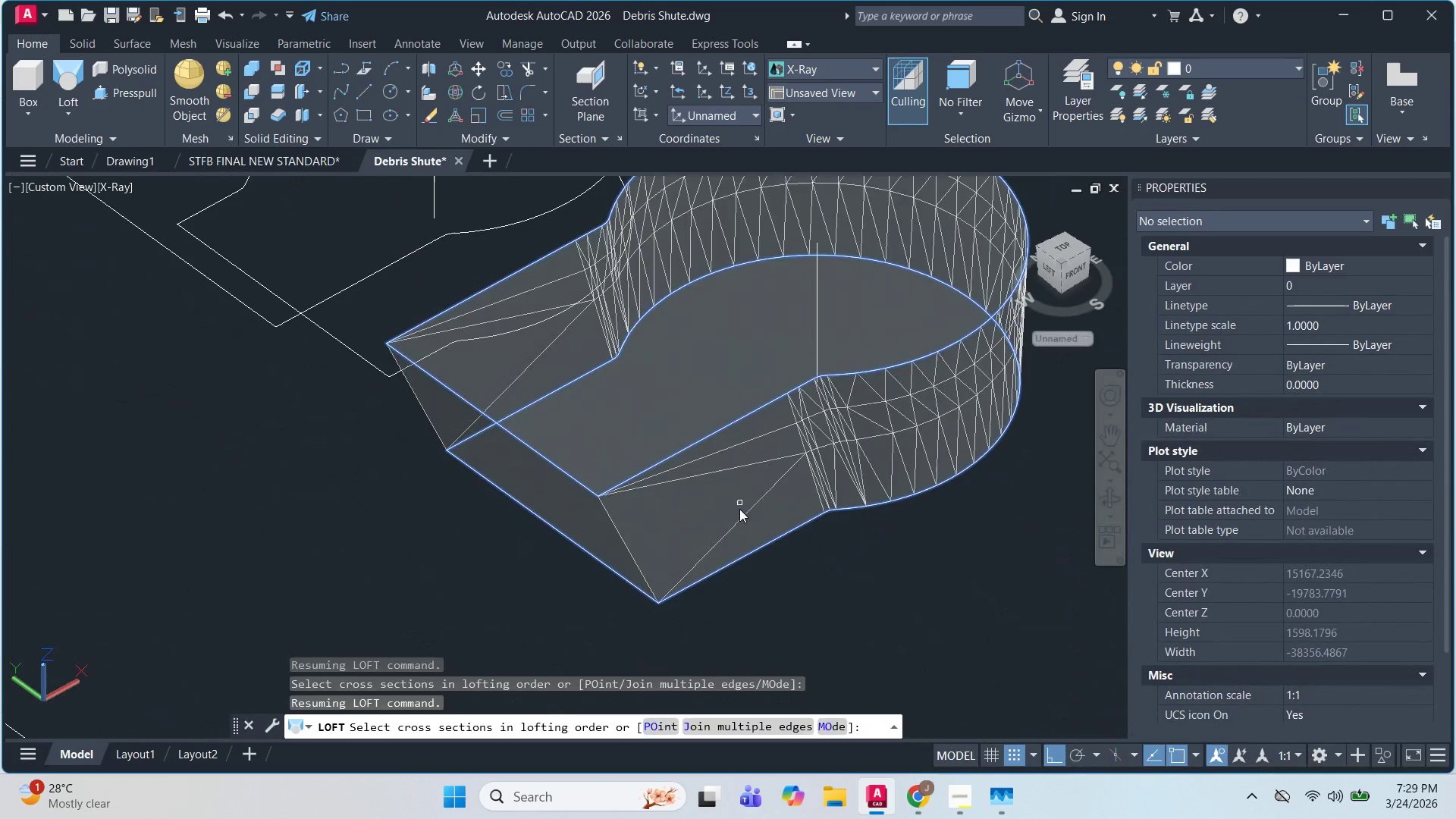 
hold_key(key=ShiftLeft, duration=1.52)
 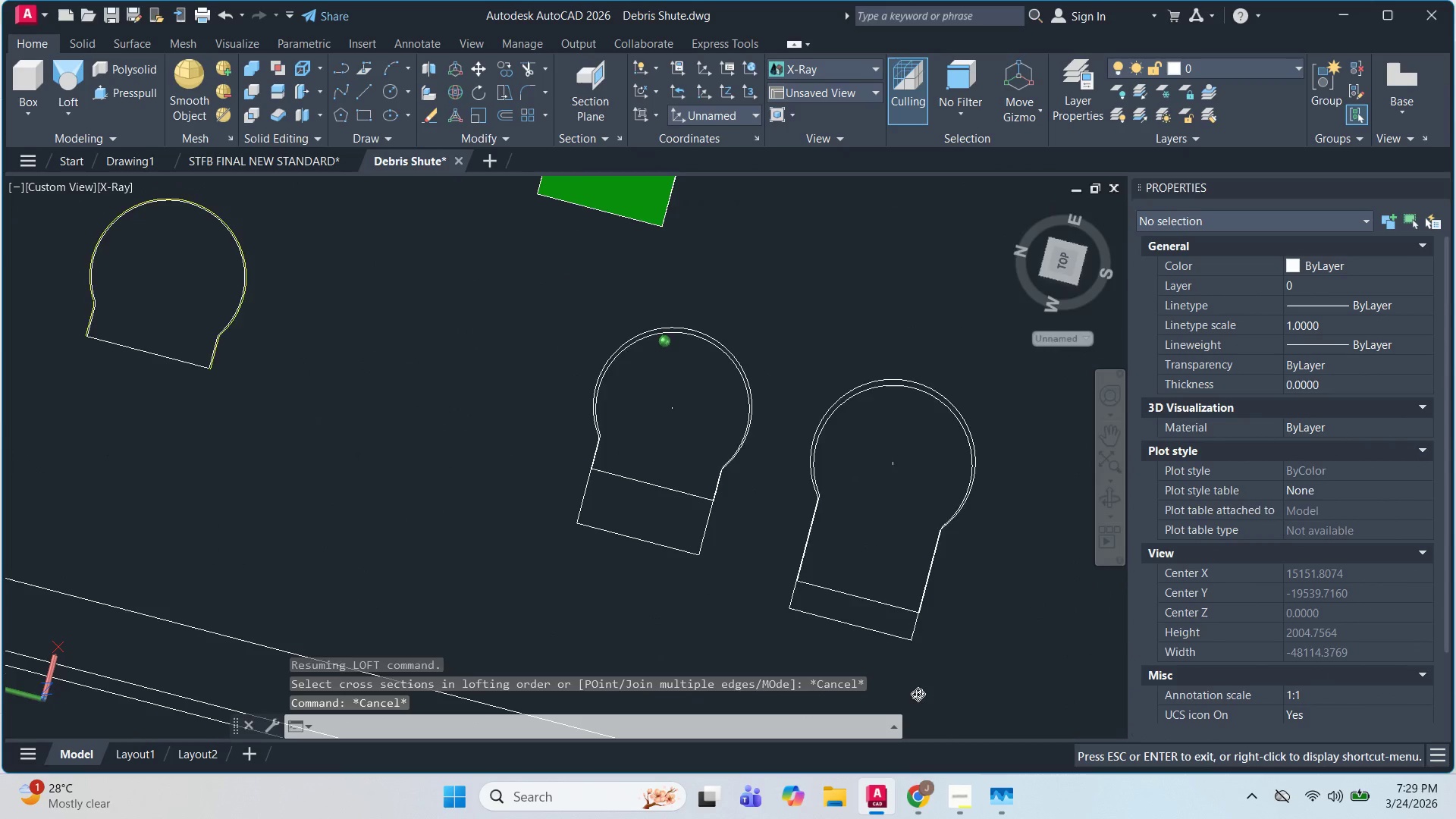 
scroll: coordinate [766, 536], scroll_direction: down, amount: 2.0
 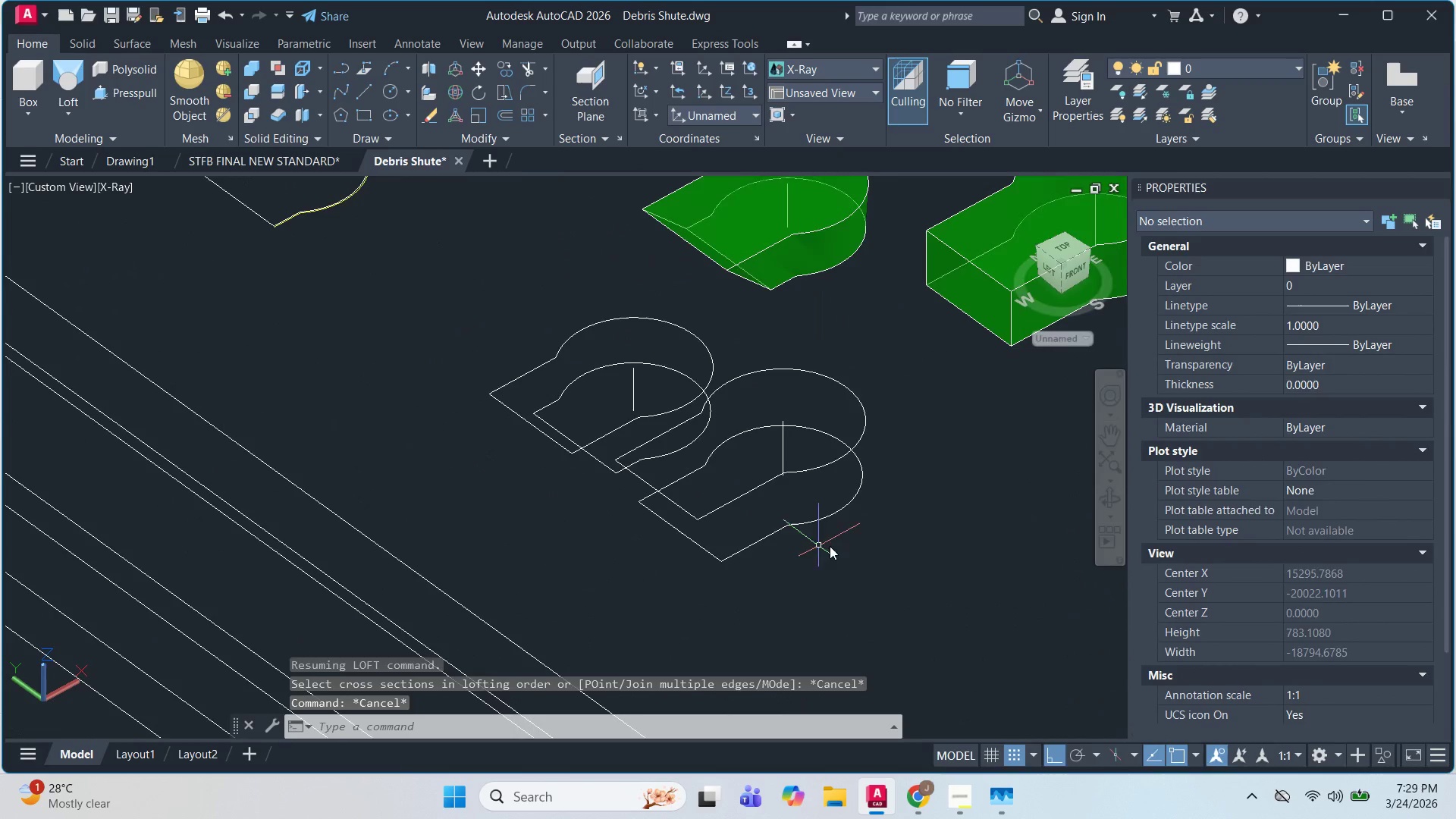 
hold_key(key=ShiftLeft, duration=1.51)
 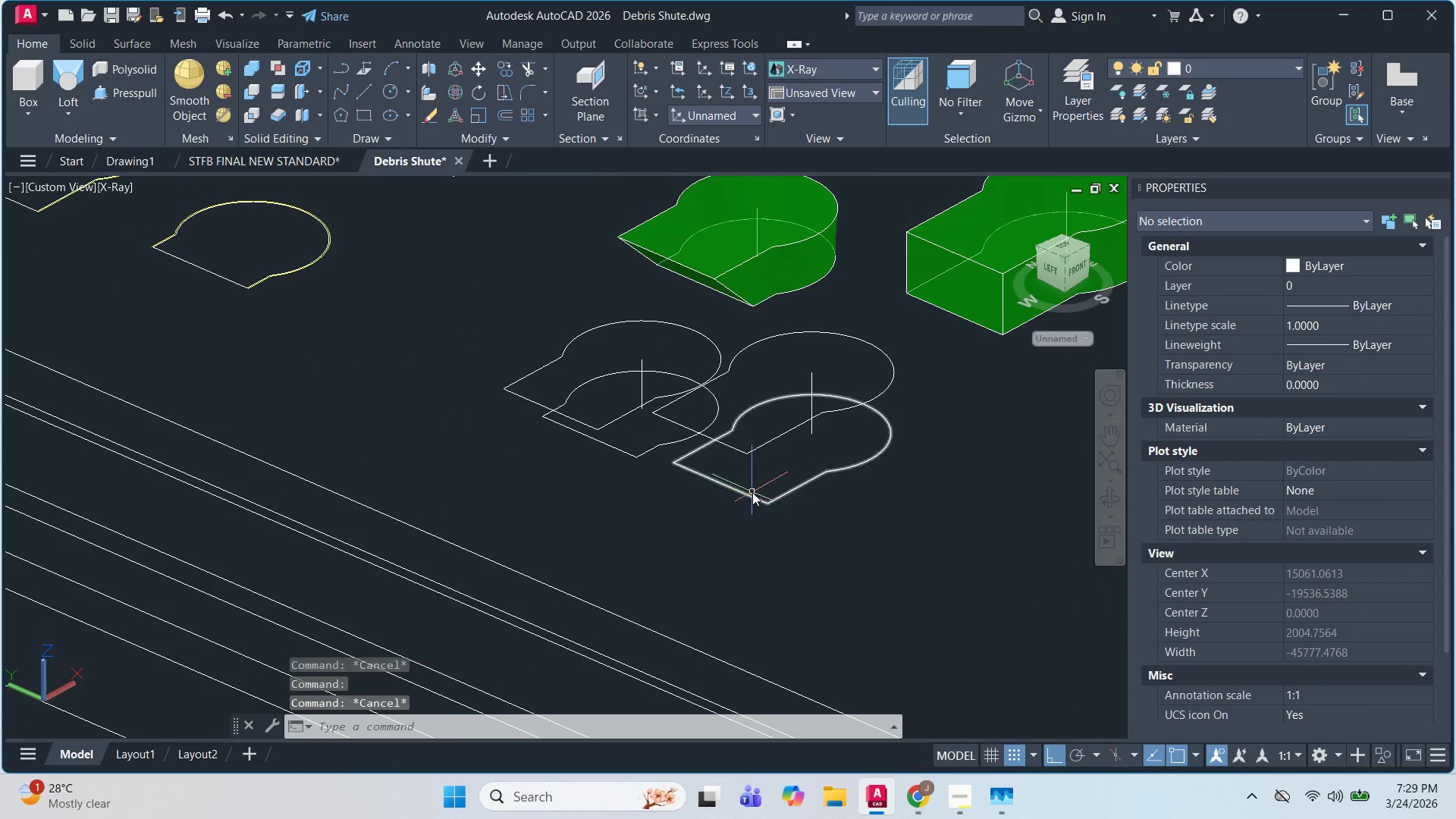 
key(Shift+ShiftLeft)
 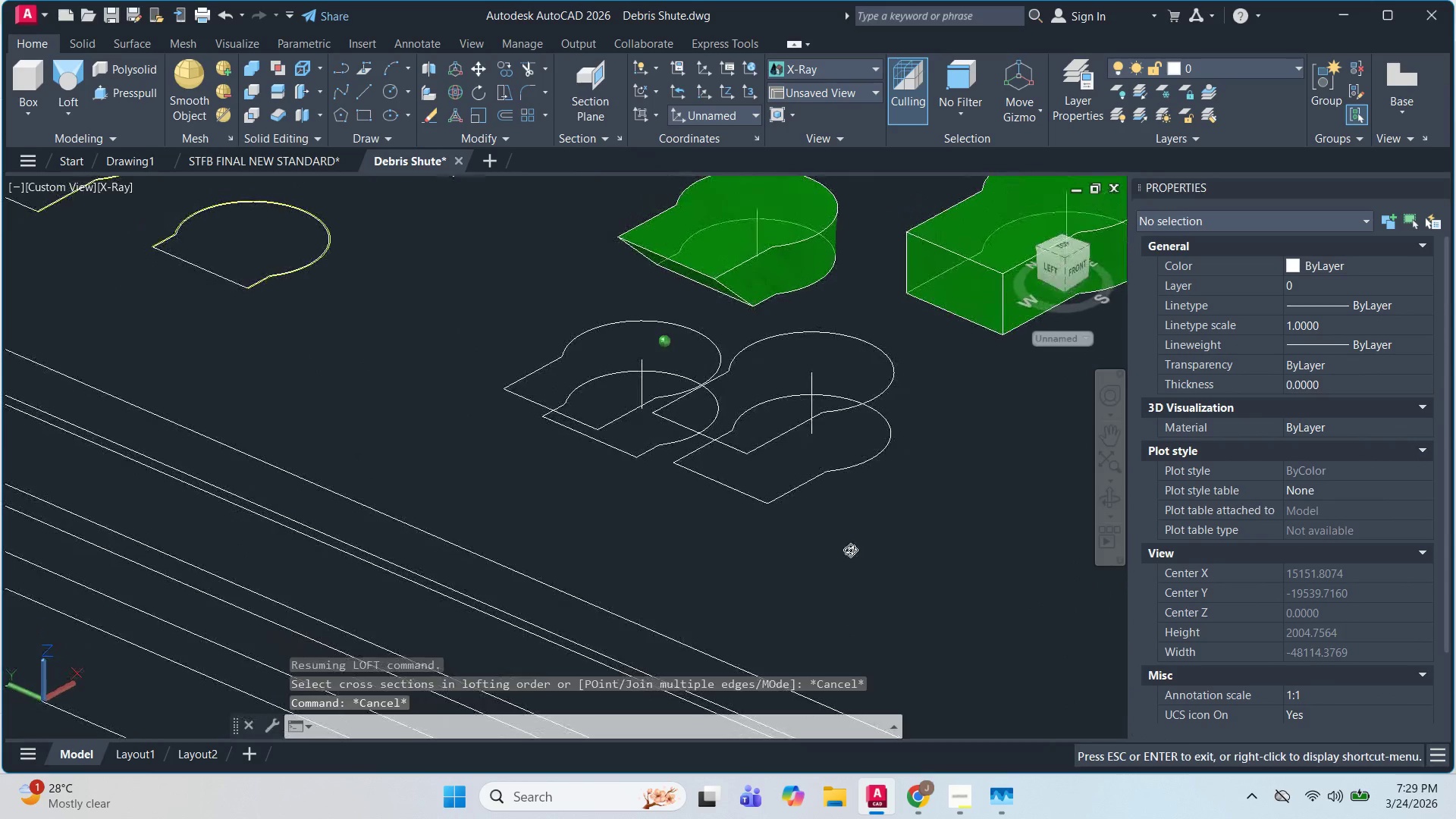 
key(Shift+ShiftLeft)
 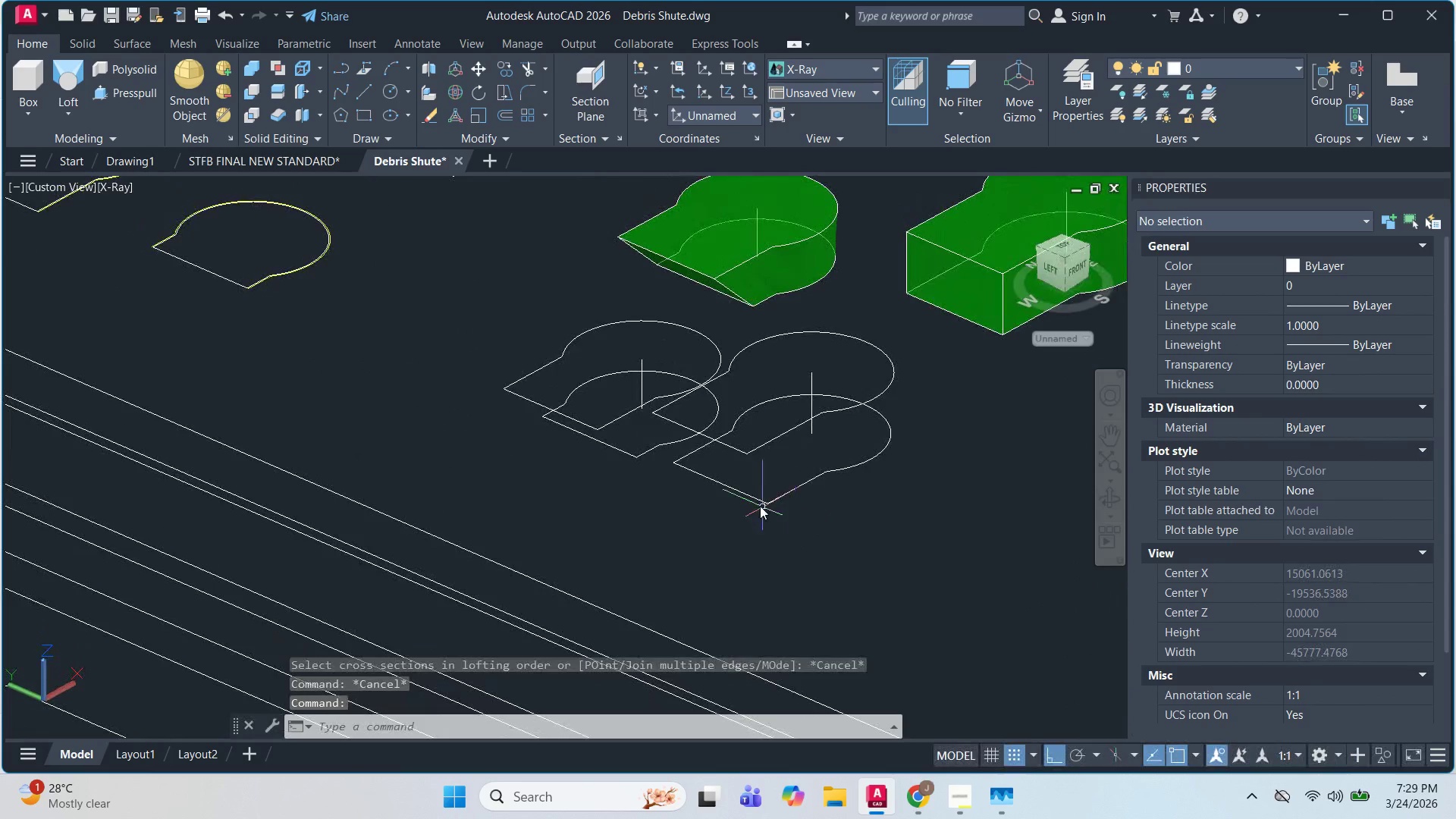 
key(Escape)
 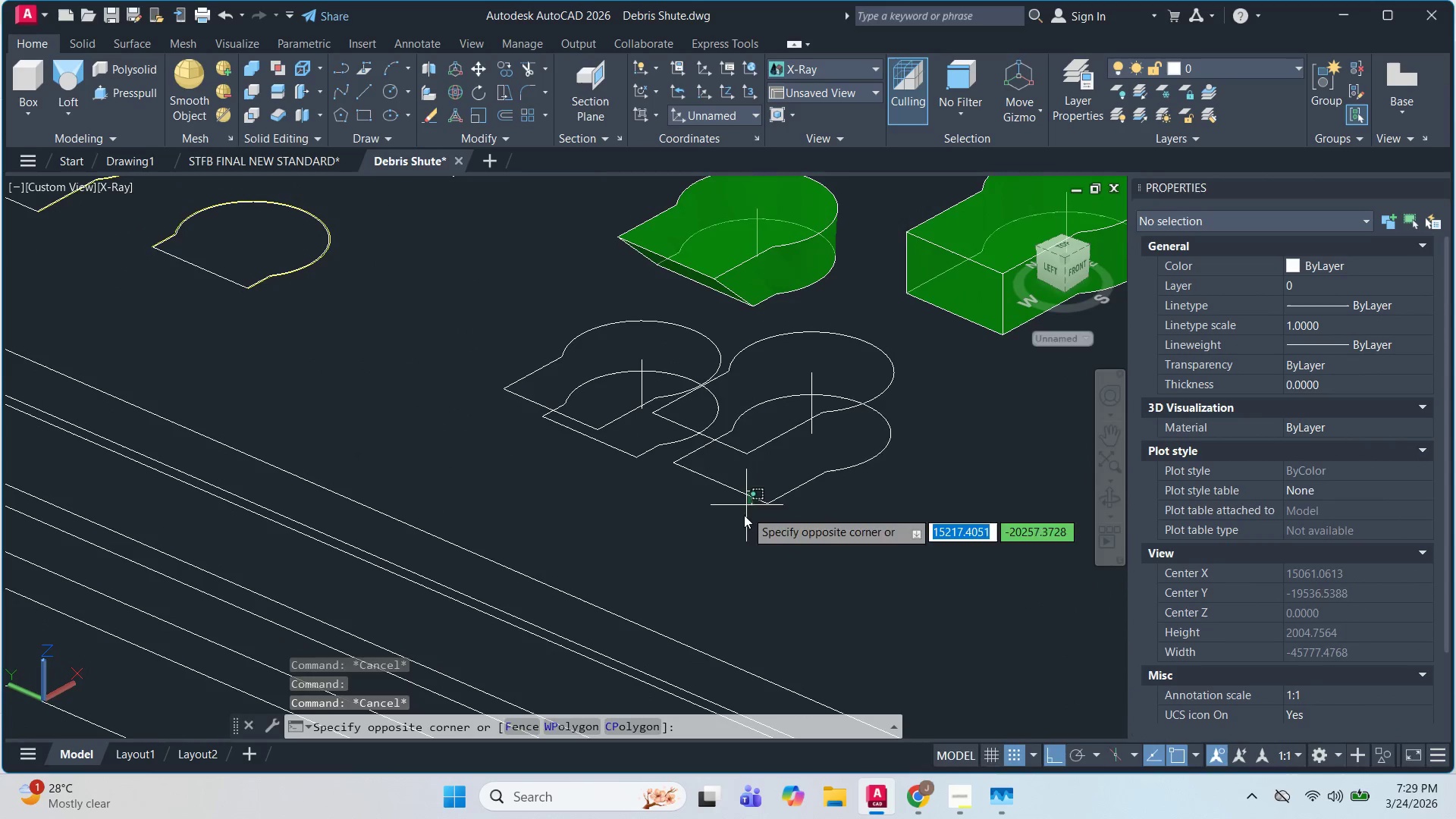 
double_click([742, 520])
 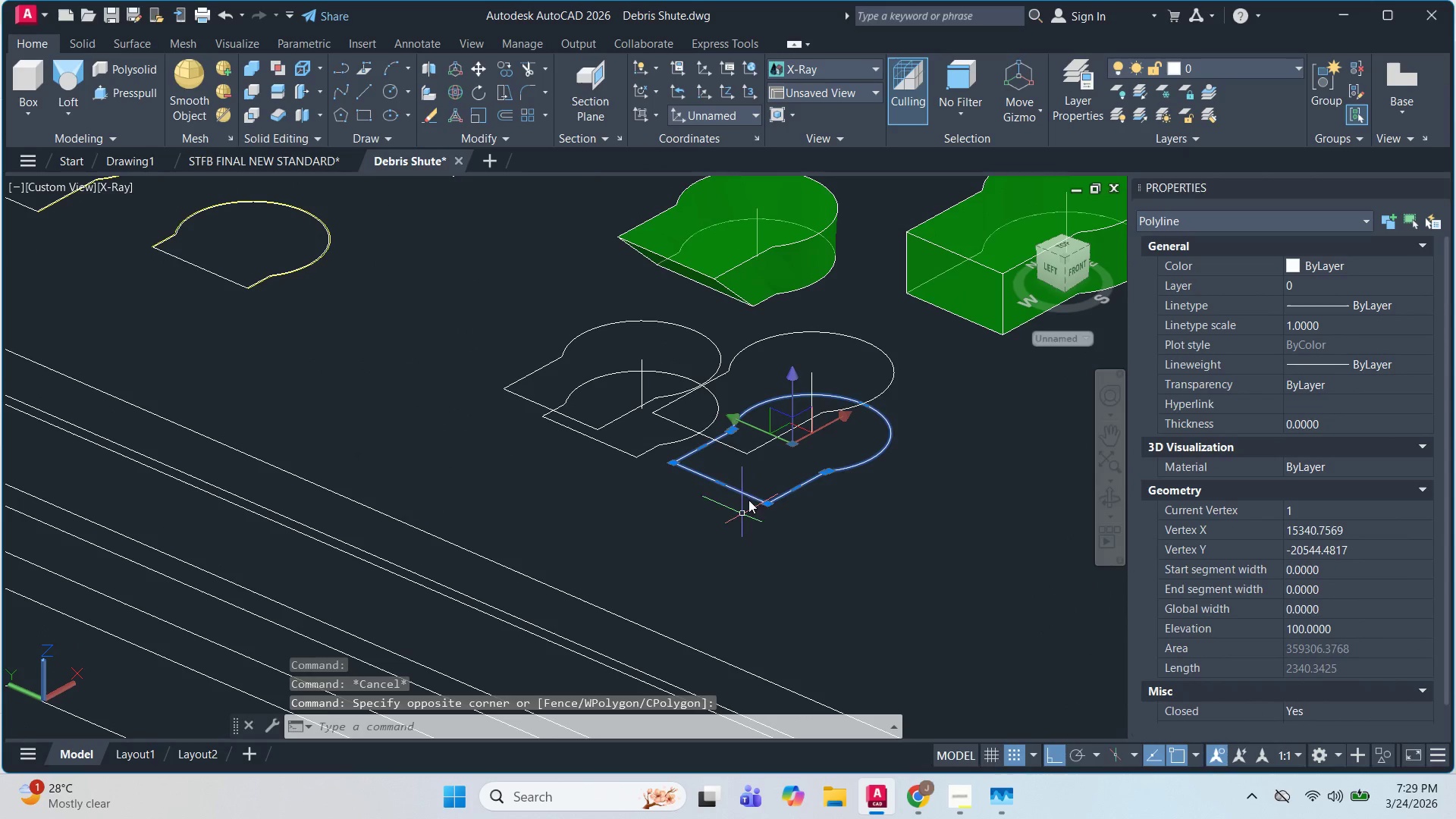 
key(E)
 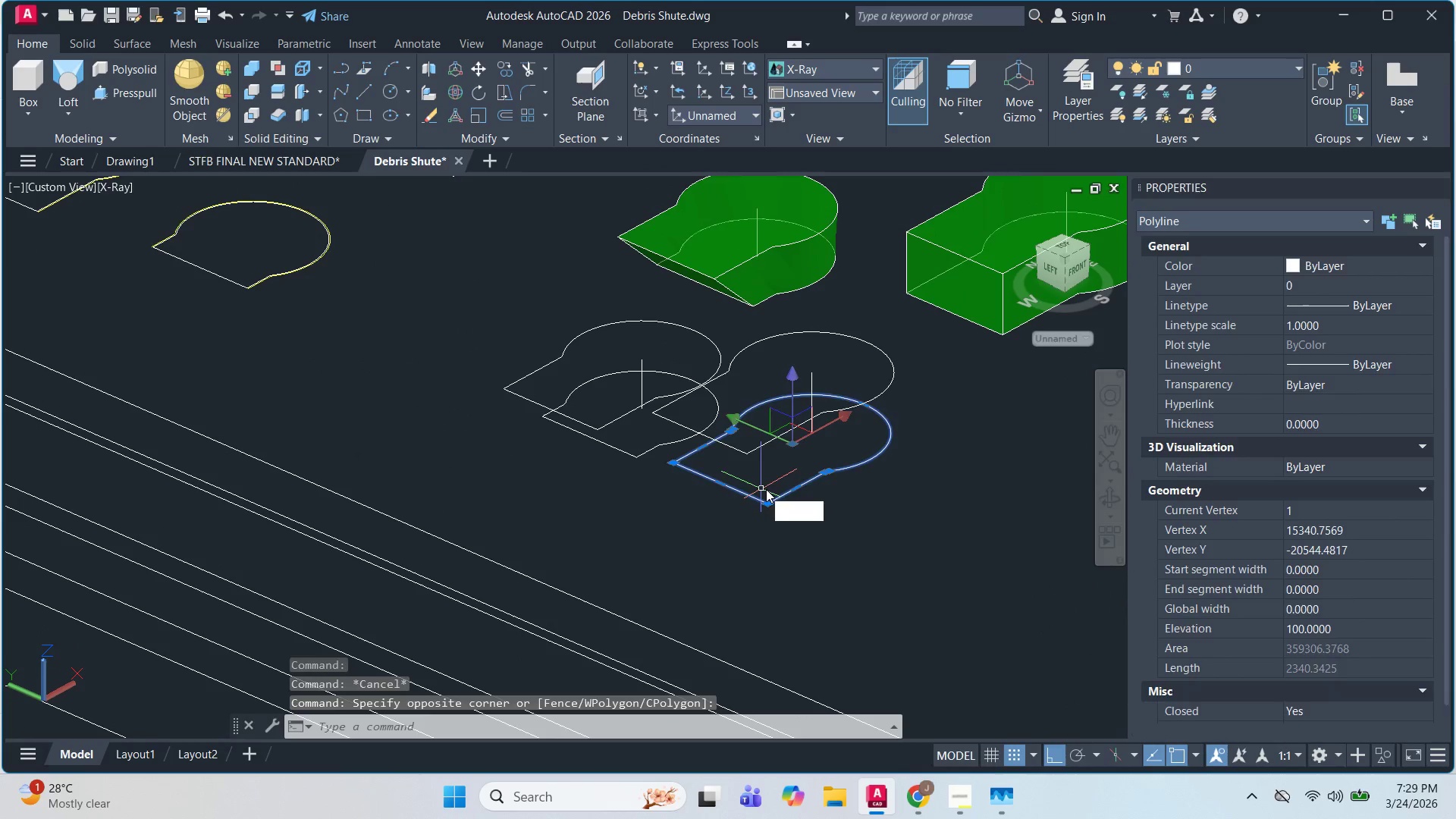 
key(Space)
 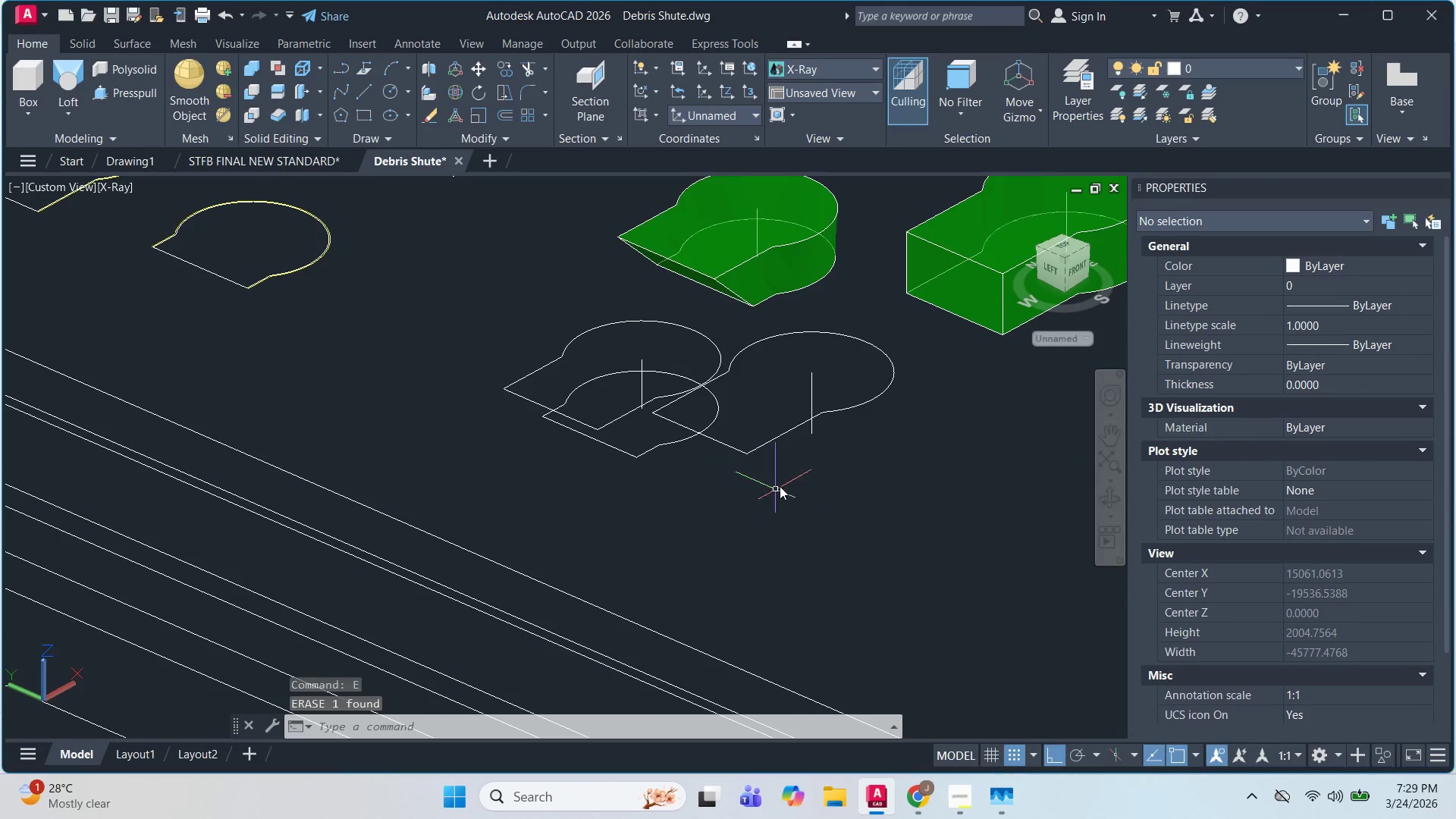 
key(Escape)
 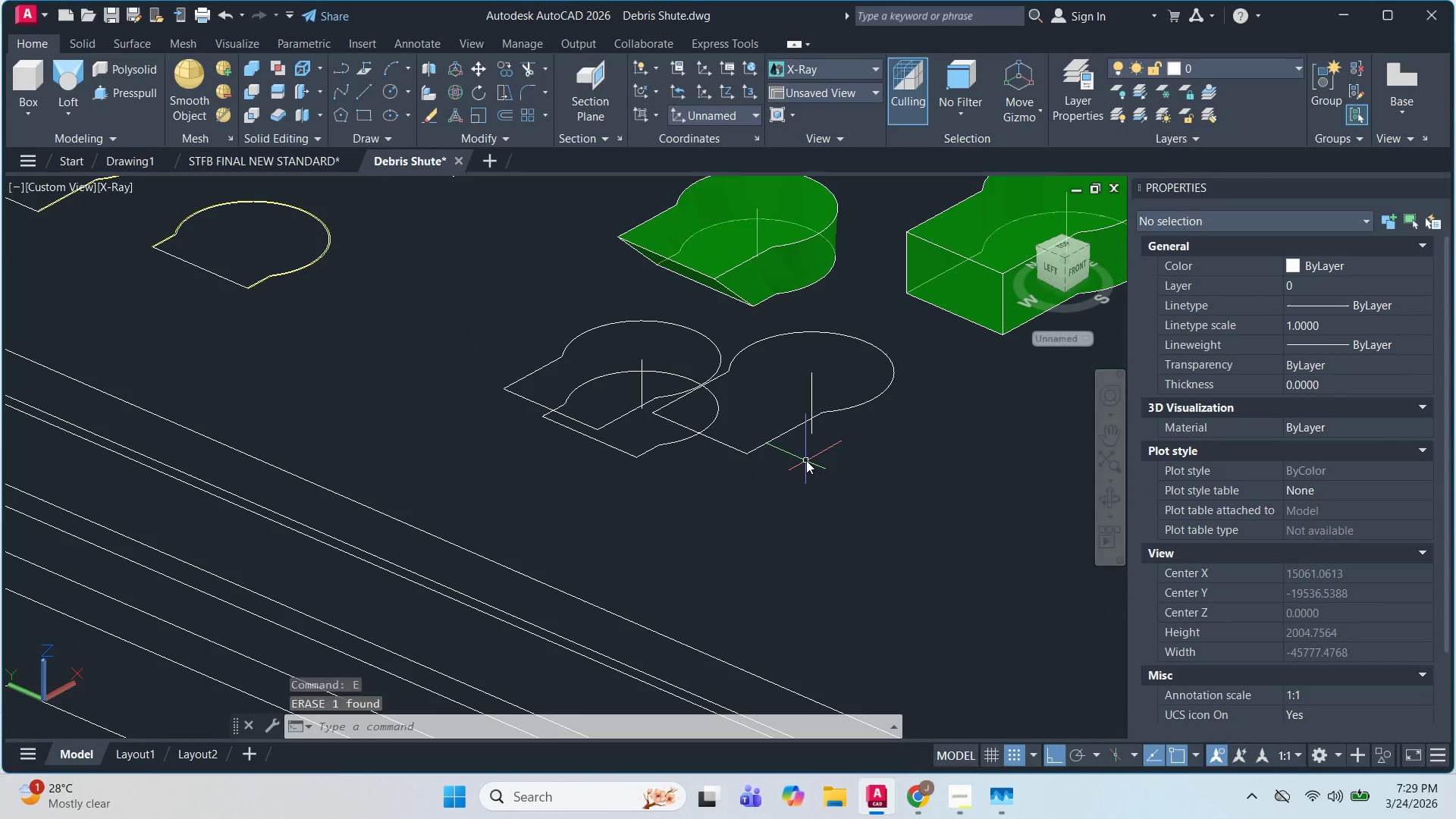 
key(Escape)
 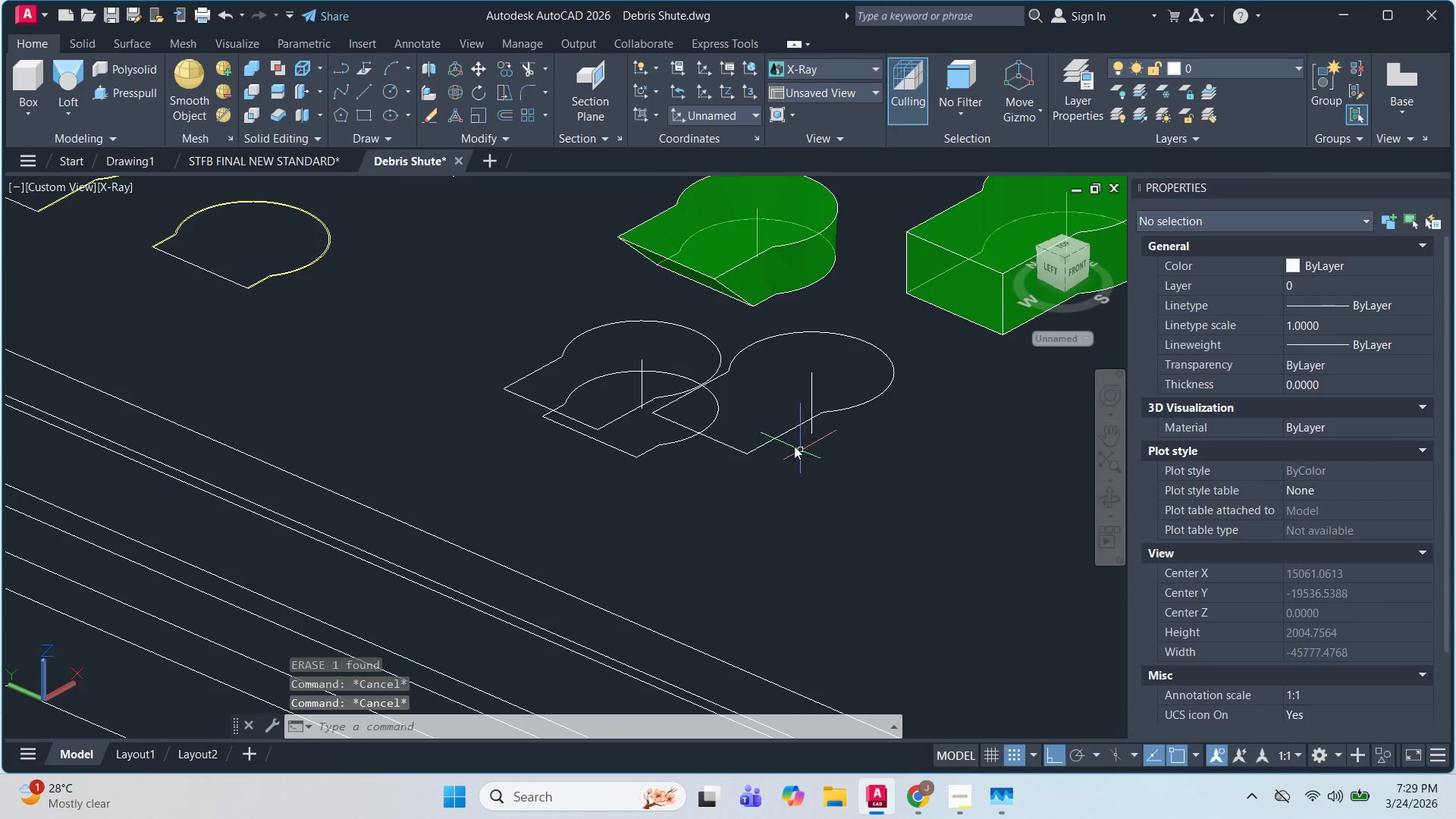 
left_click([780, 440])
 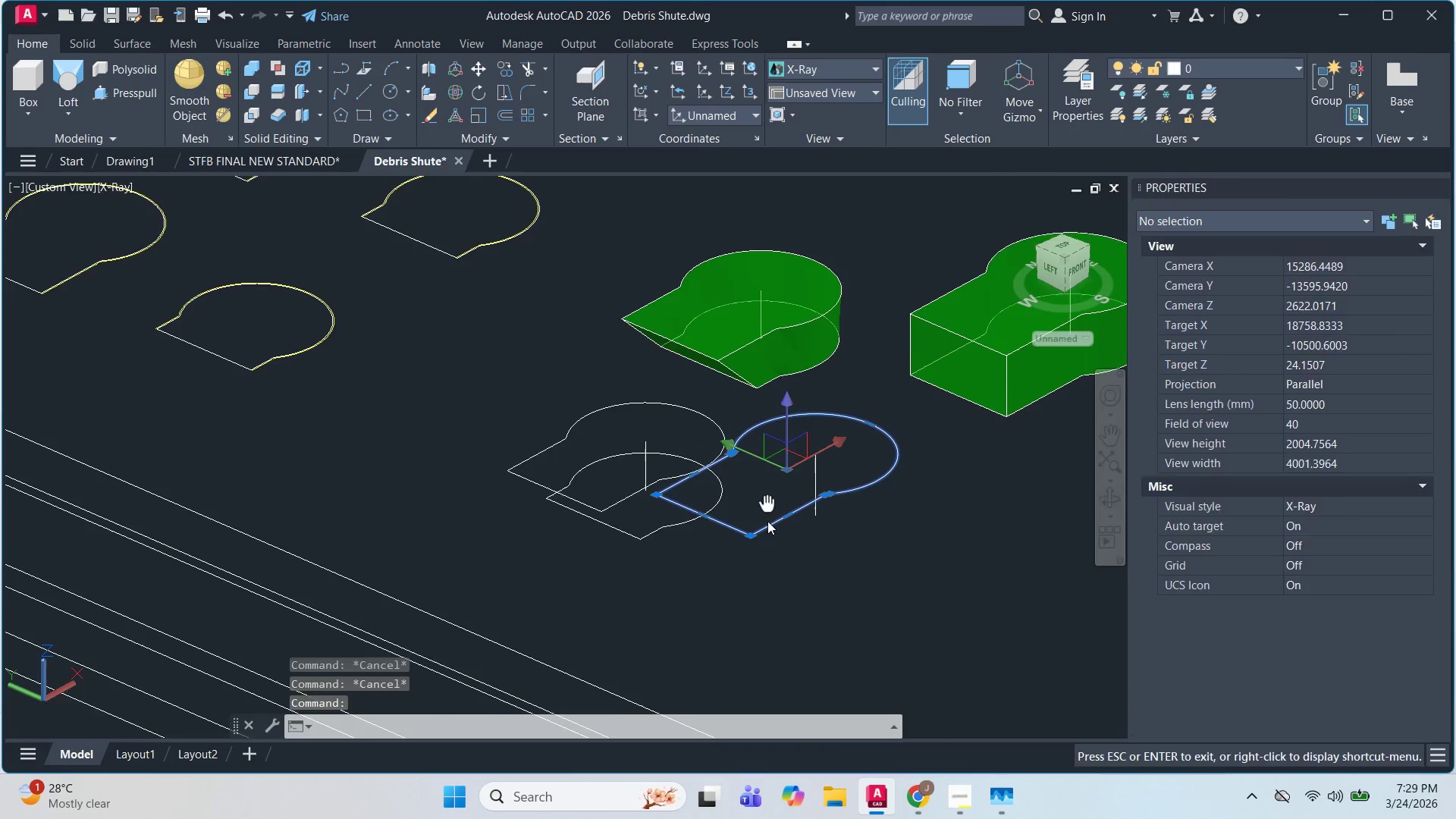 
type(CO )
 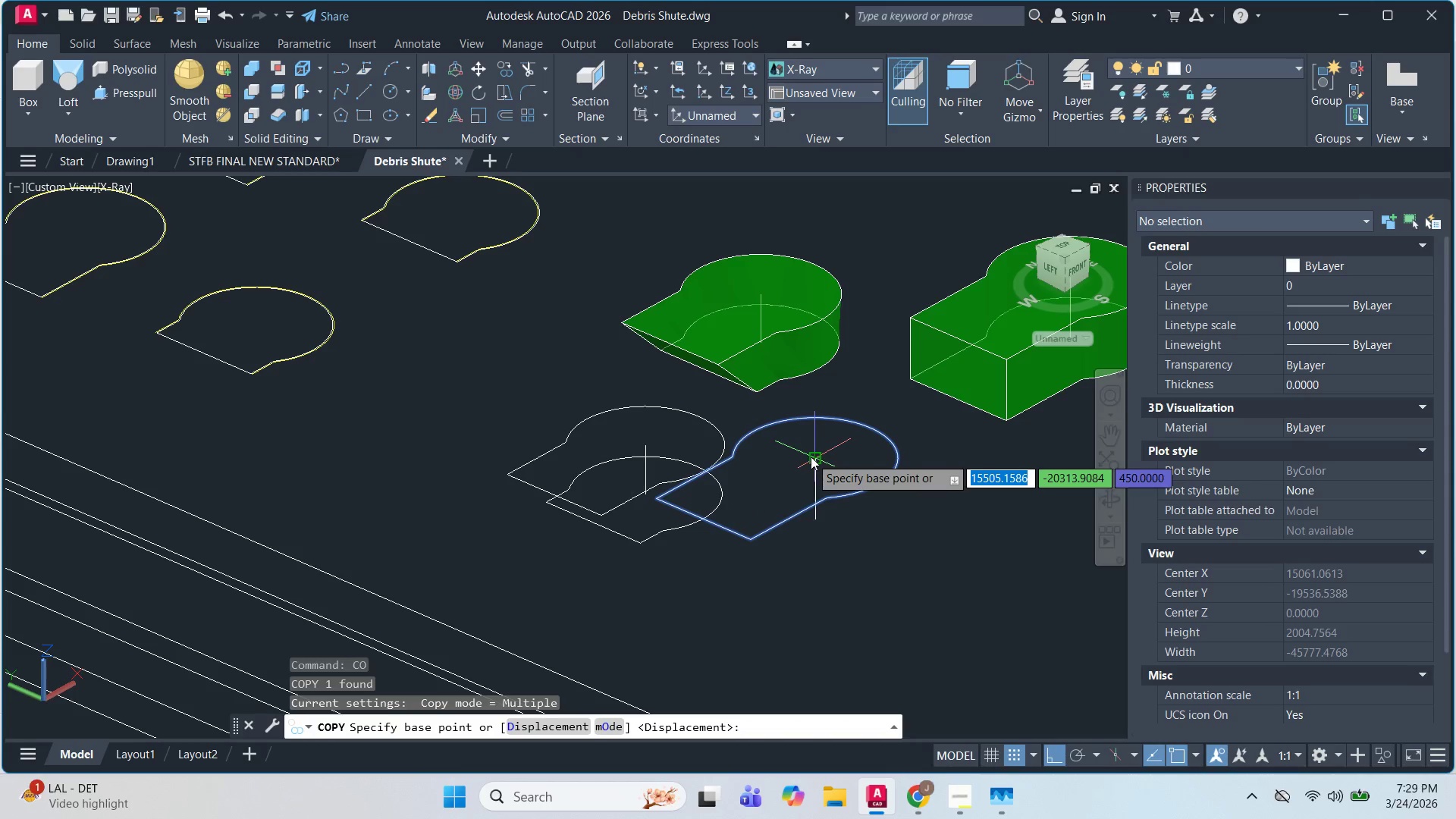 
left_click([811, 457])
 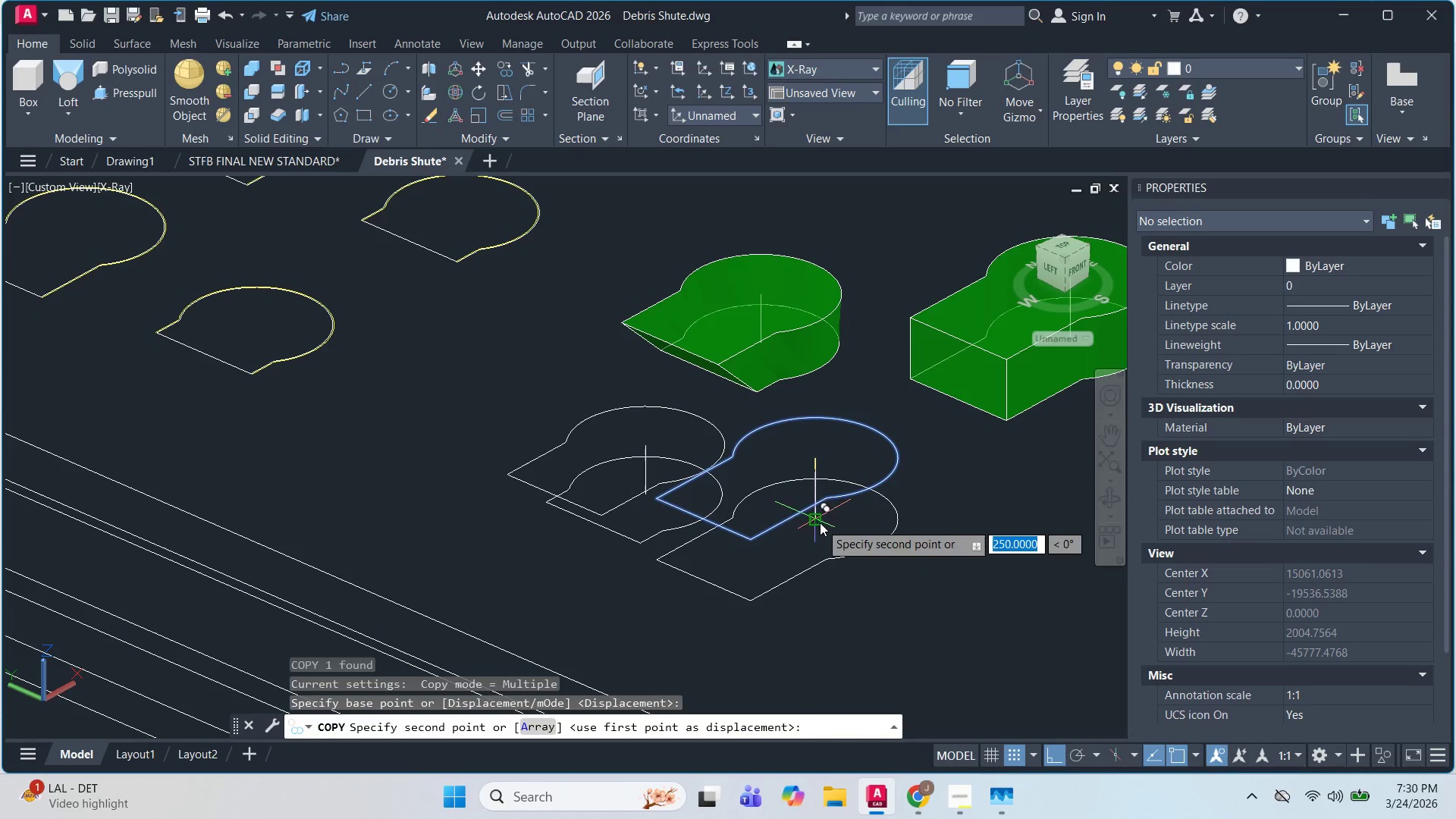 
key(Escape)
 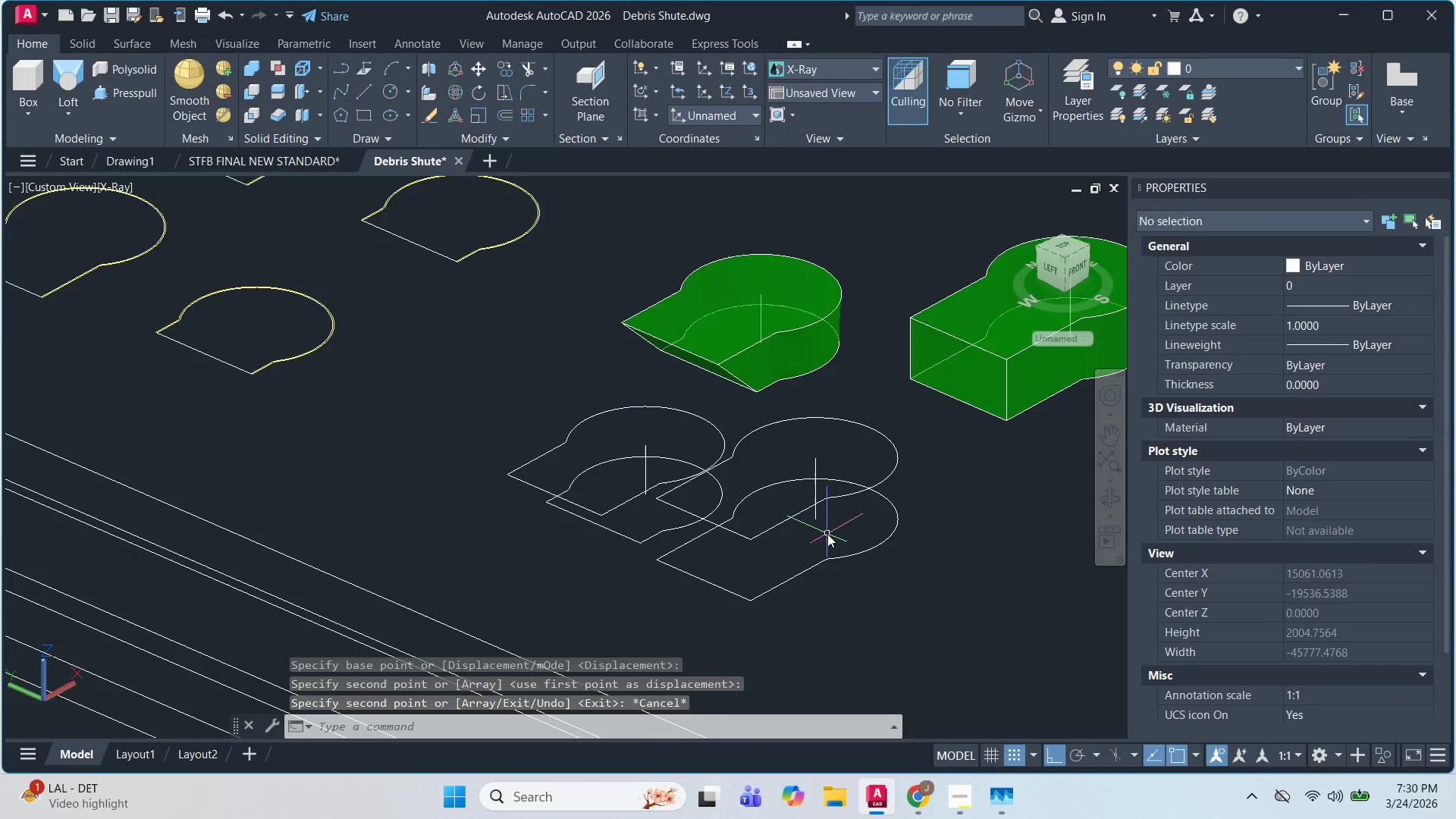 
key(Escape)
 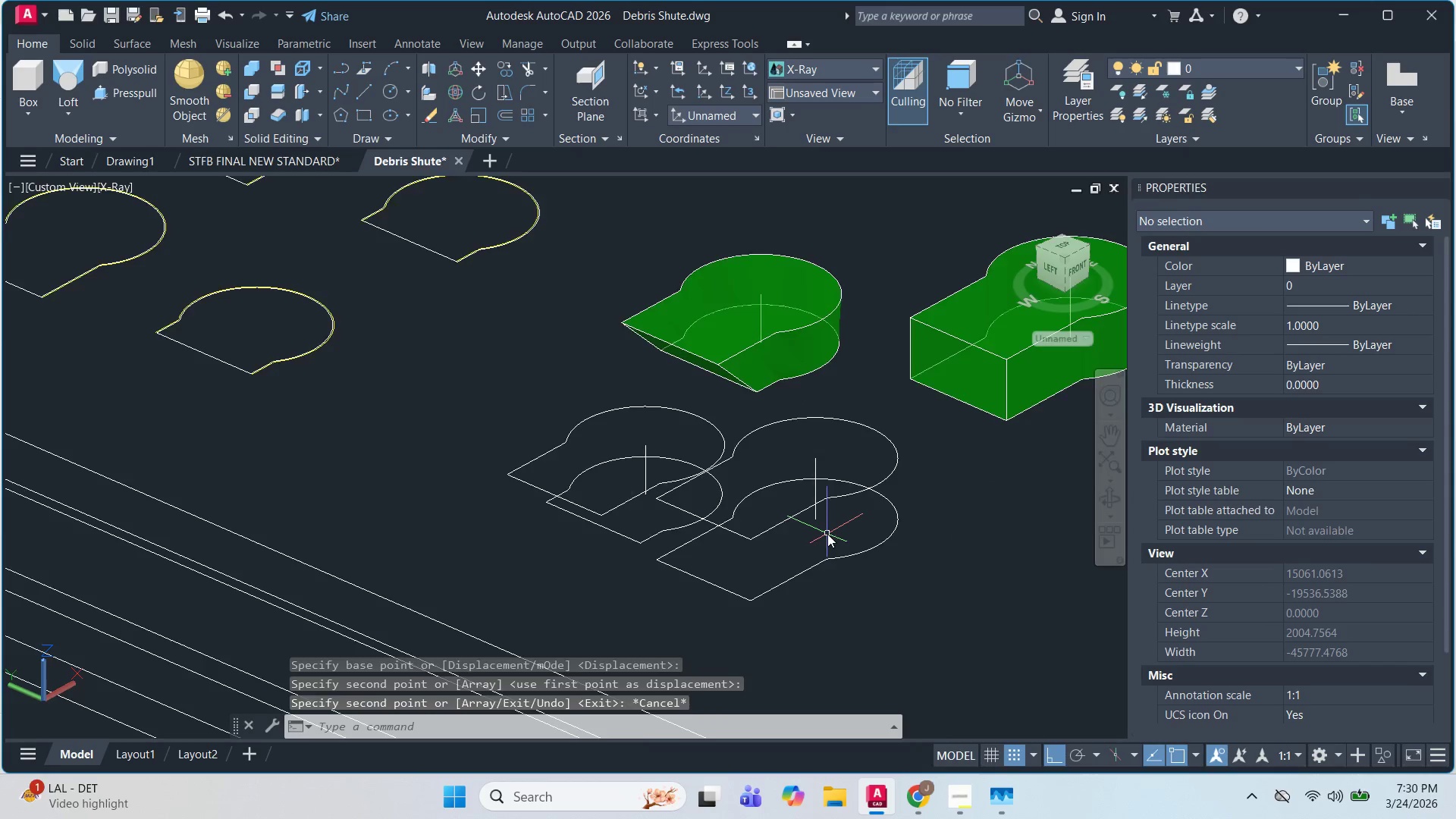 
hold_key(key=ShiftLeft, duration=0.75)
 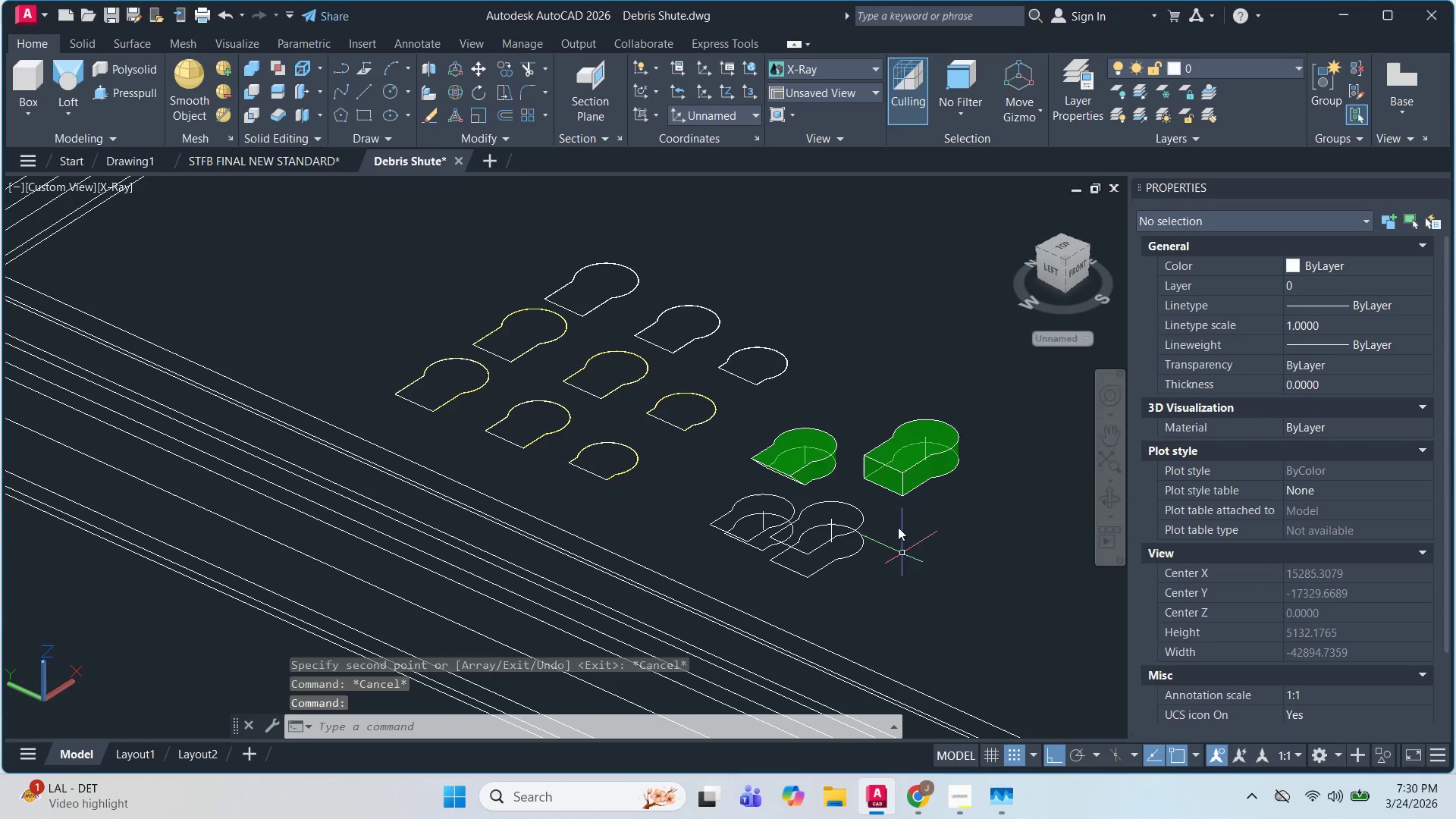 
scroll: coordinate [827, 534], scroll_direction: down, amount: 2.0
 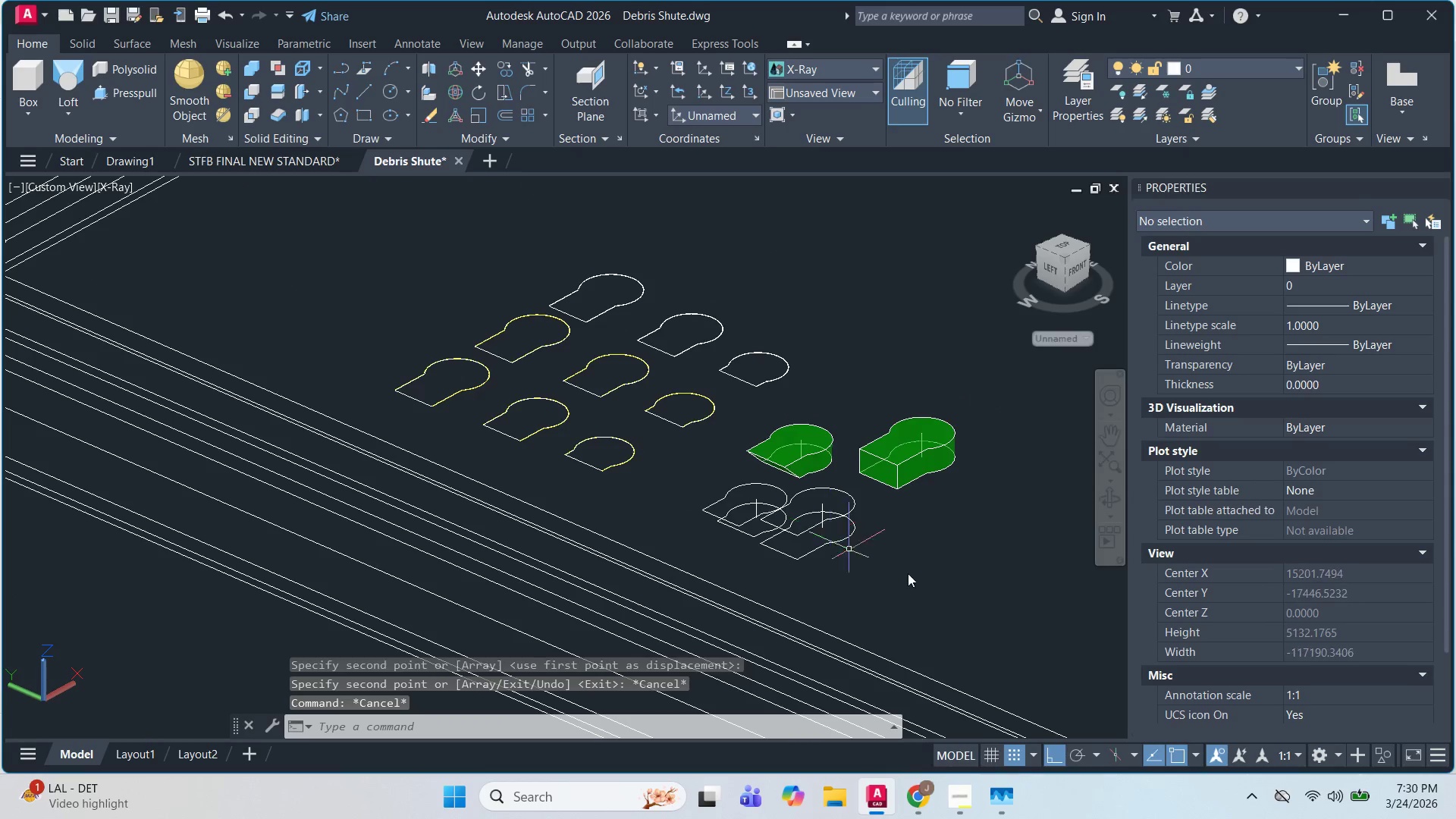 
key(Escape)
 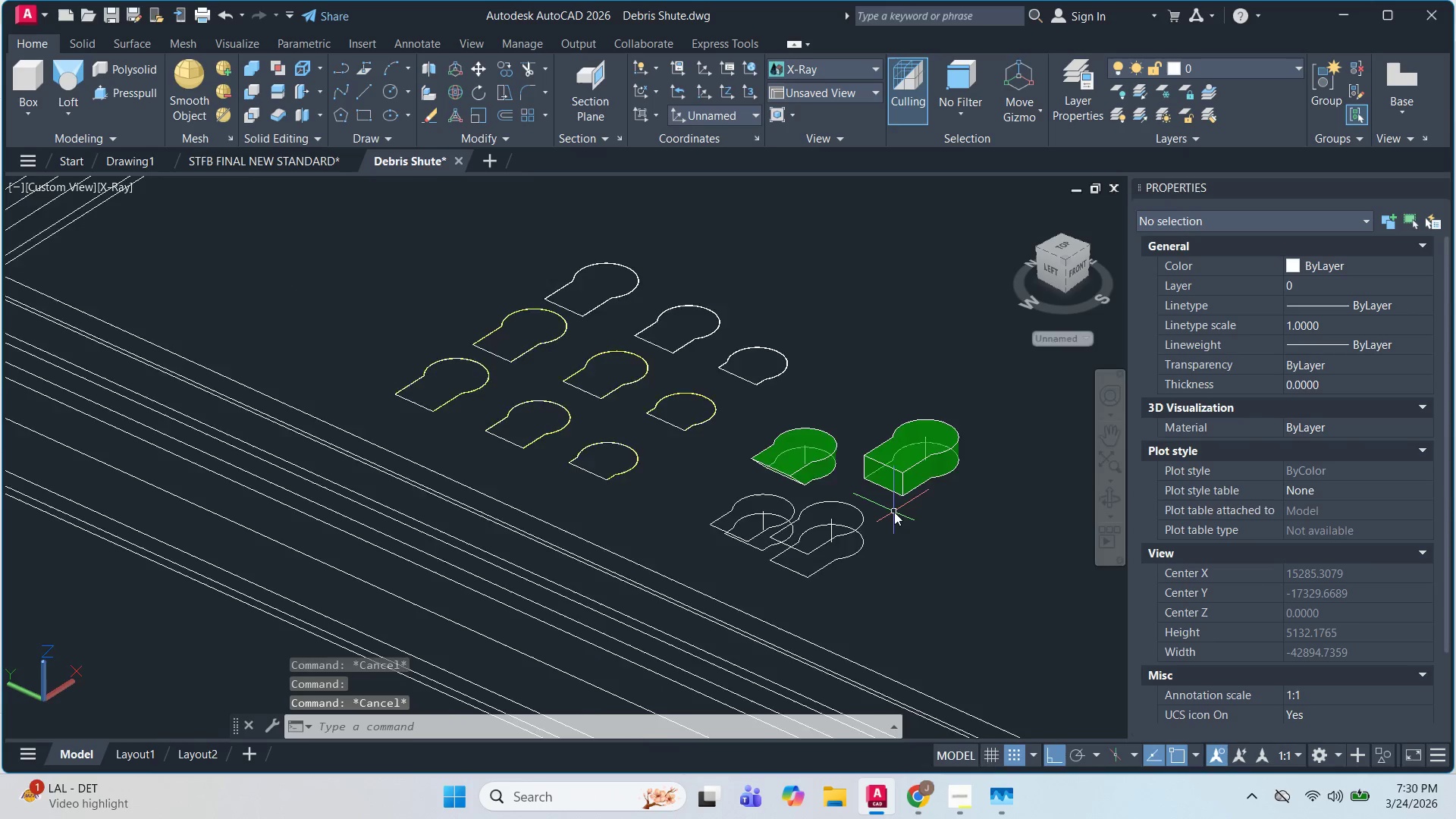 
key(Escape)
 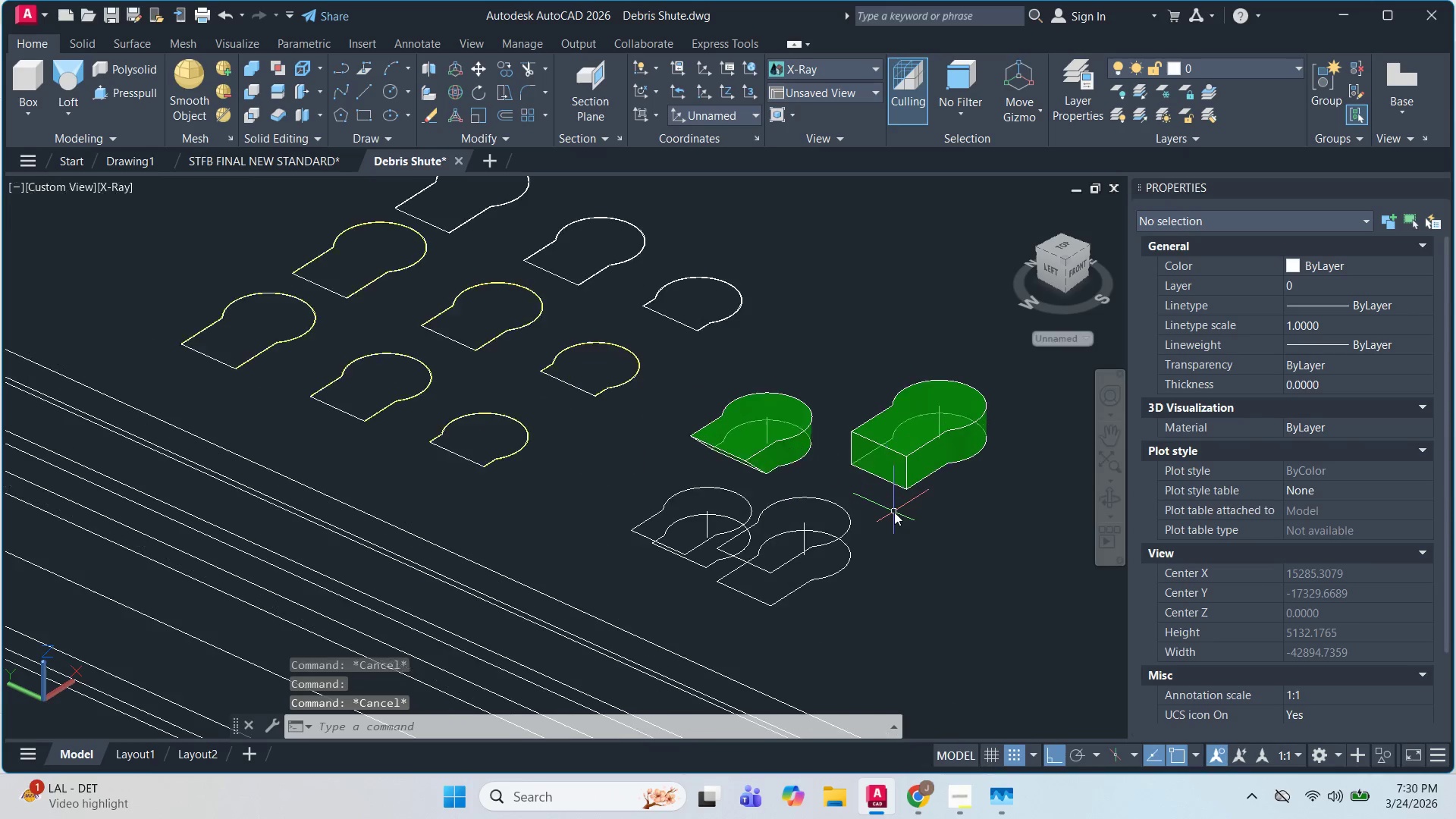 
scroll: coordinate [732, 481], scroll_direction: up, amount: 3.0
 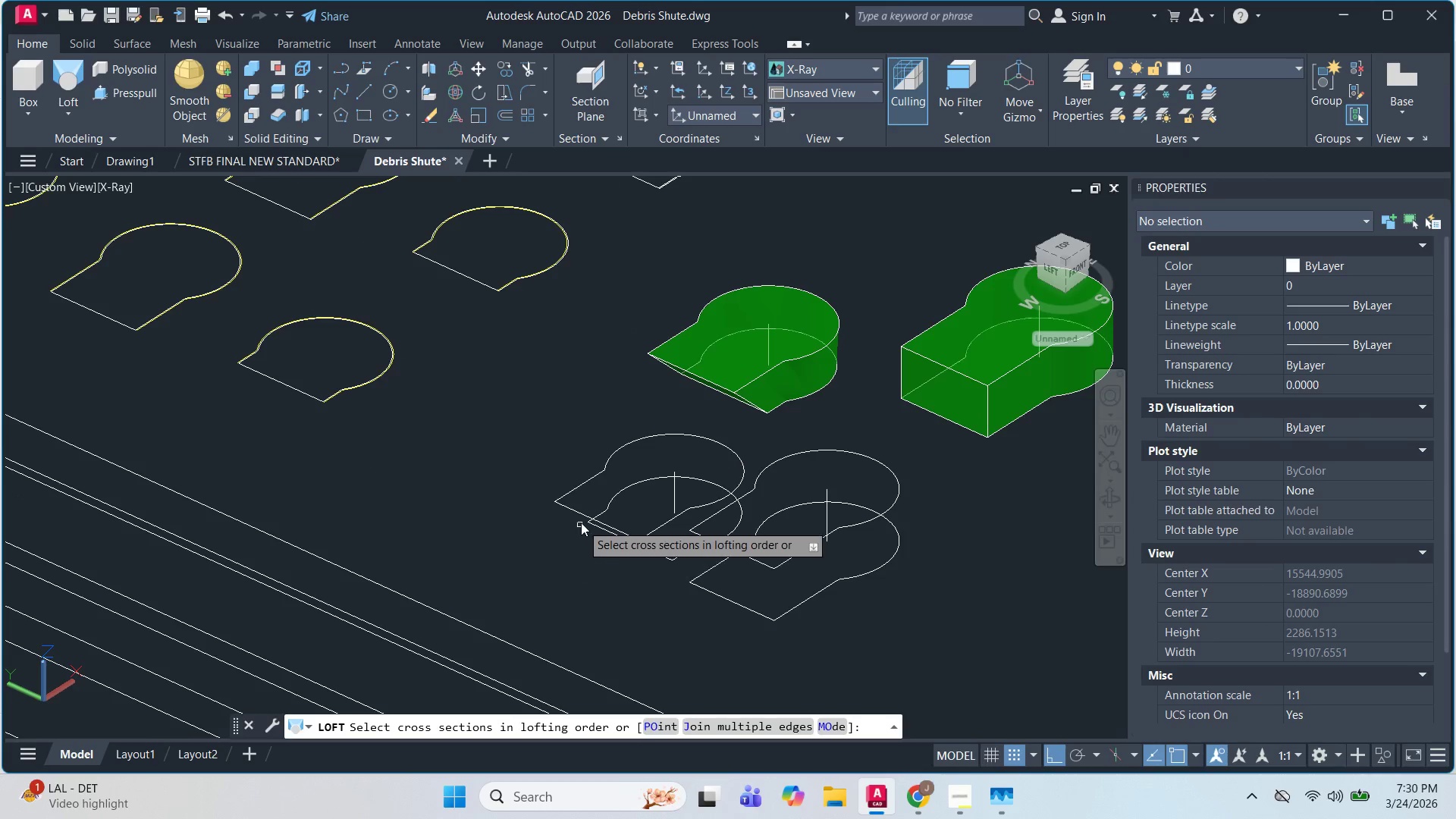 
left_click([570, 506])
 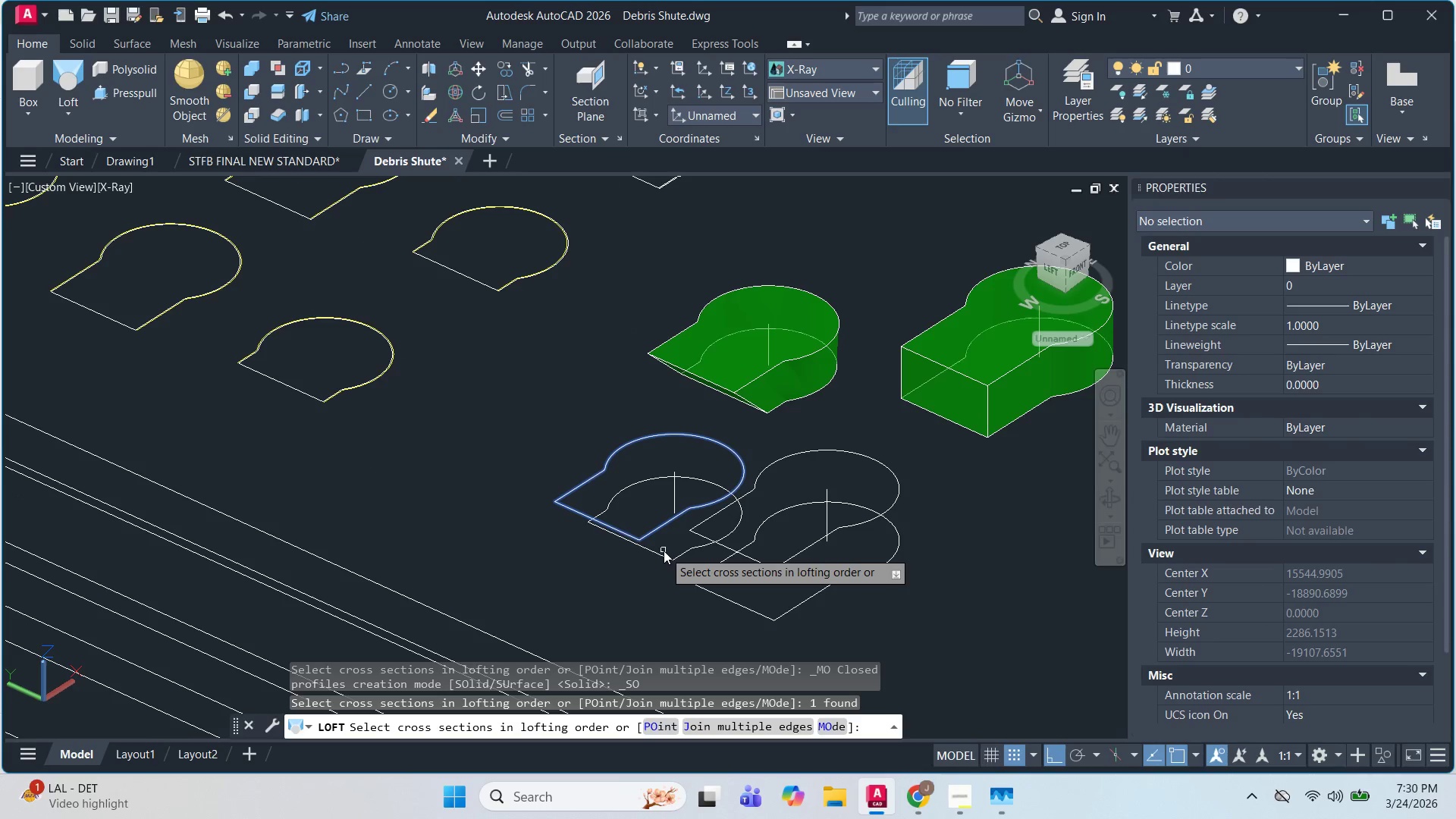 
left_click([662, 557])
 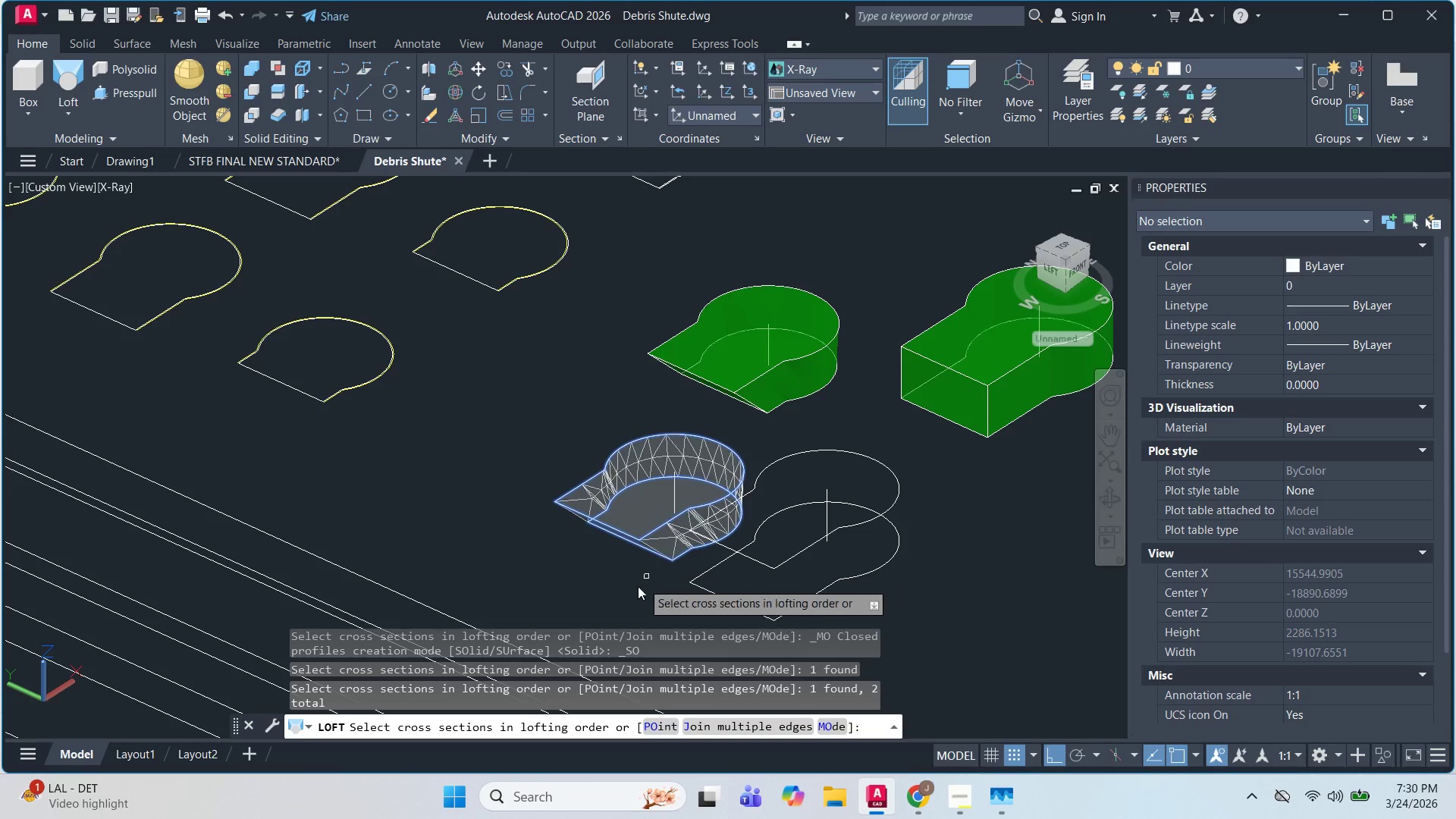 
key(Space)
 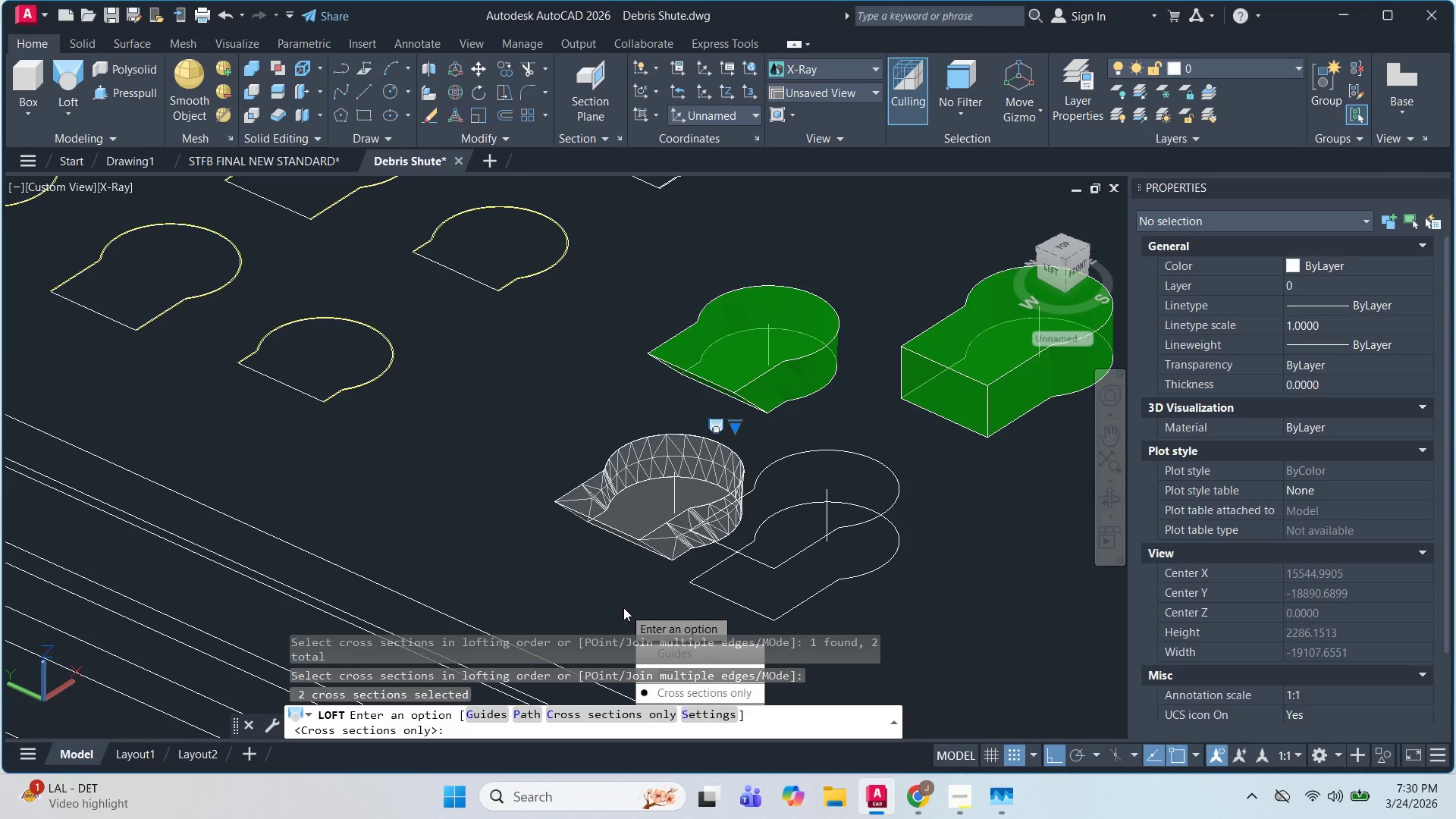 
key(Space)
 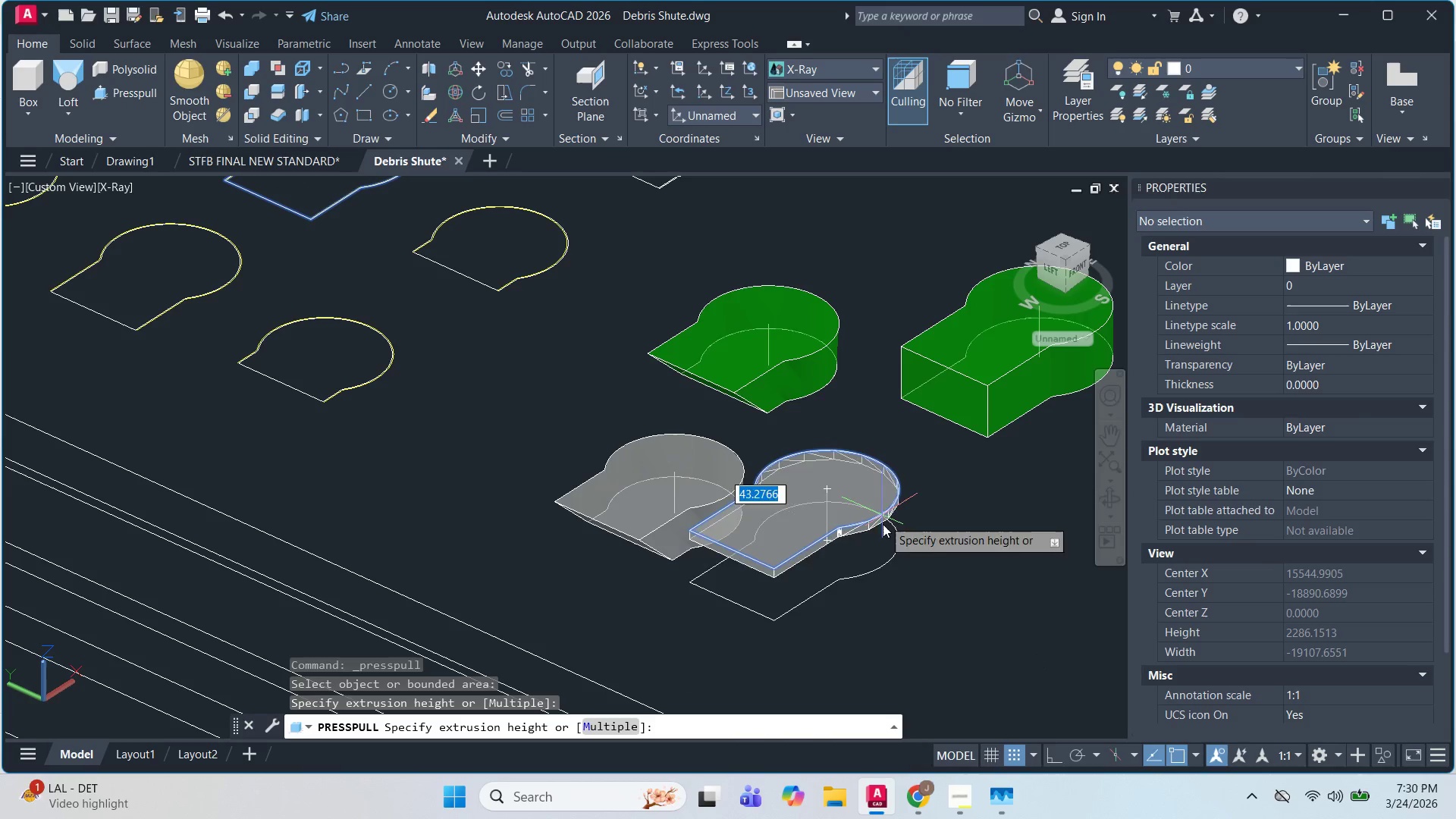 
key(Escape)
 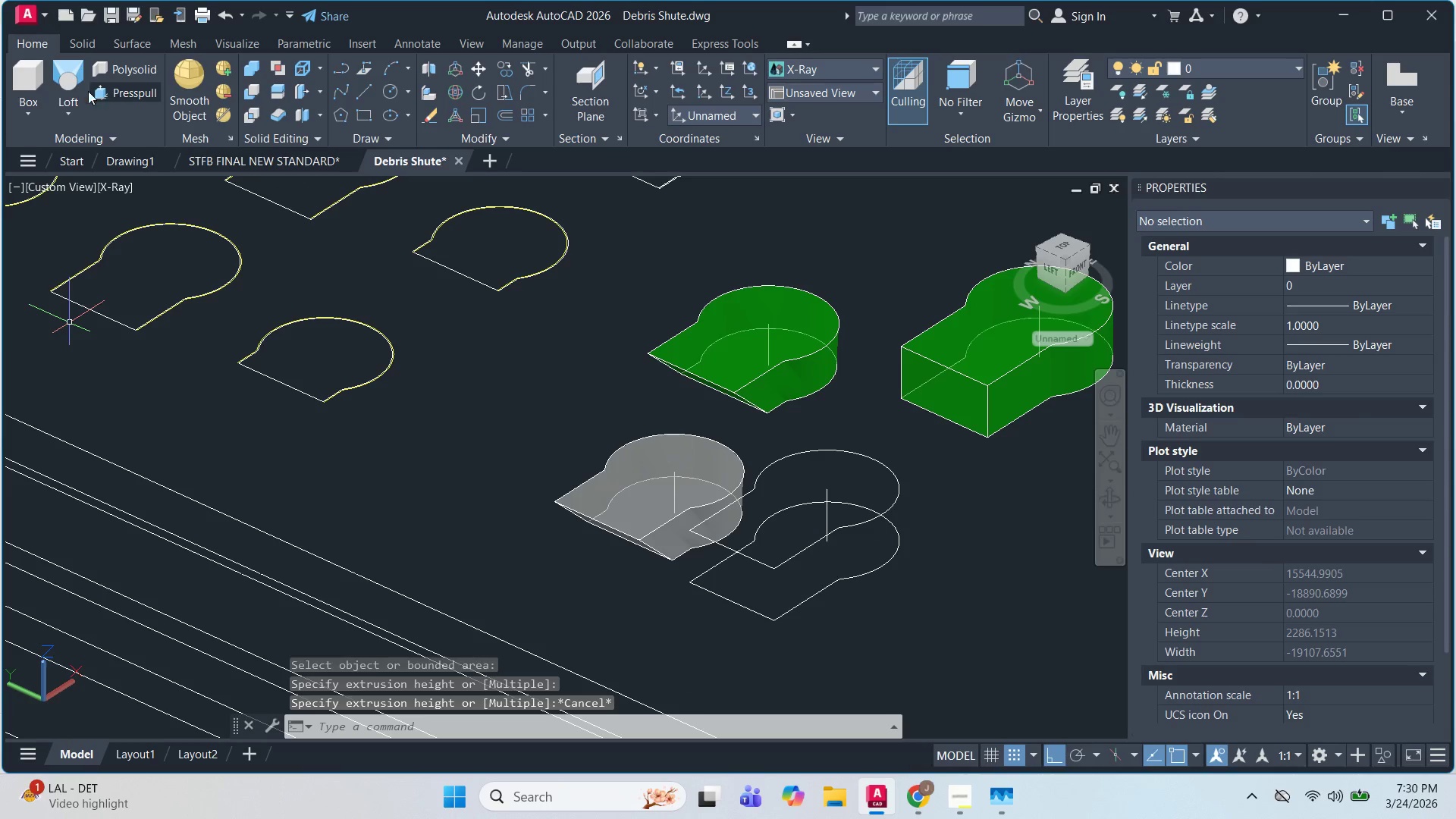 
left_click([70, 74])
 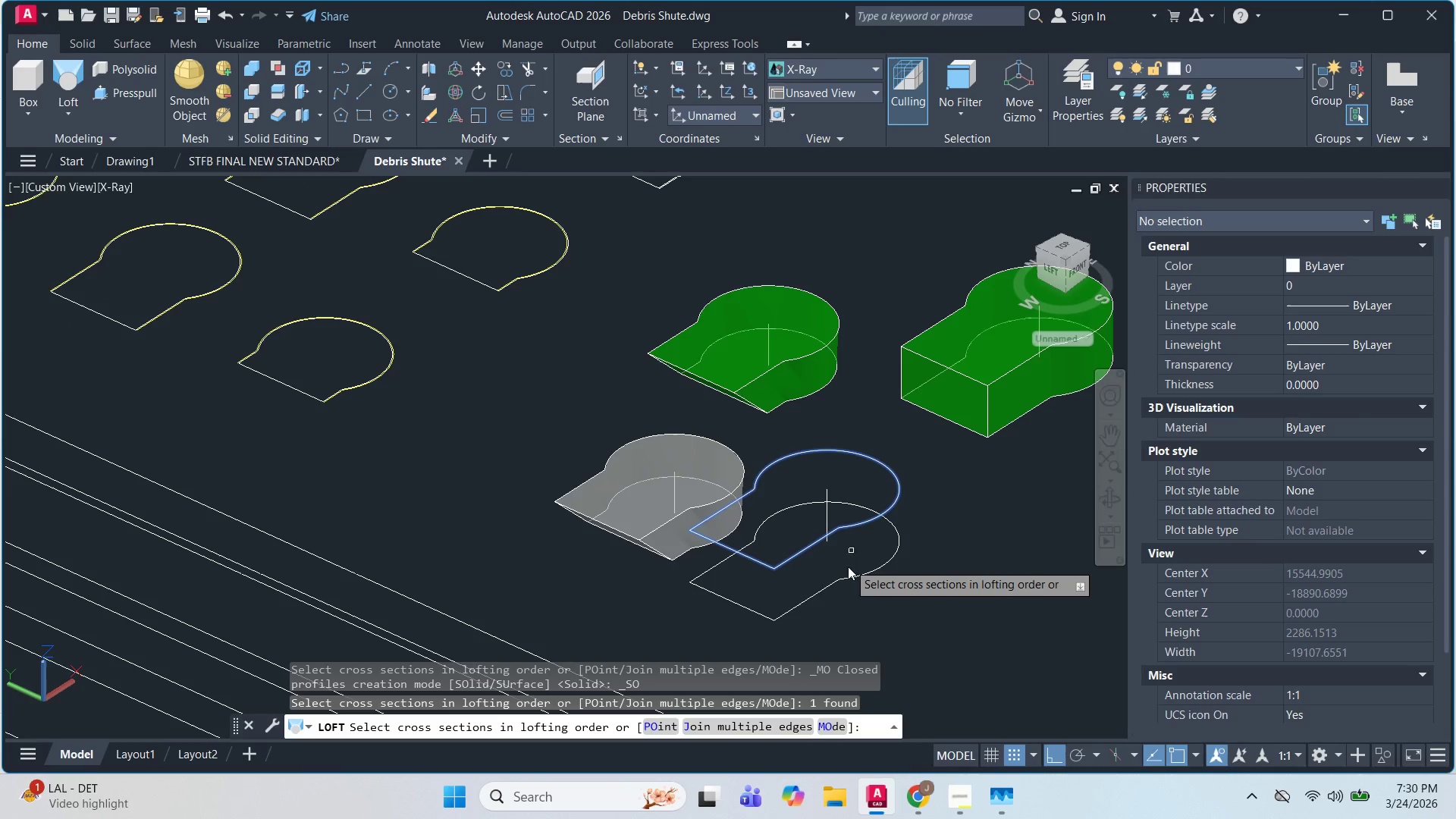 
left_click([848, 577])
 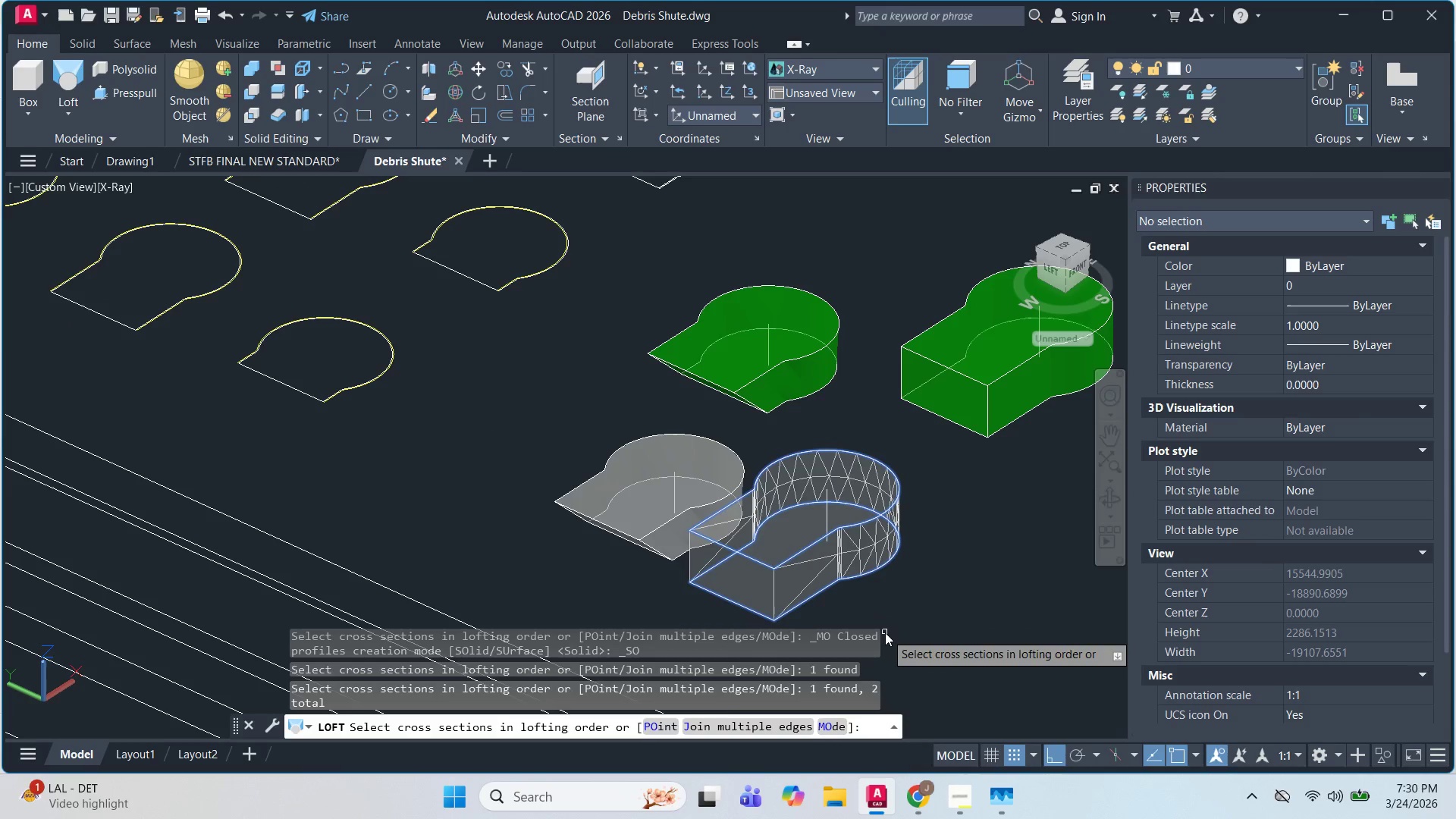 
key(Space)
 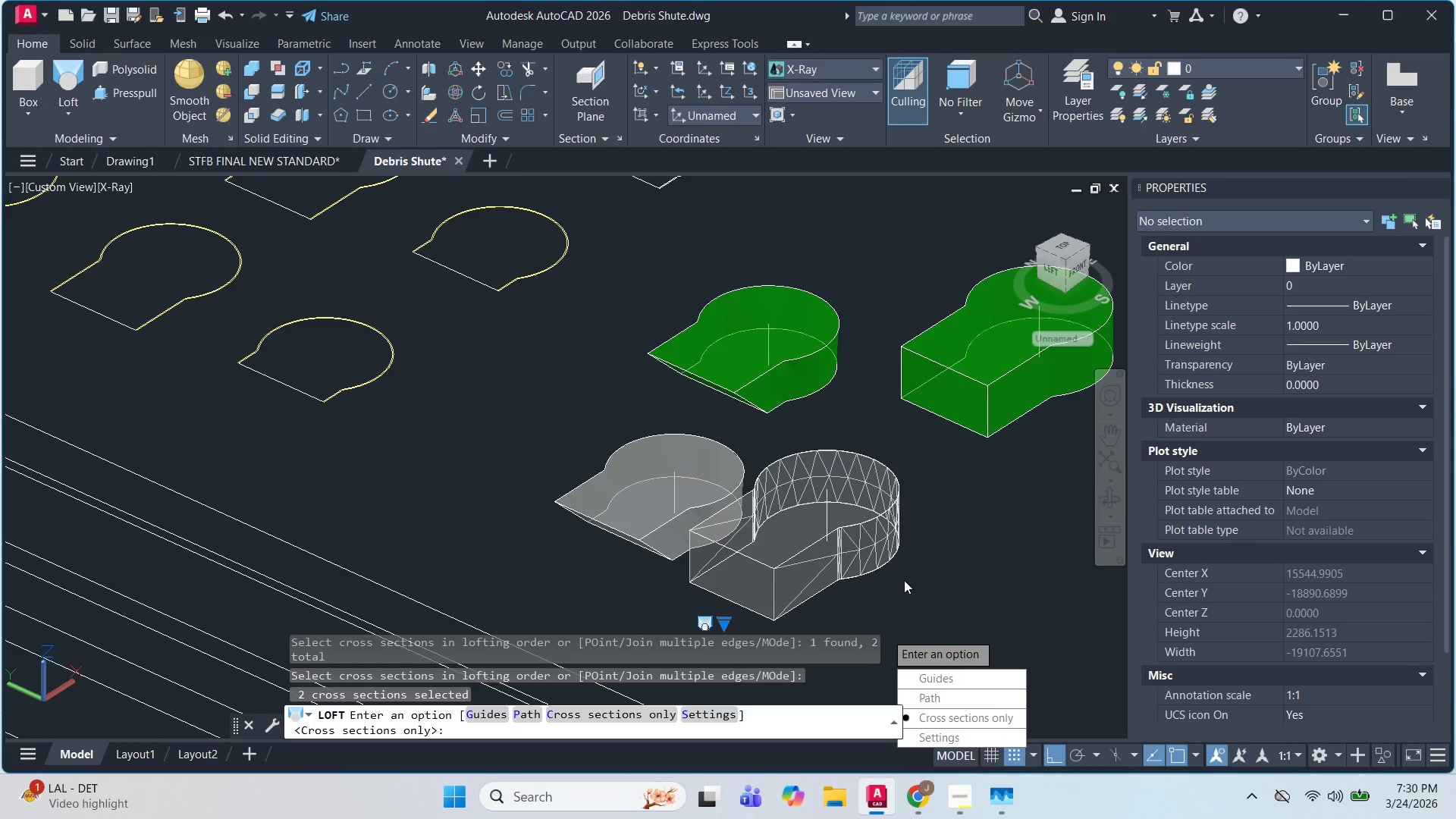 
key(Space)
 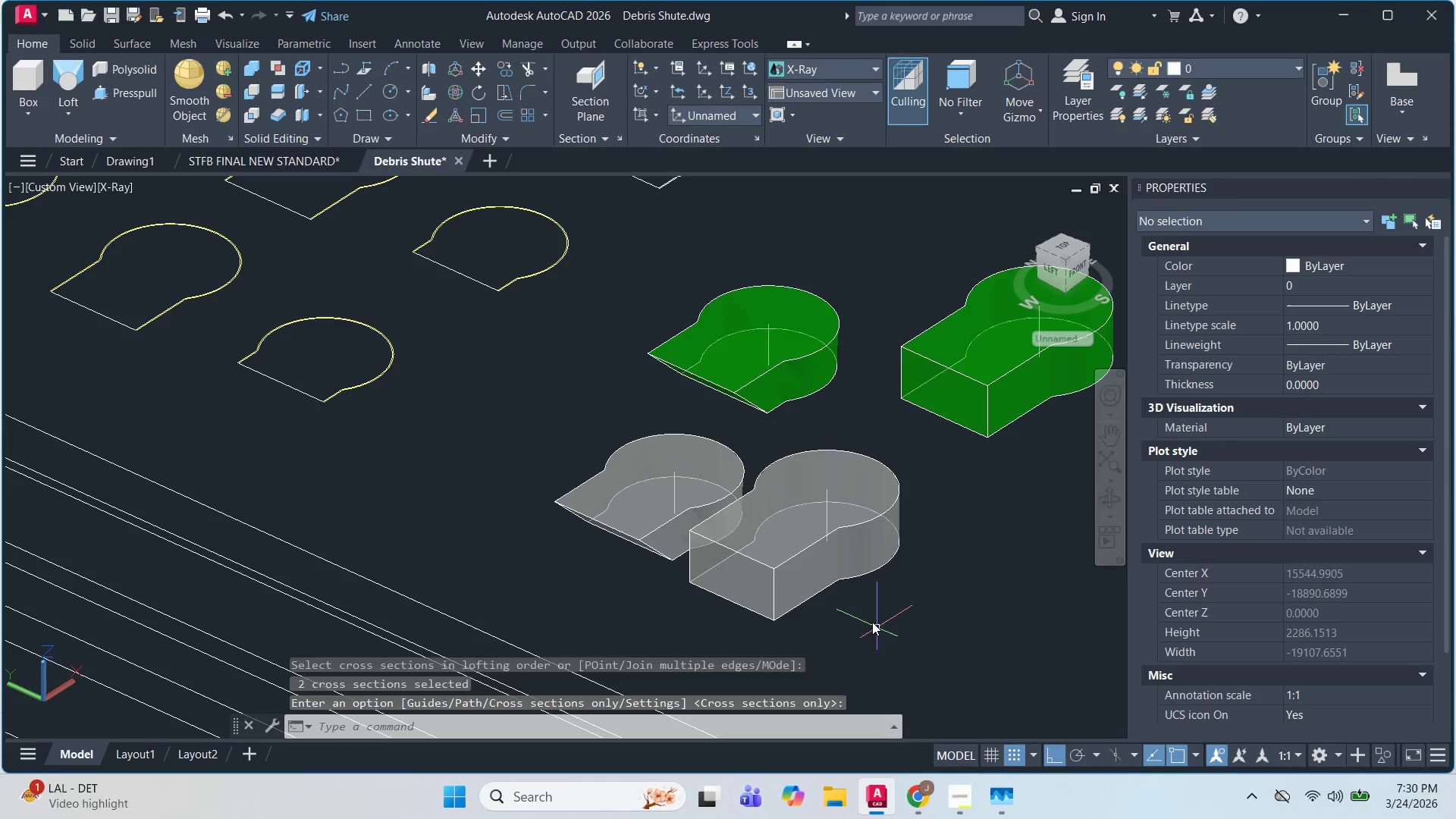 
key(Escape)
 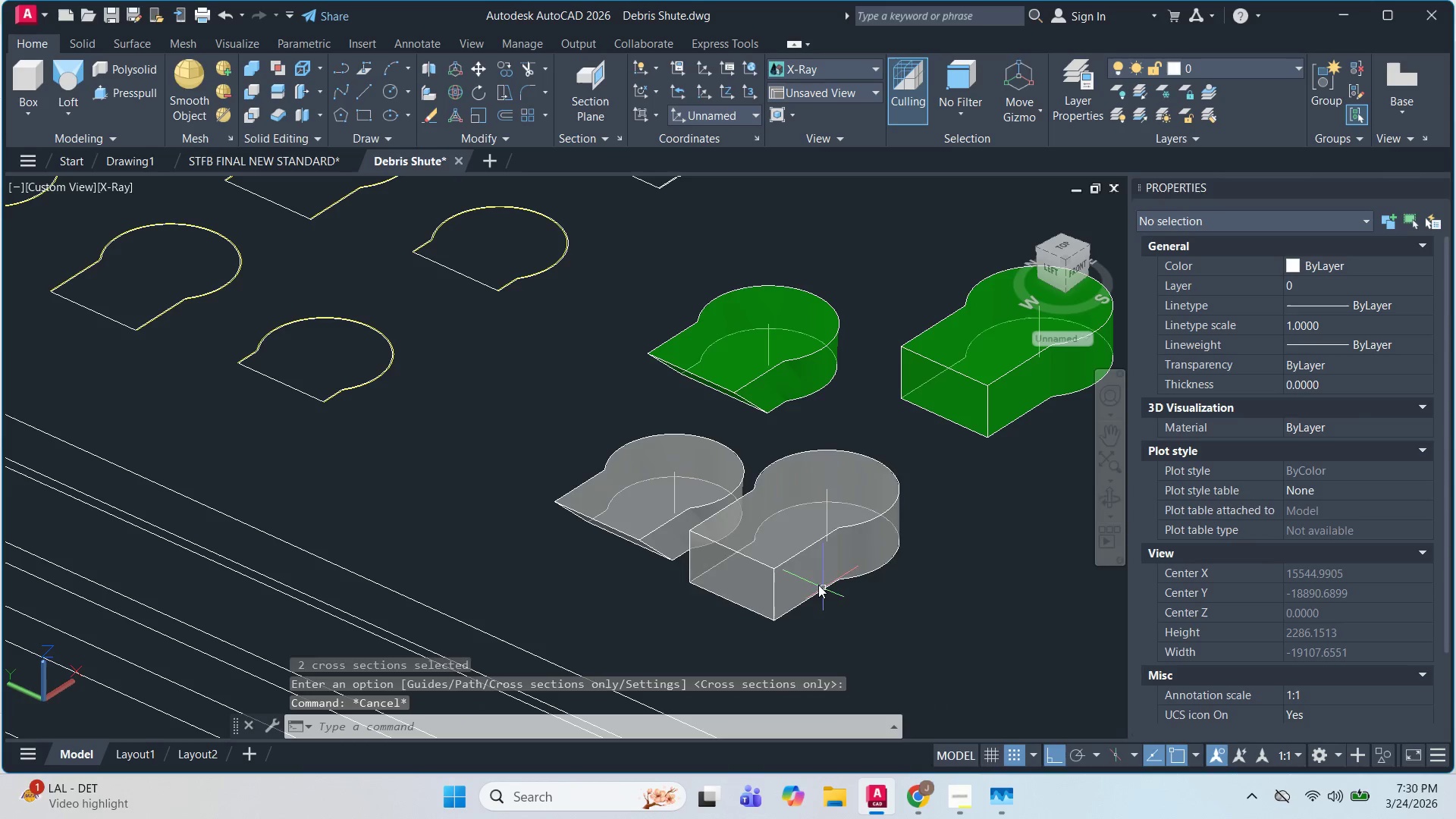 
key(Escape)
 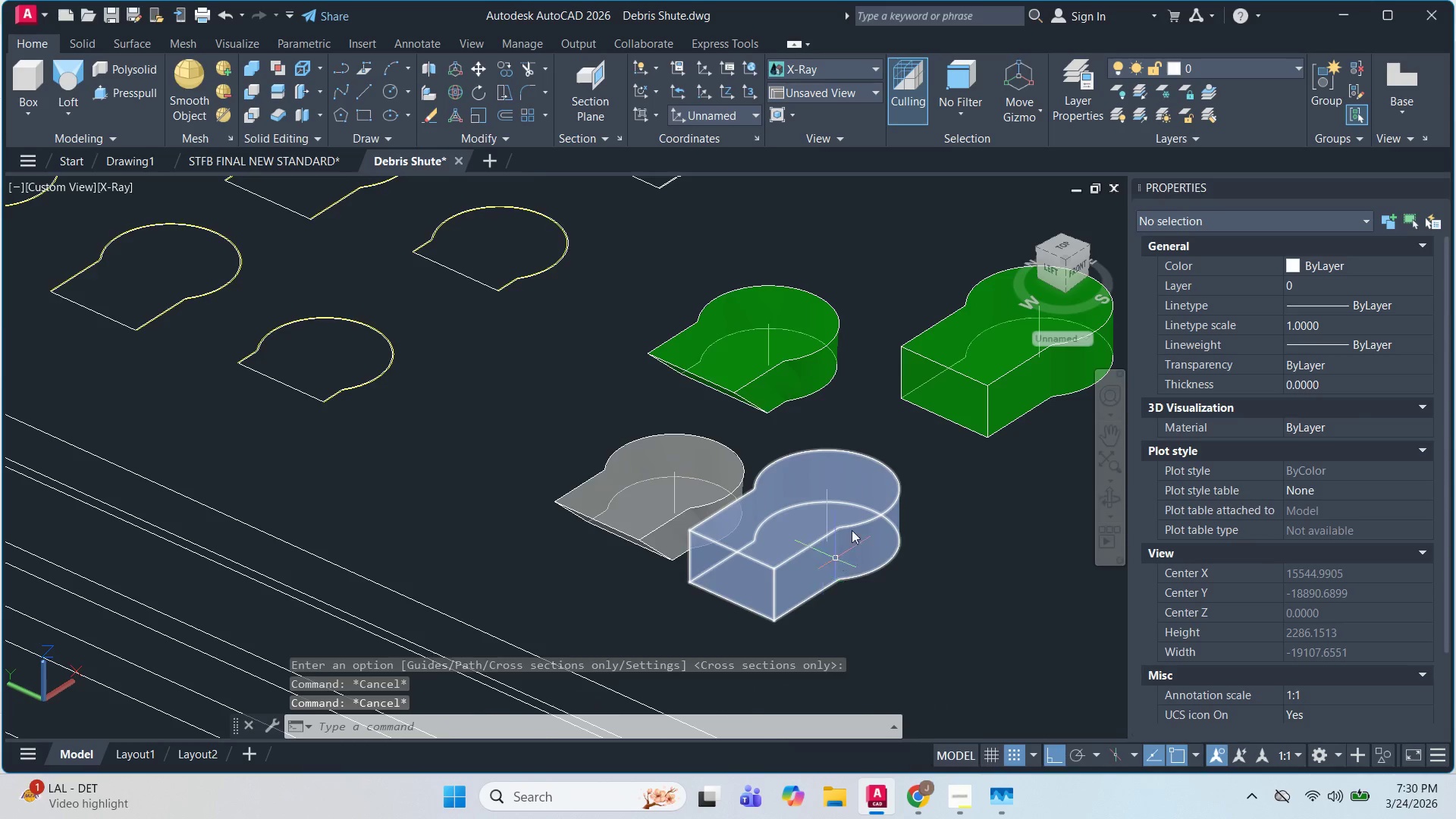 
left_click([848, 519])
 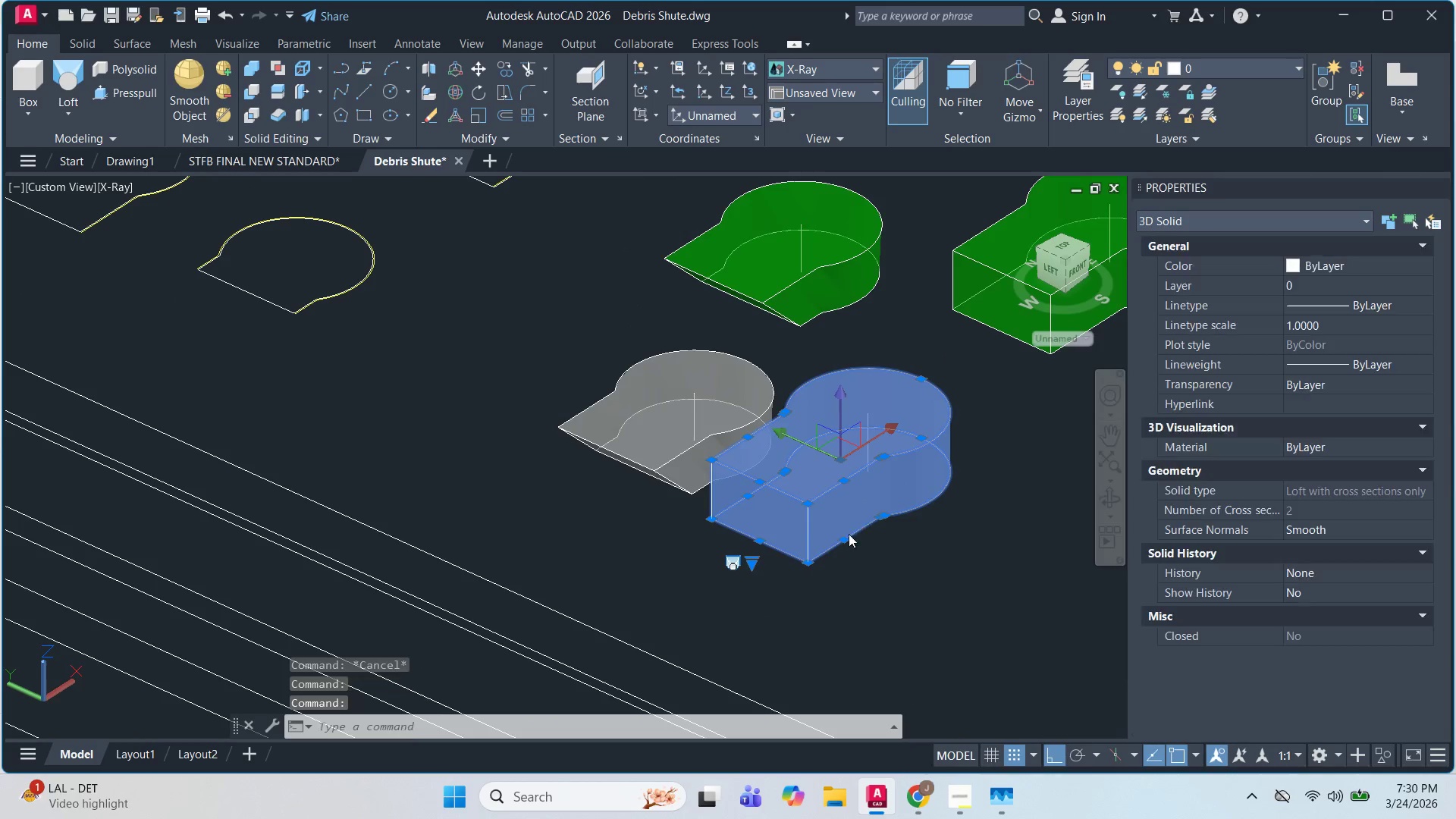 
scroll: coordinate [850, 516], scroll_direction: up, amount: 1.0
 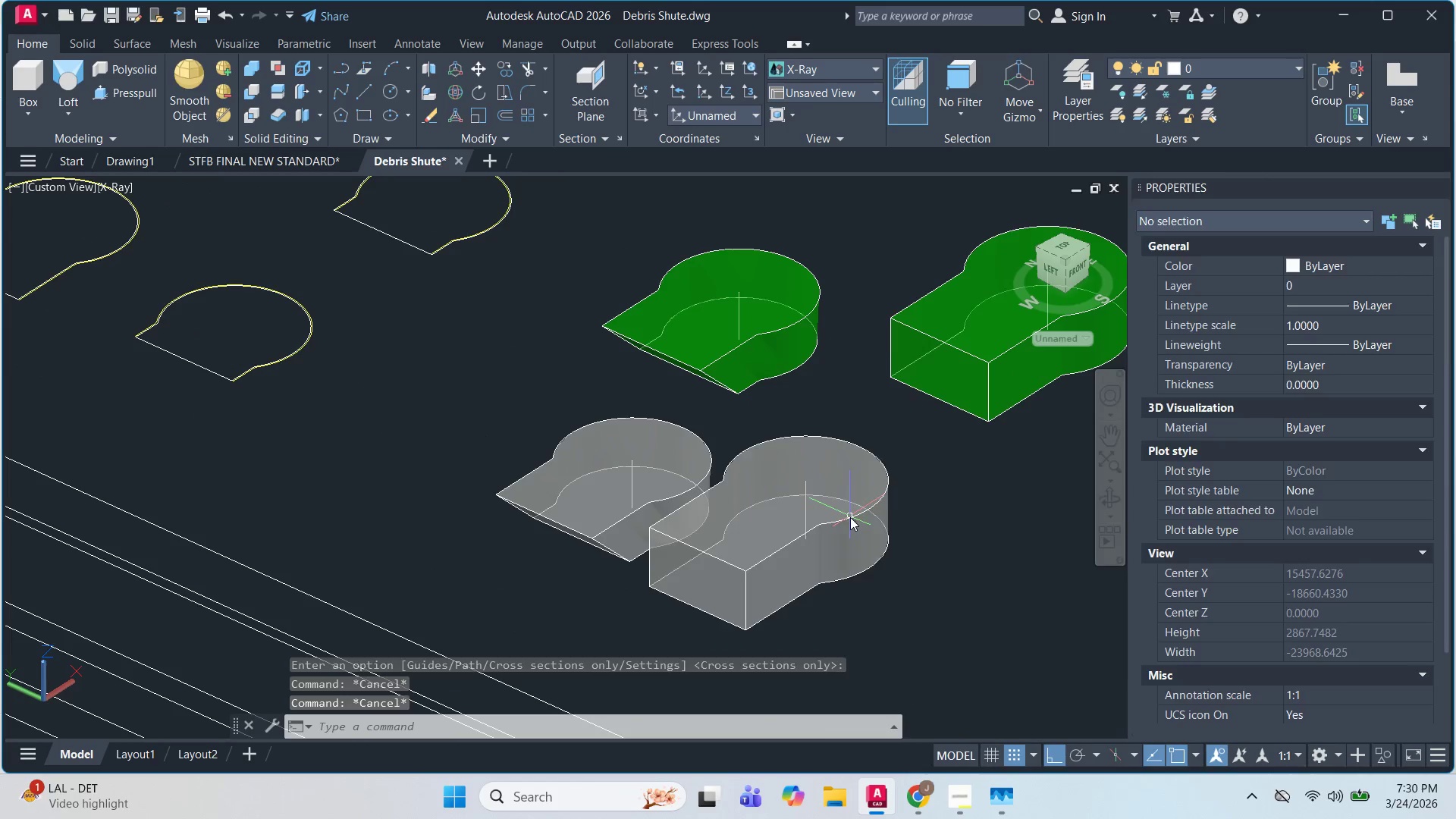 
key(Escape)
 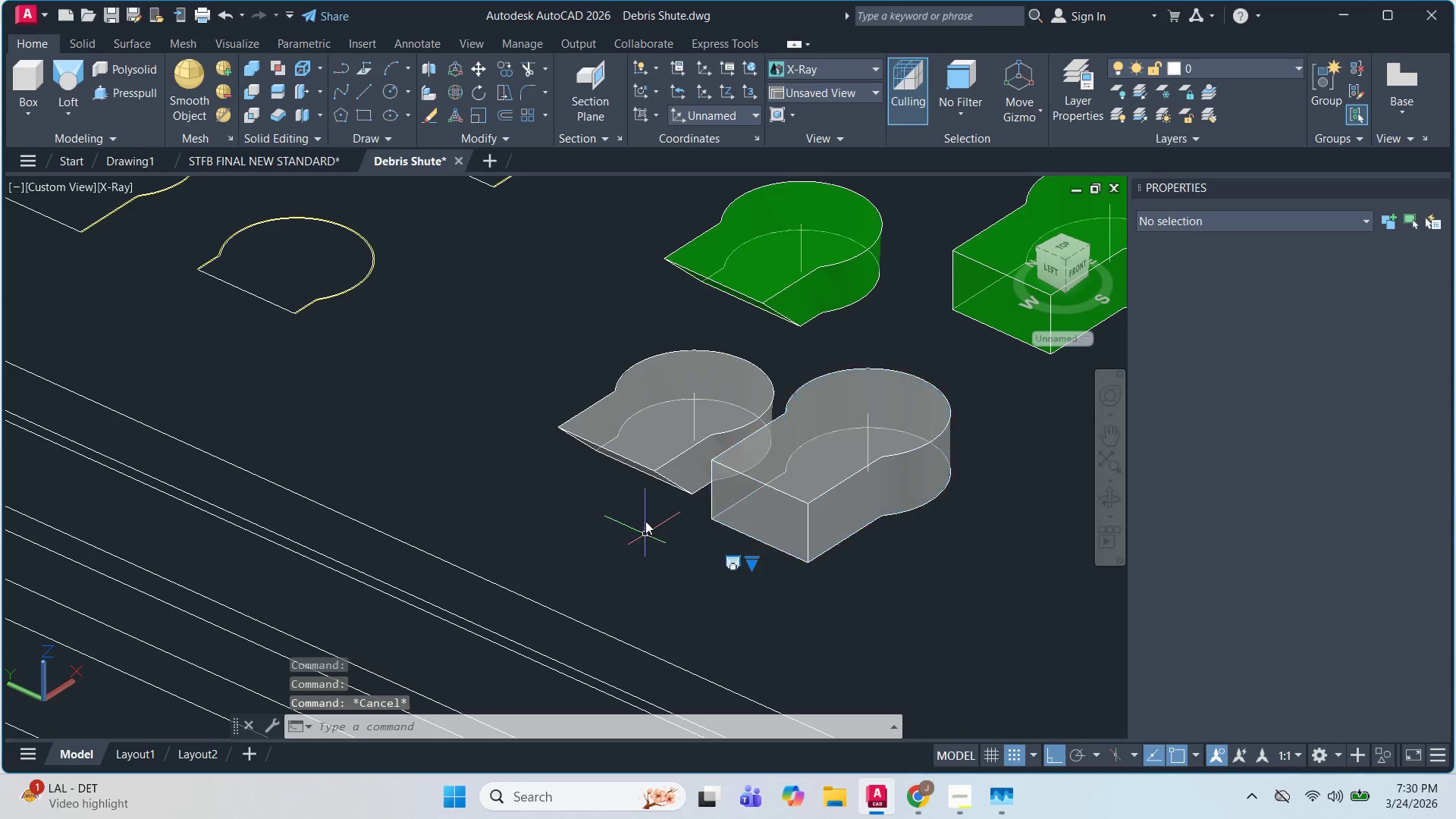 
key(Escape)
 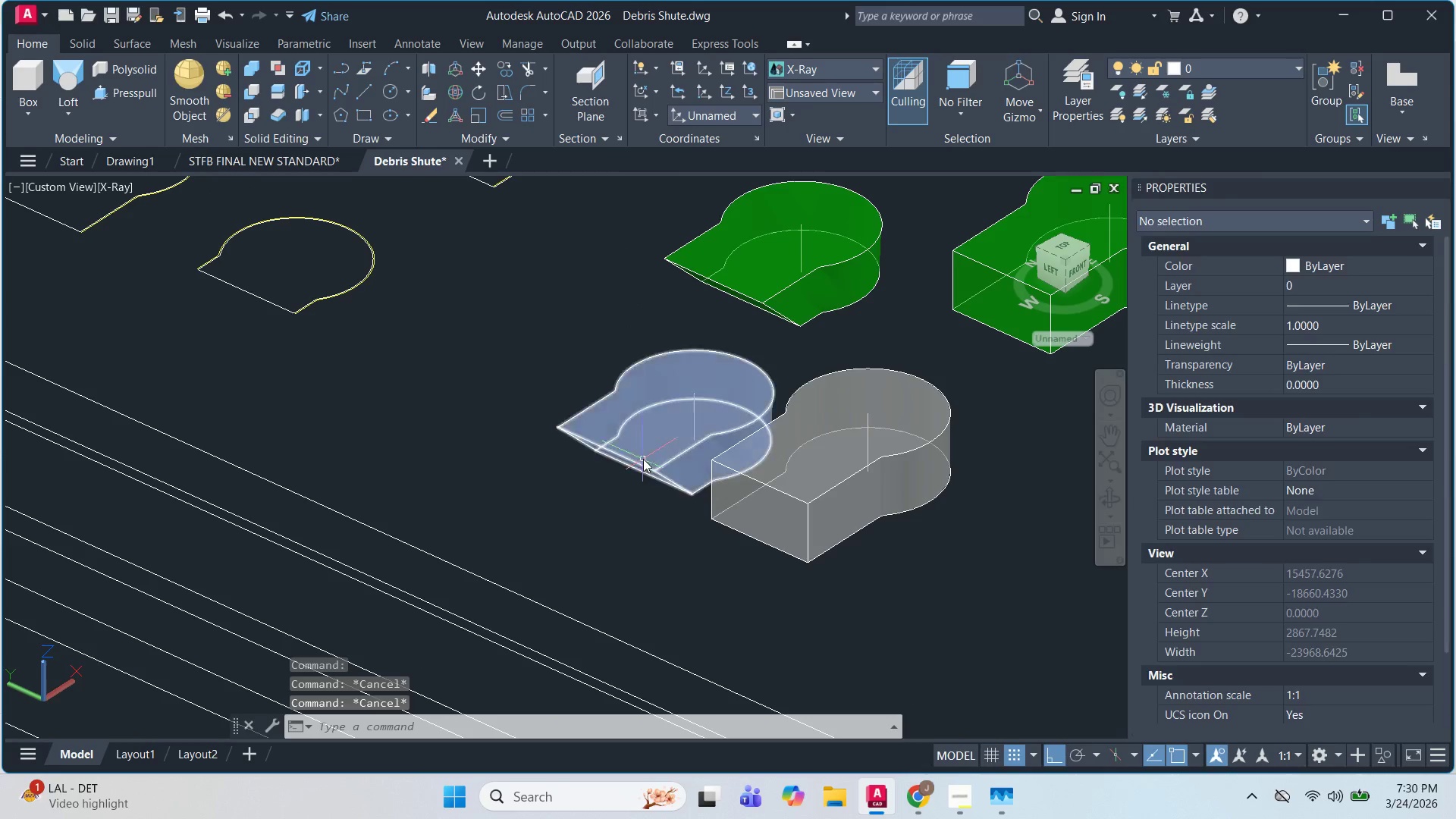 
left_click([643, 459])
 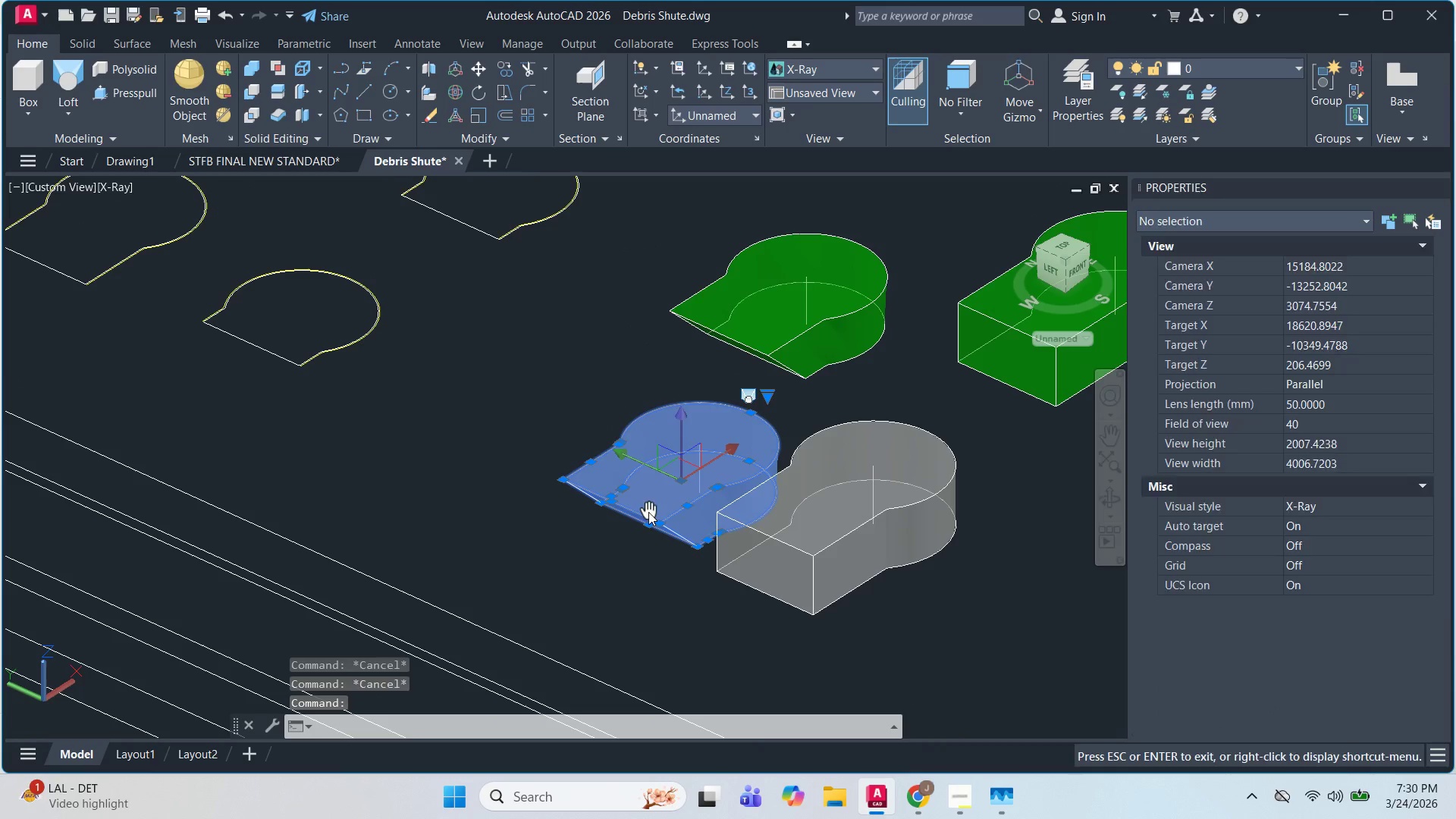 
key(M)
 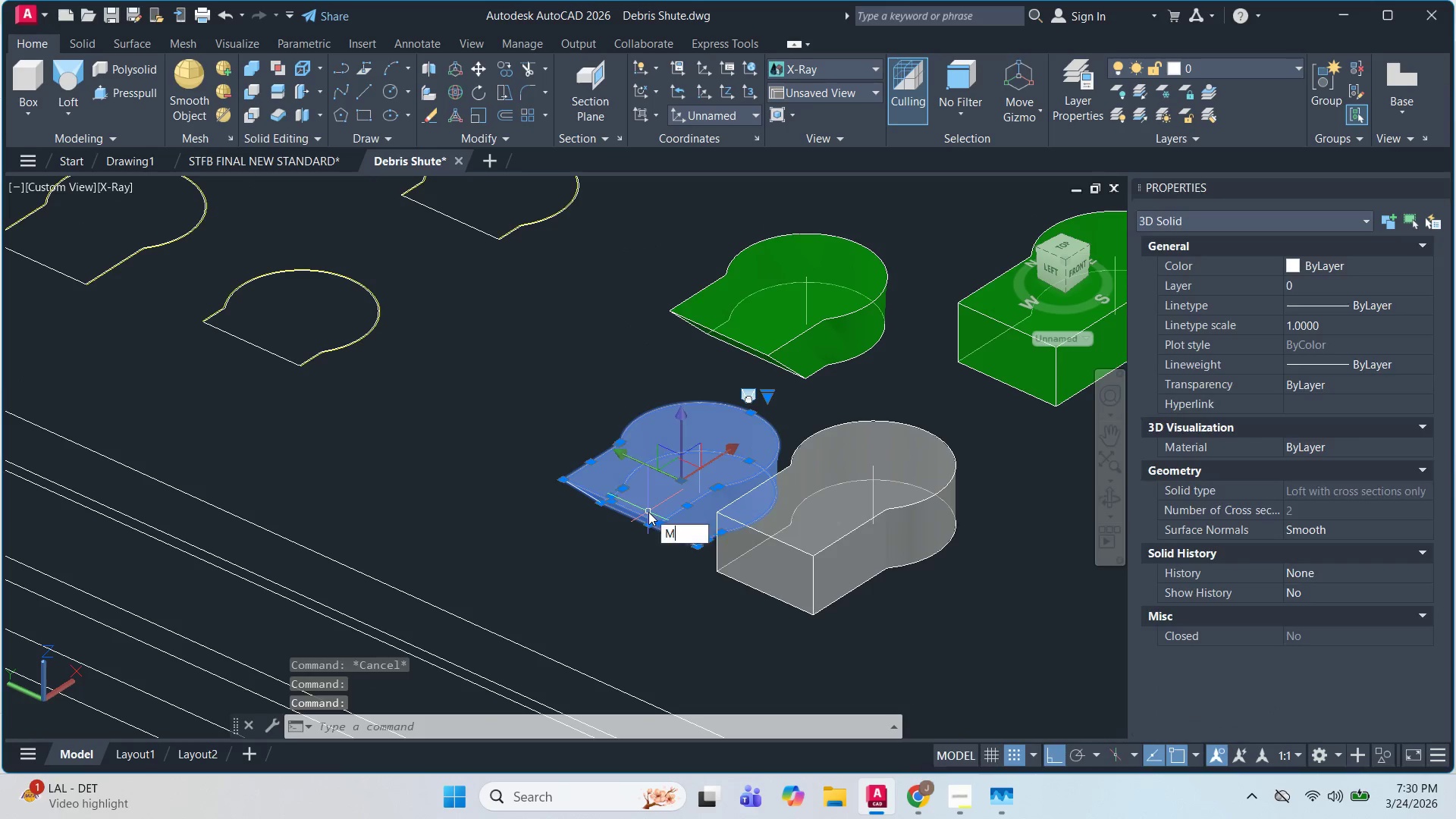 
key(Space)
 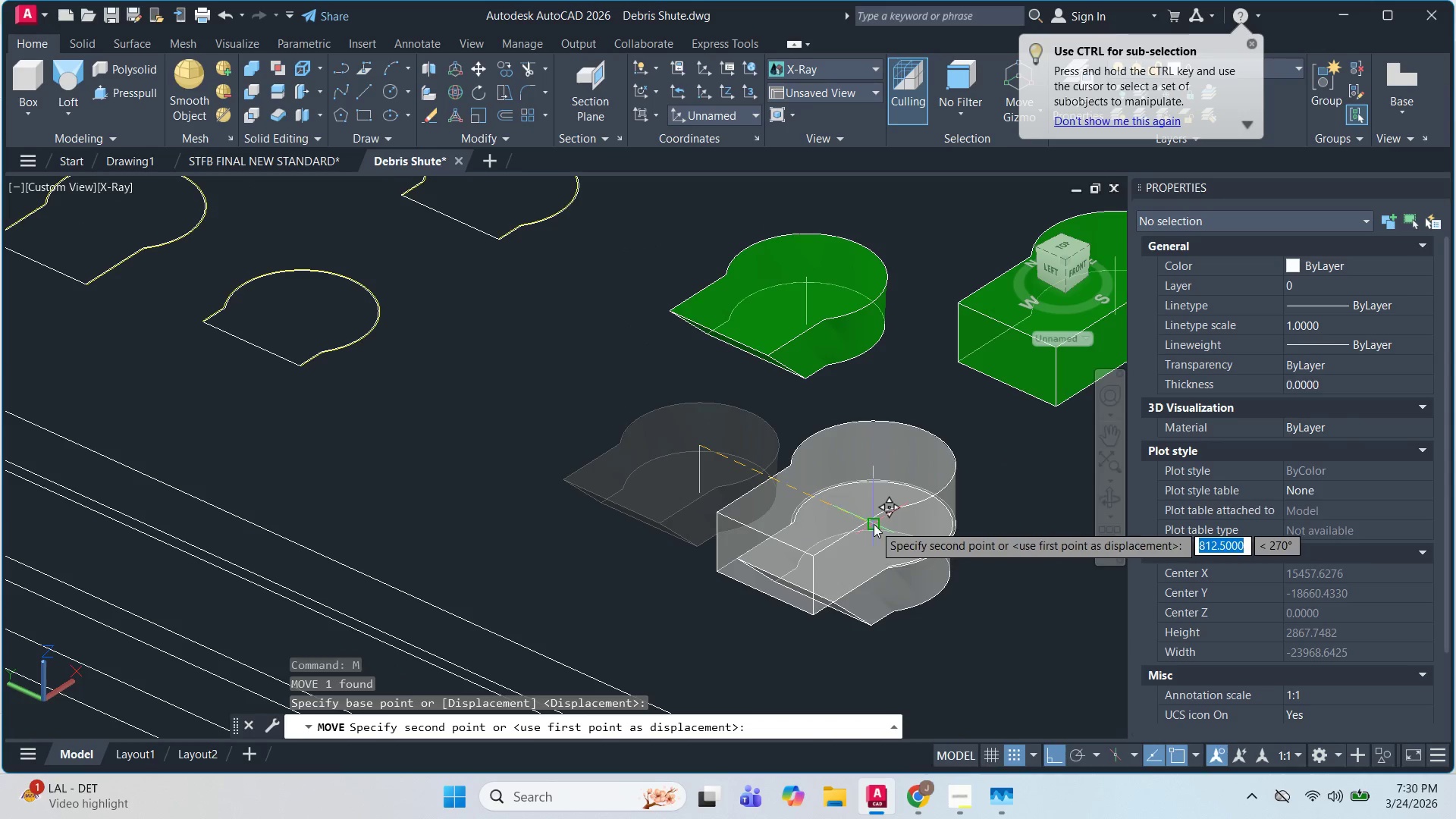 
key(Escape)
 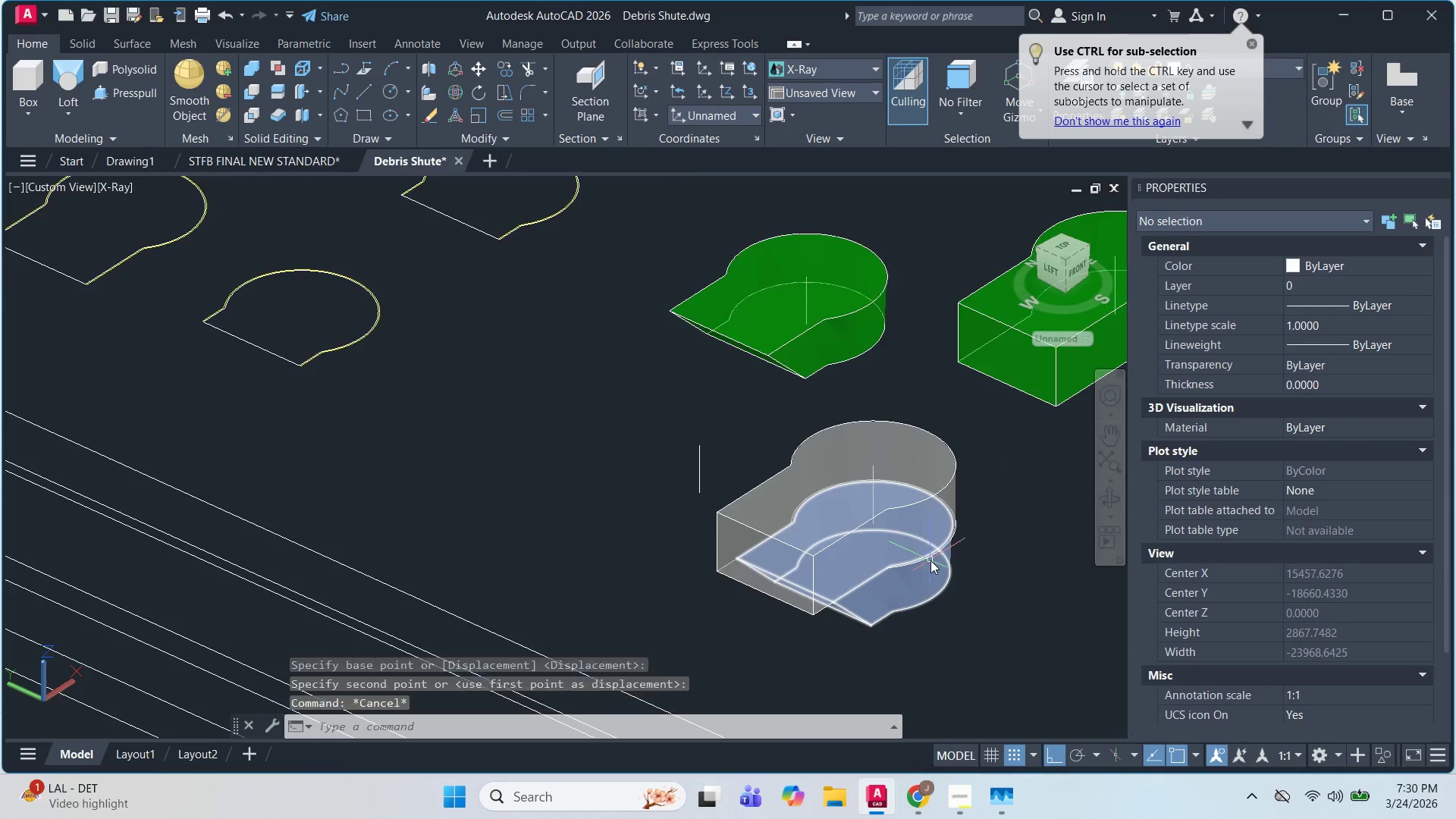 
scroll: coordinate [941, 557], scroll_direction: up, amount: 3.0
 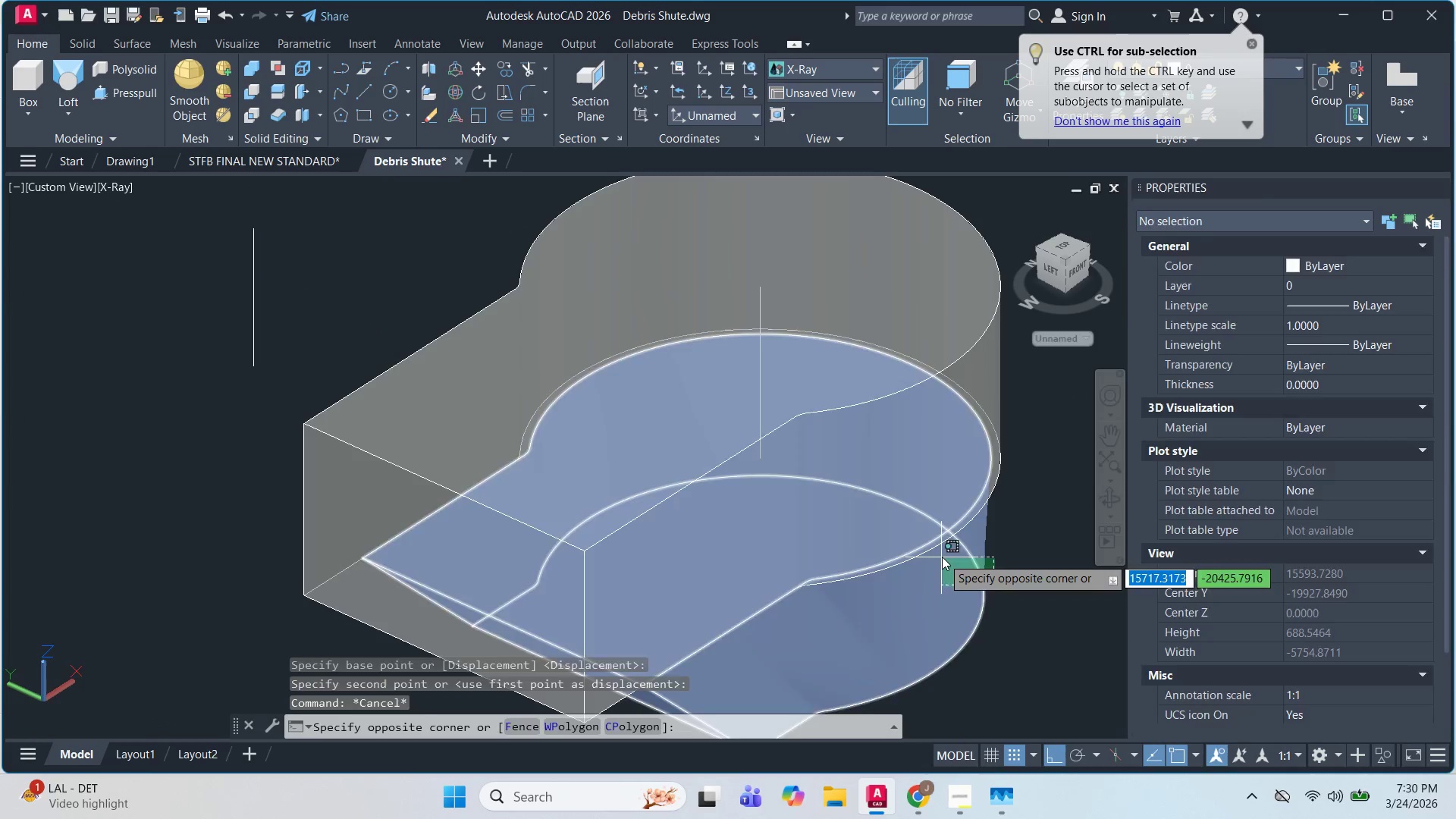 
key(Escape)
 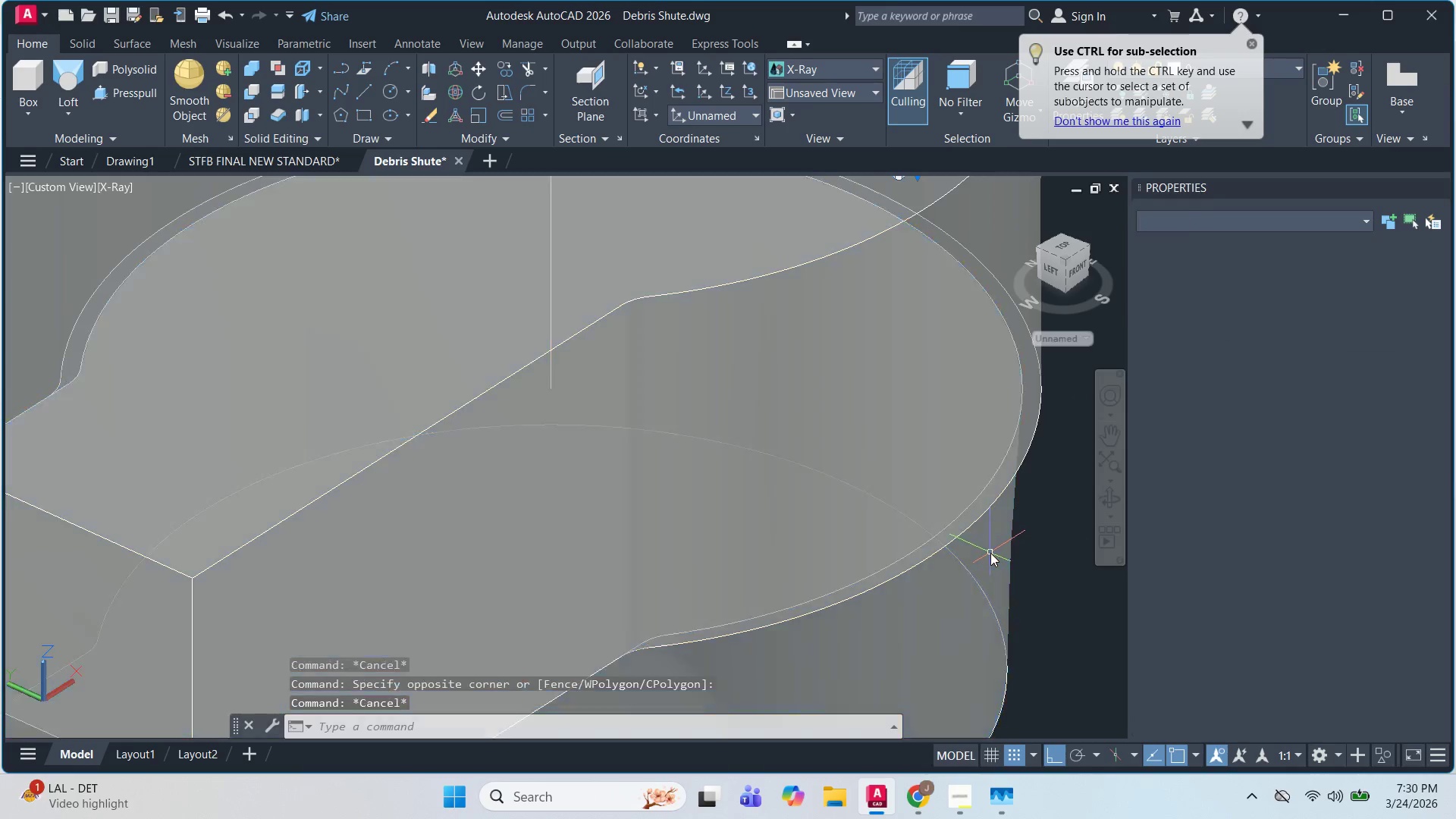 
key(Escape)
 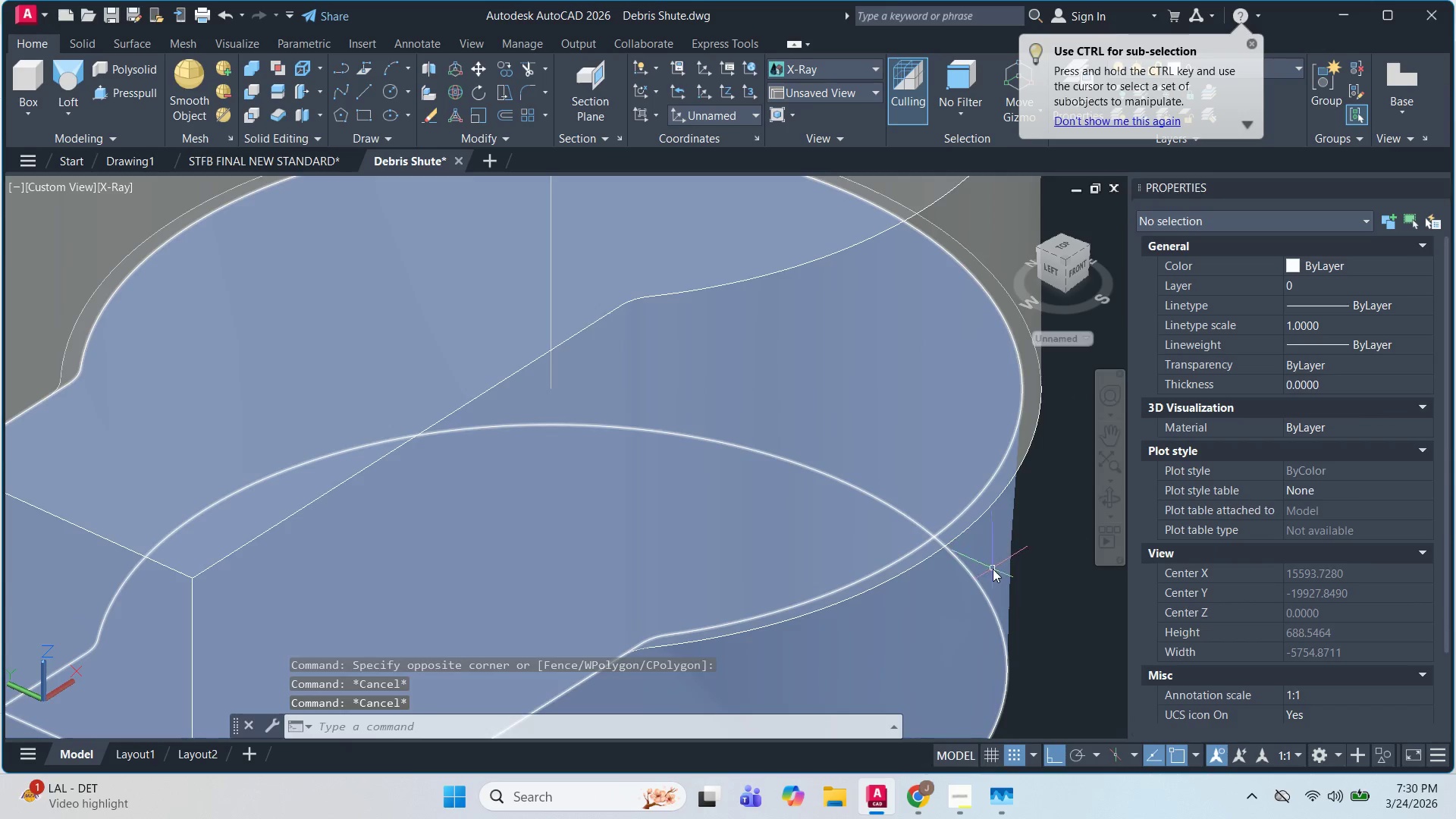 
scroll: coordinate [962, 526], scroll_direction: up, amount: 2.0
 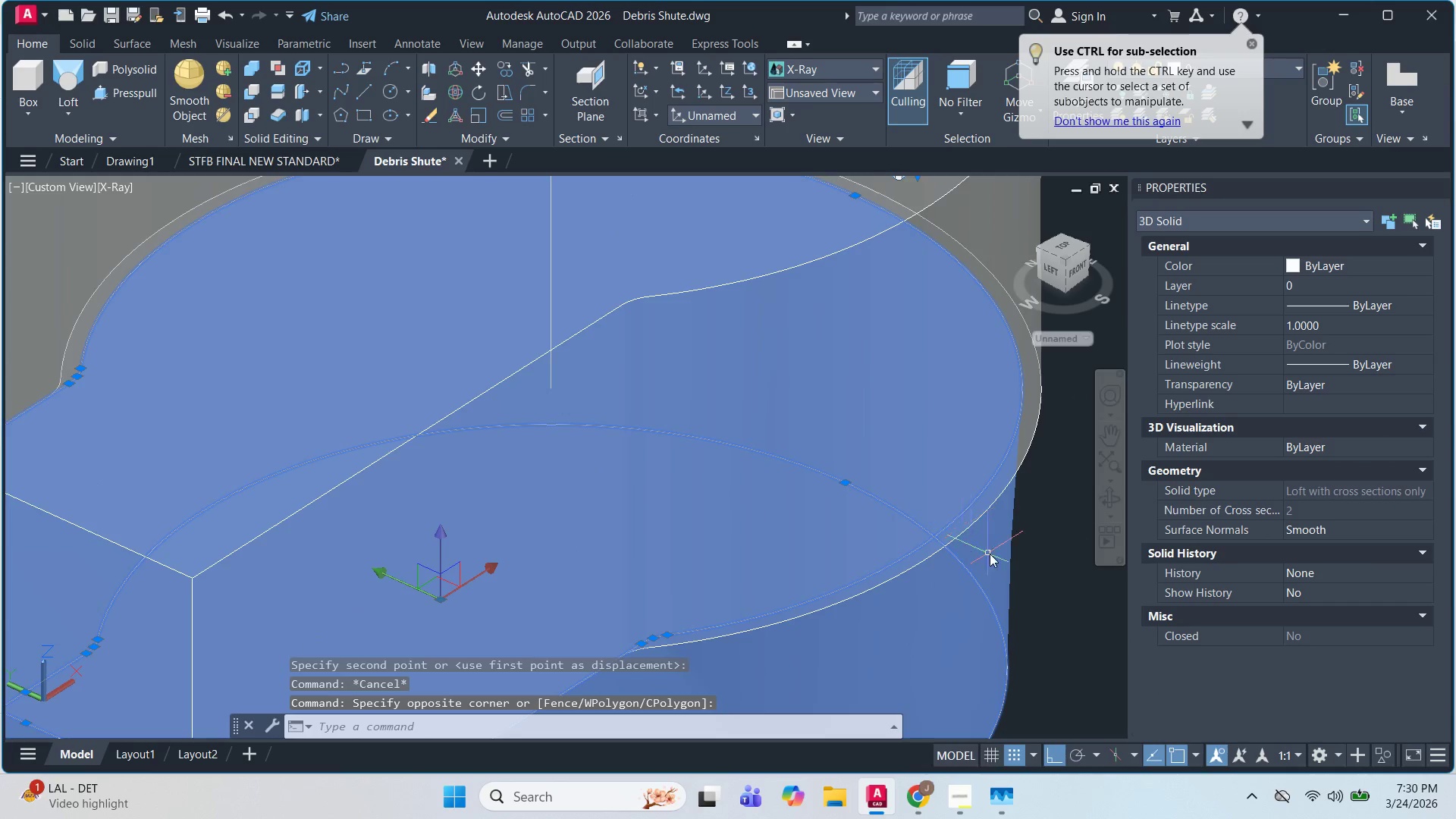 
hold_key(key=ControlLeft, duration=0.64)
 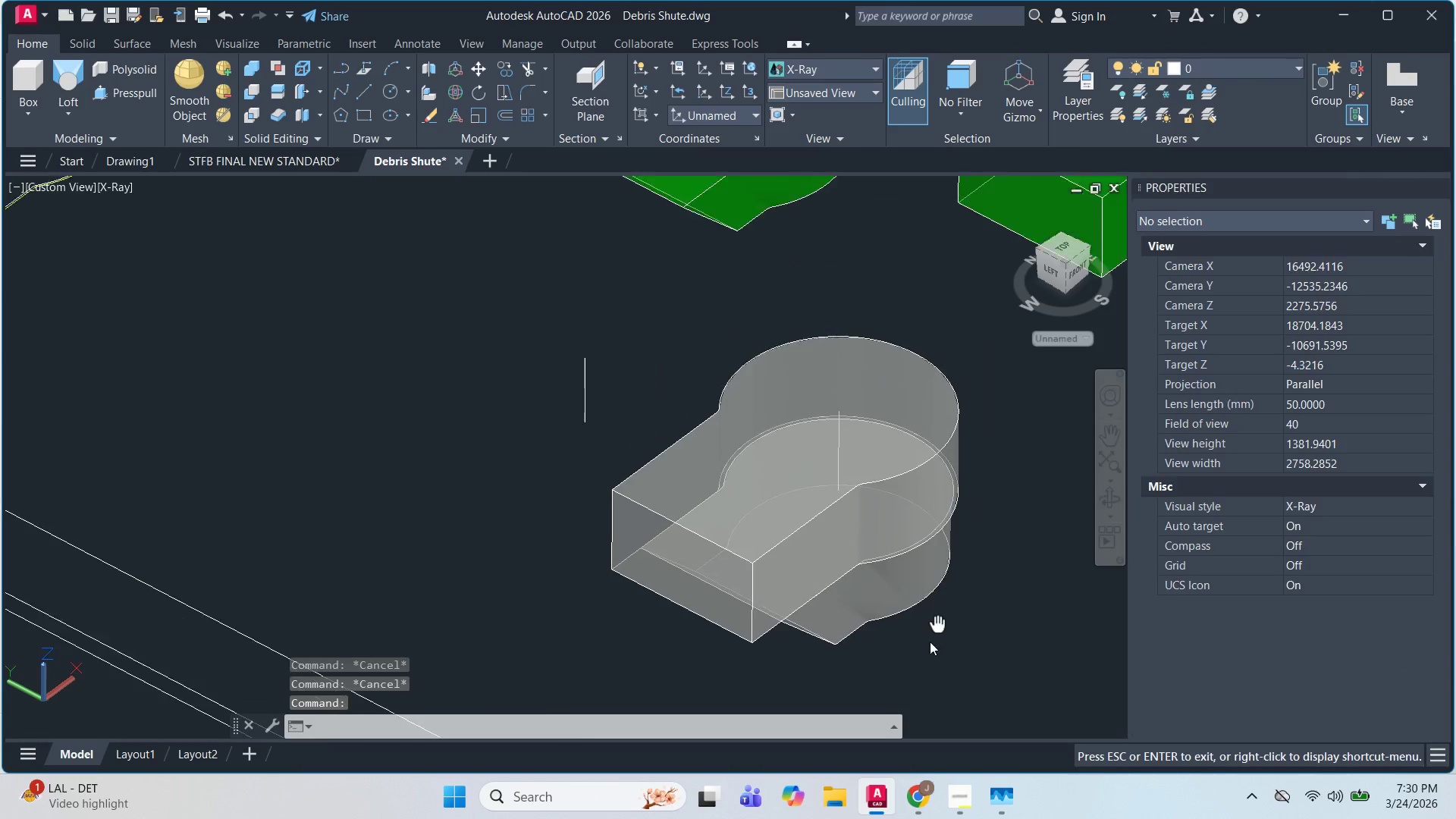 
scroll: coordinate [993, 569], scroll_direction: down, amount: 3.0
 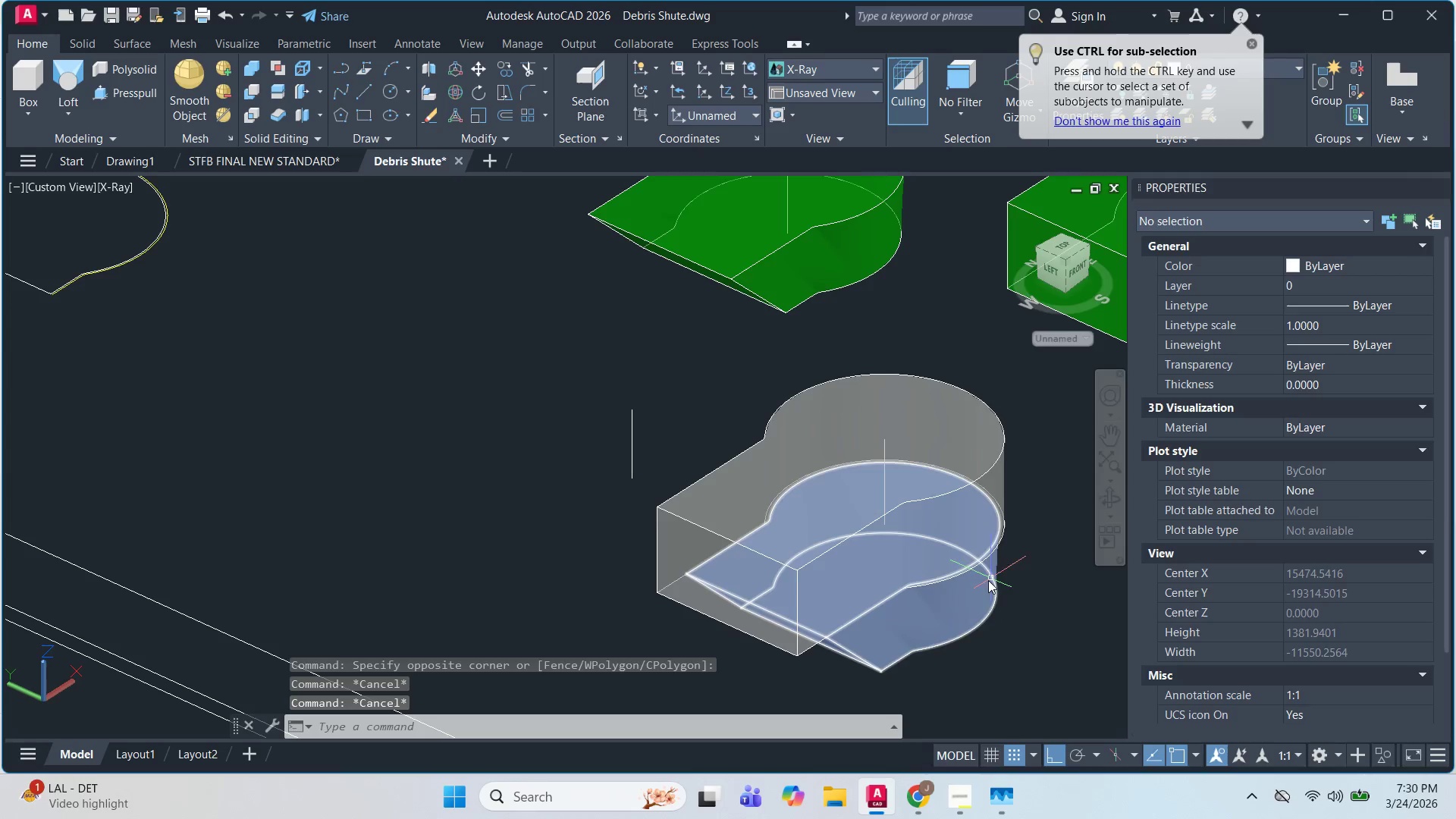 
key(Escape)
 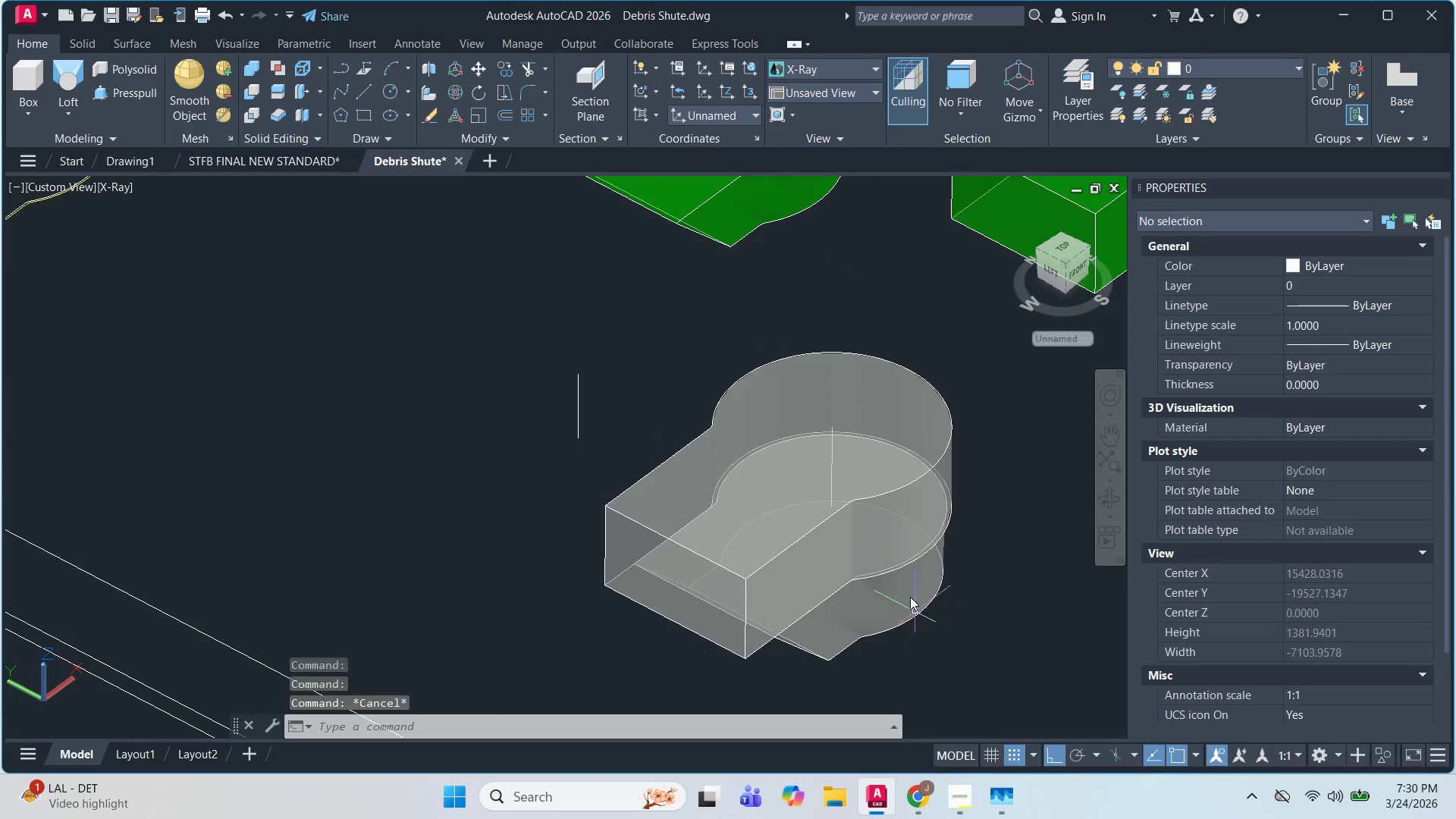 
key(Escape)
 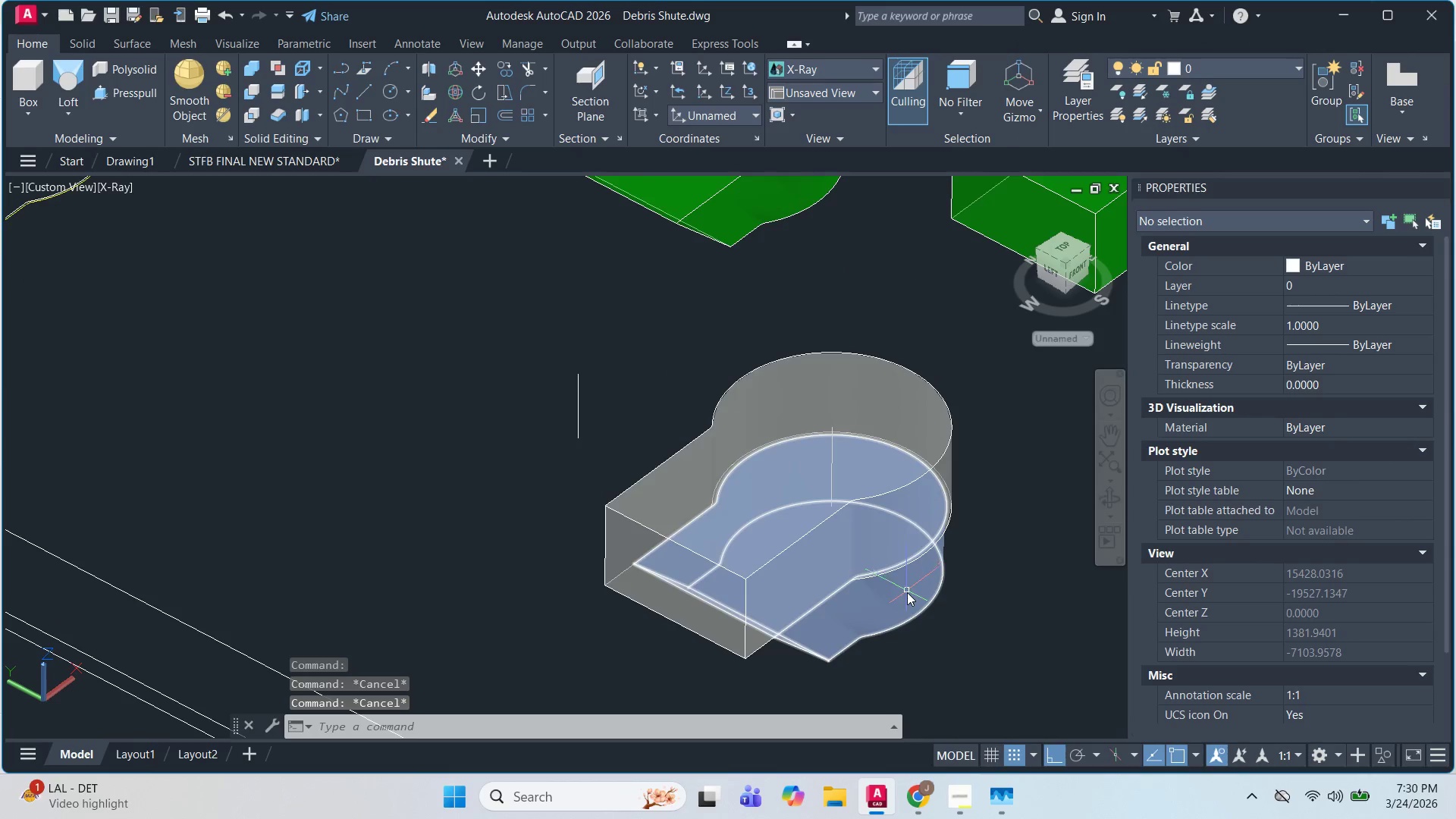 
key(Control+Z)
 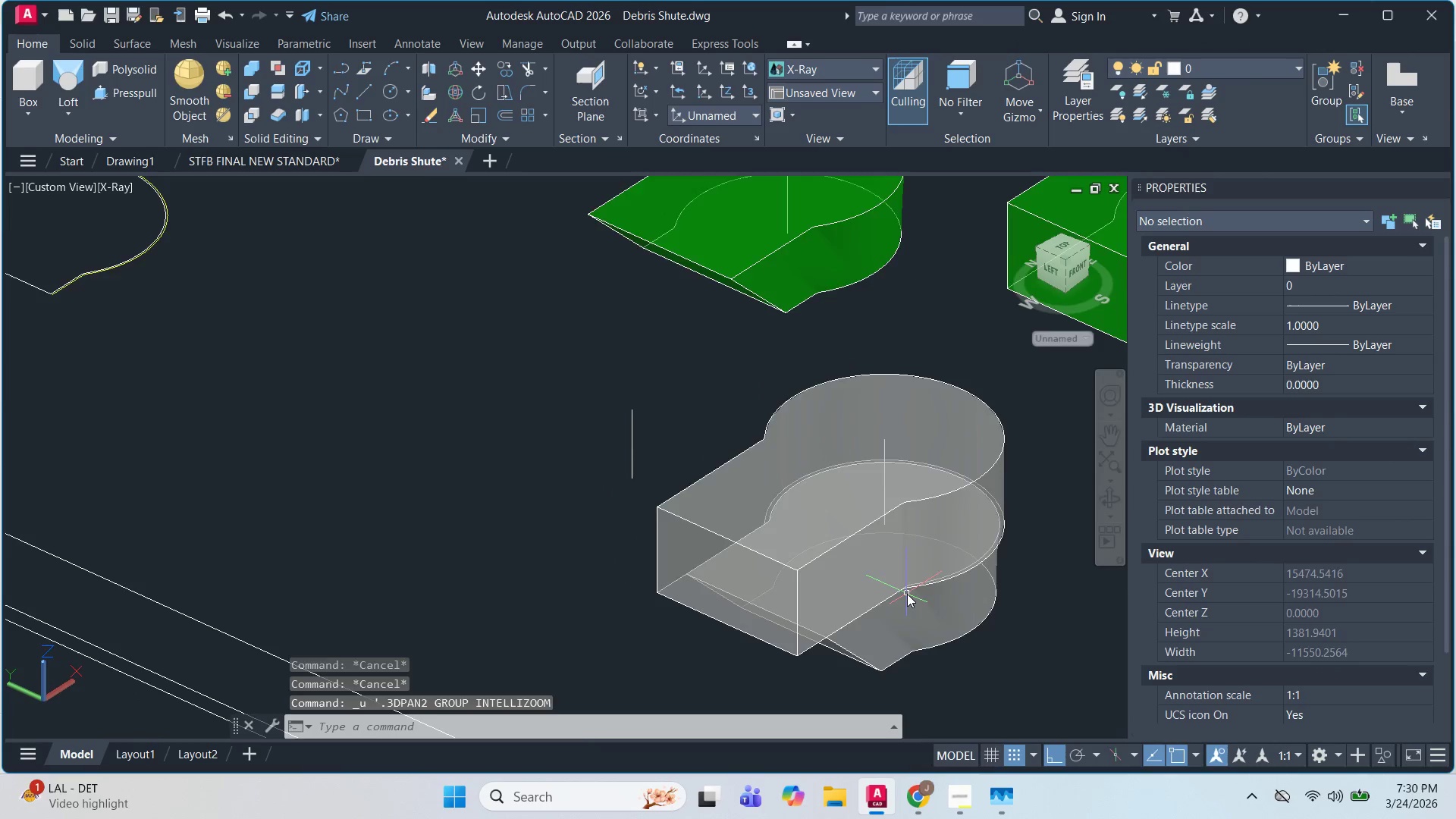 
key(Control+Z)
 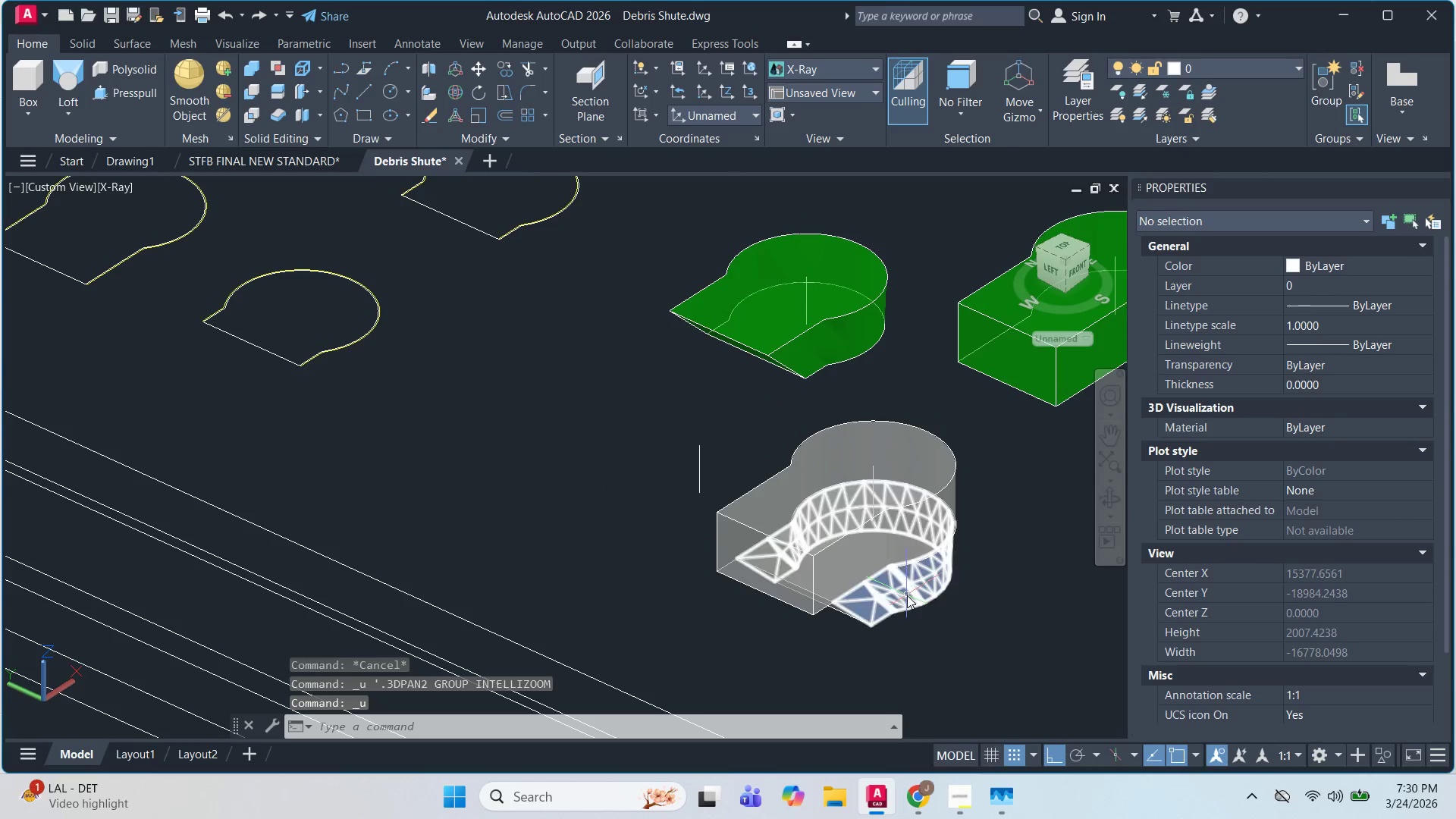 
key(Control+Z)
 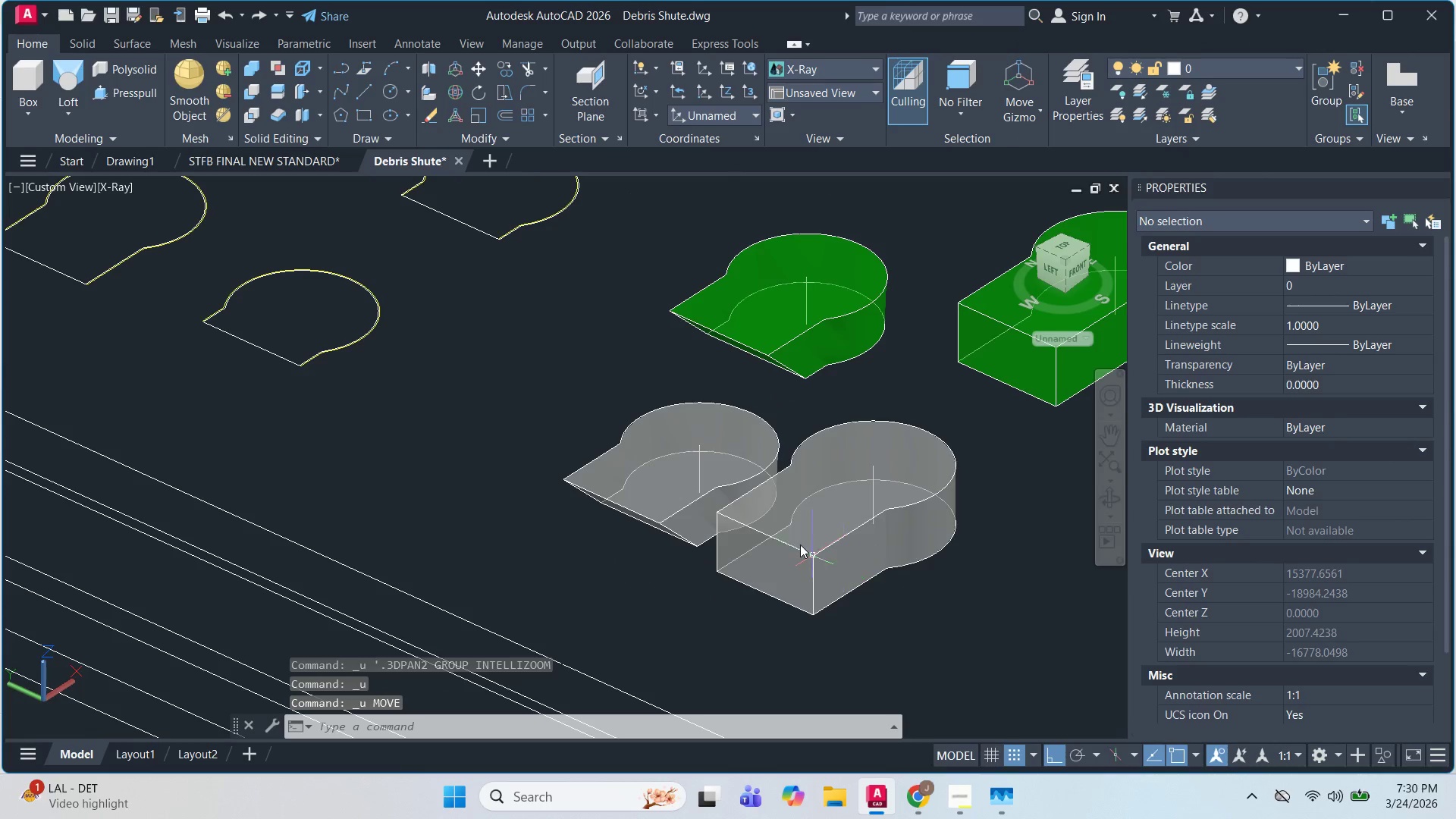 
key(Escape)
 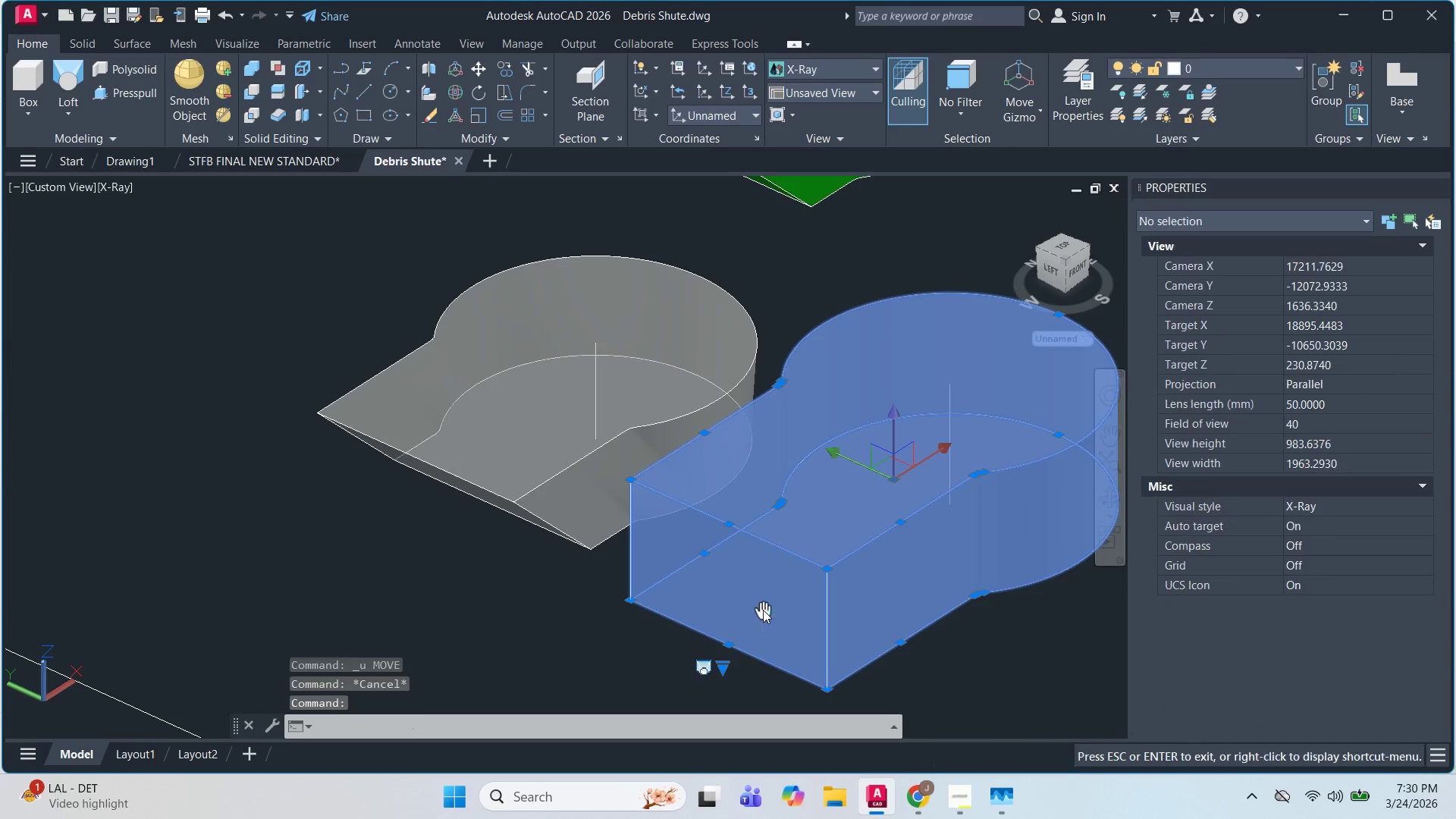 
scroll: coordinate [800, 544], scroll_direction: up, amount: 2.0
 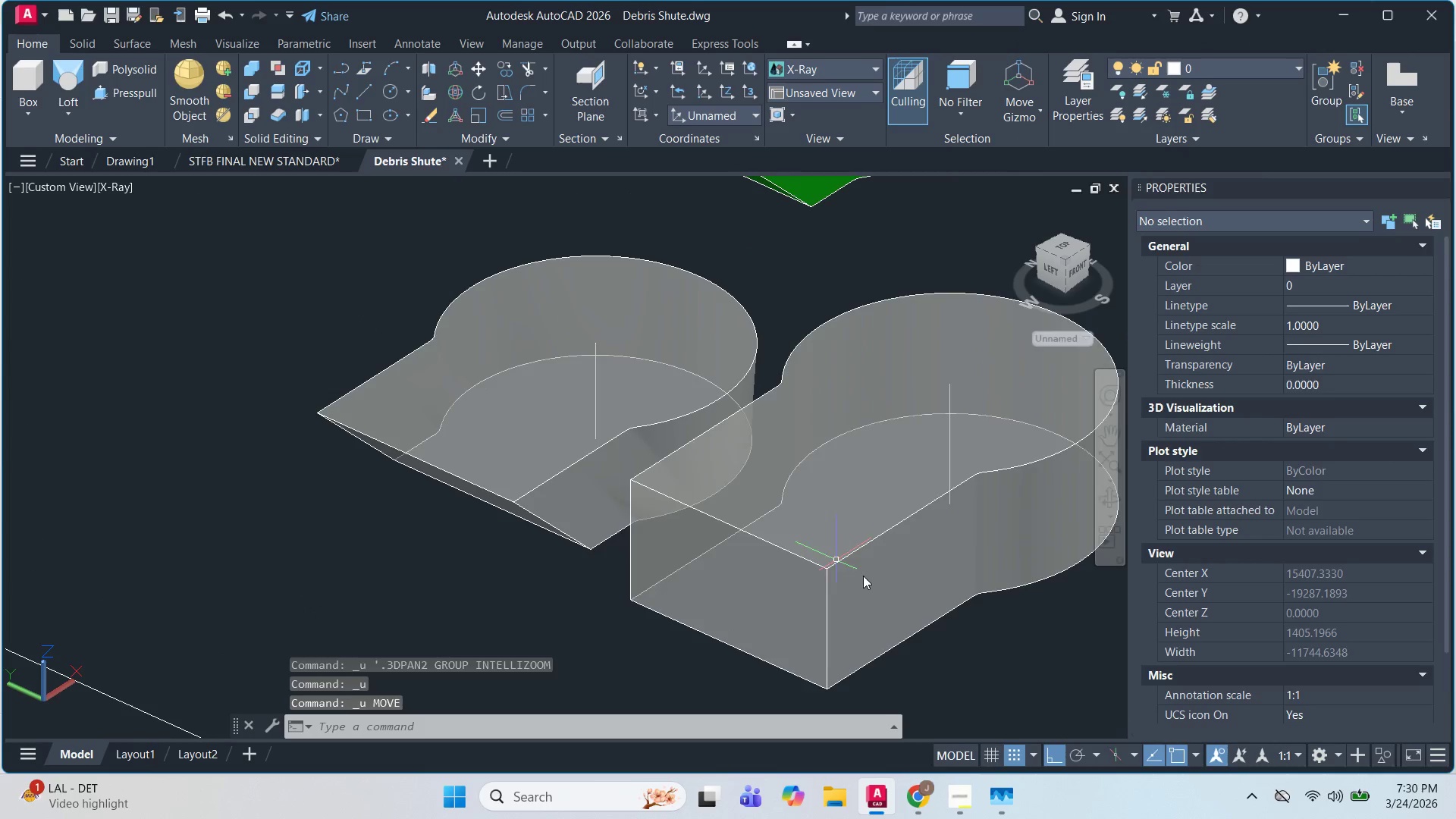 
key(Escape)
 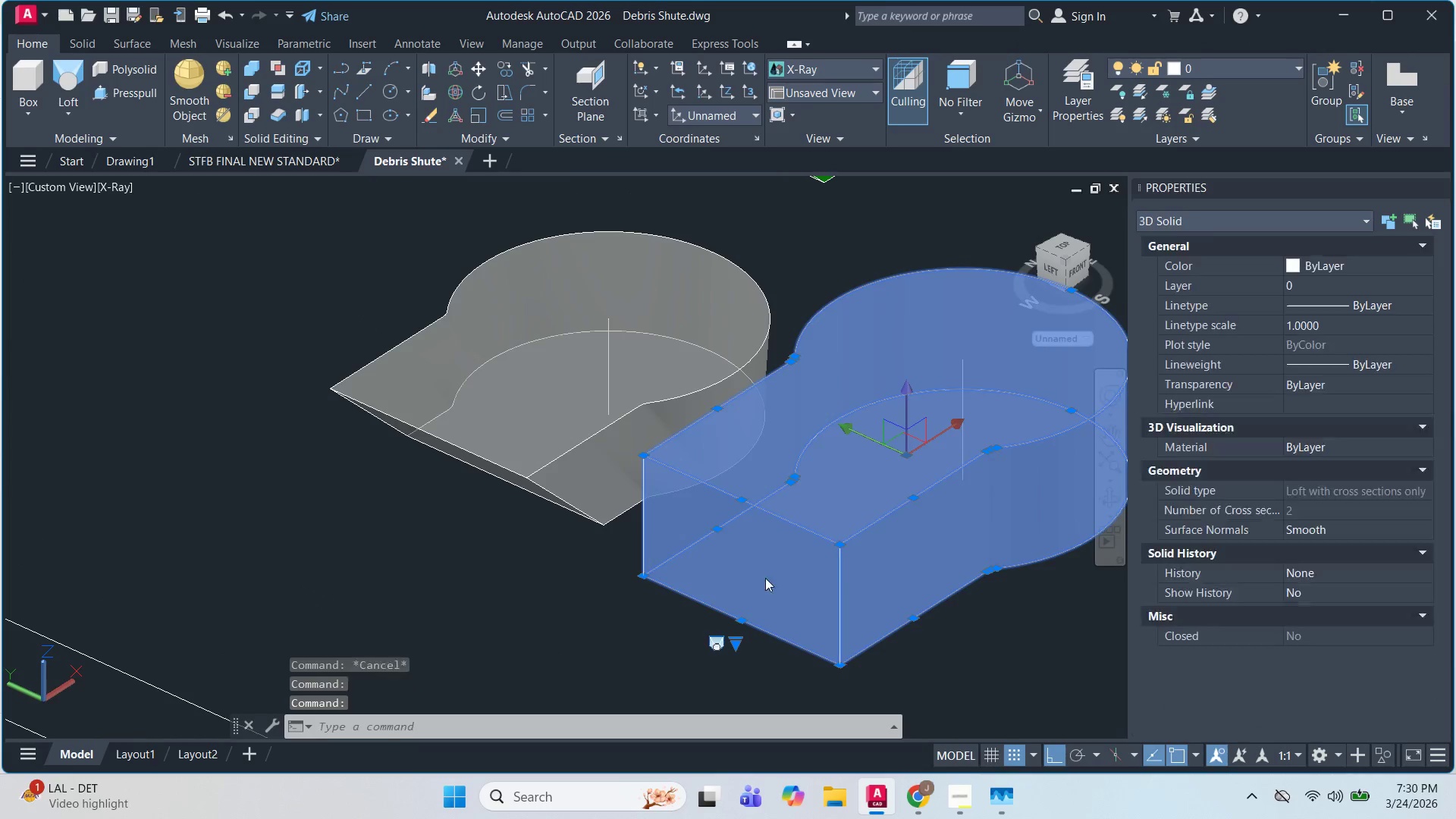 
key(Escape)
 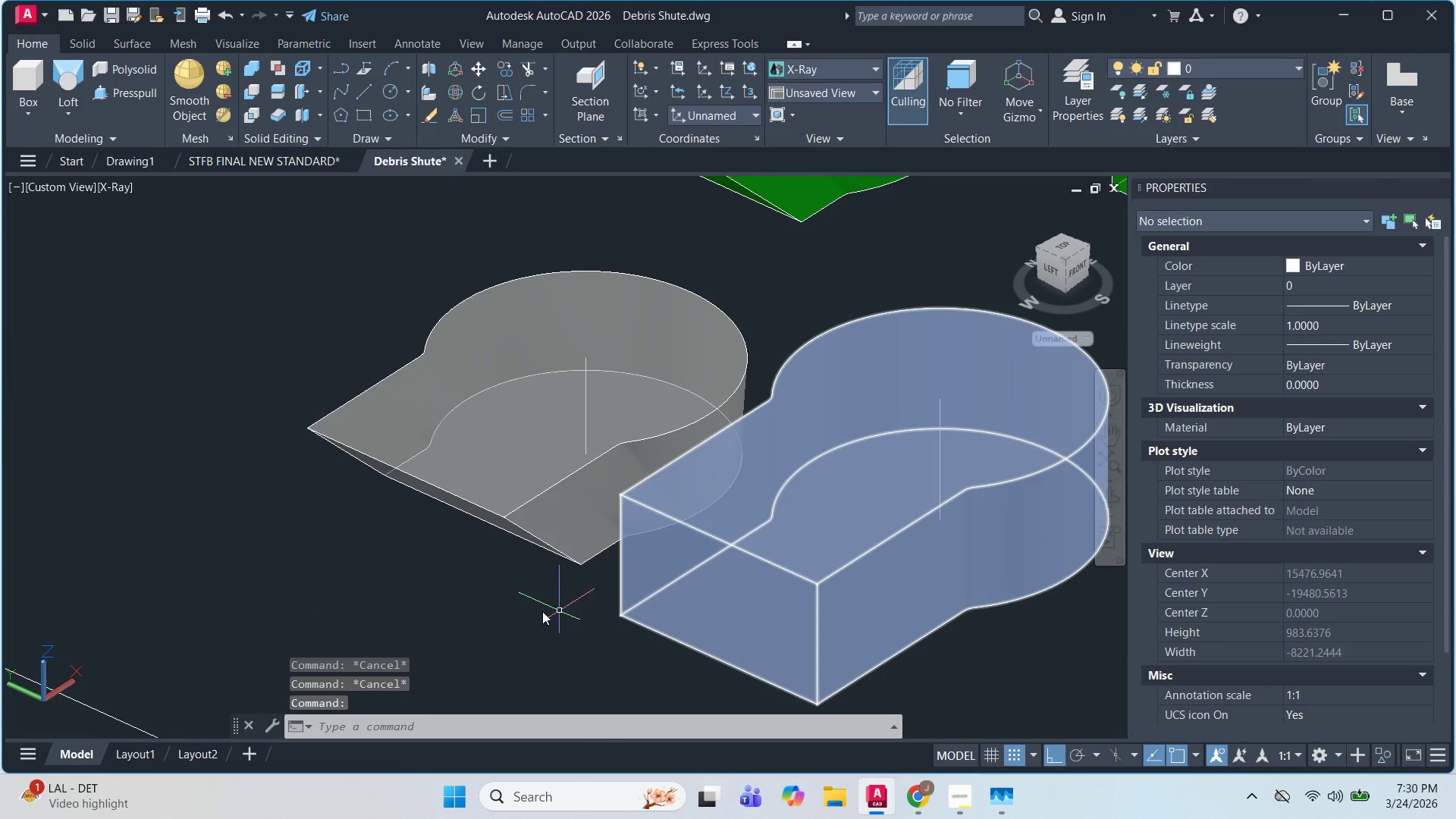 
left_click([520, 541])
 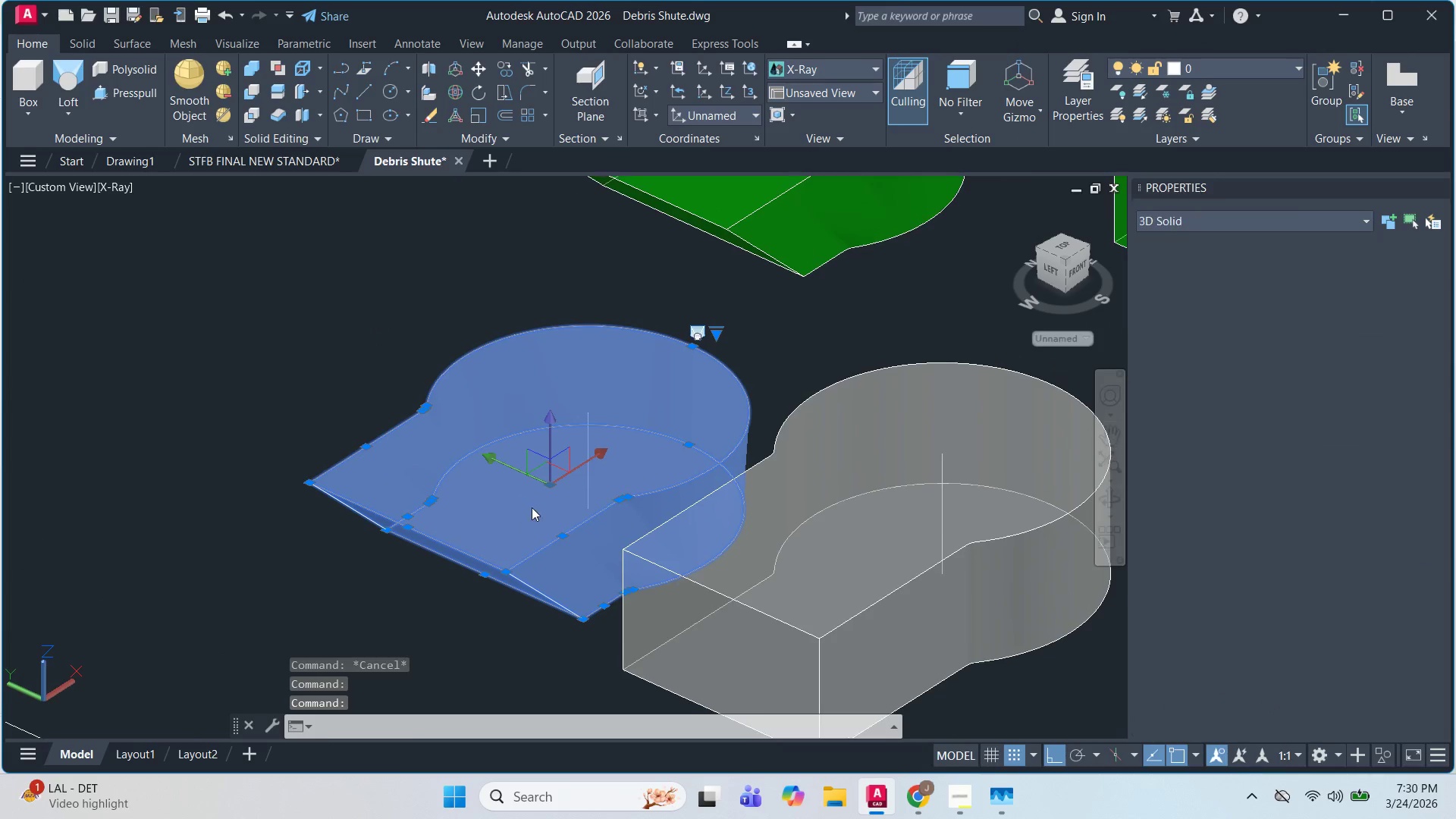 
key(M)
 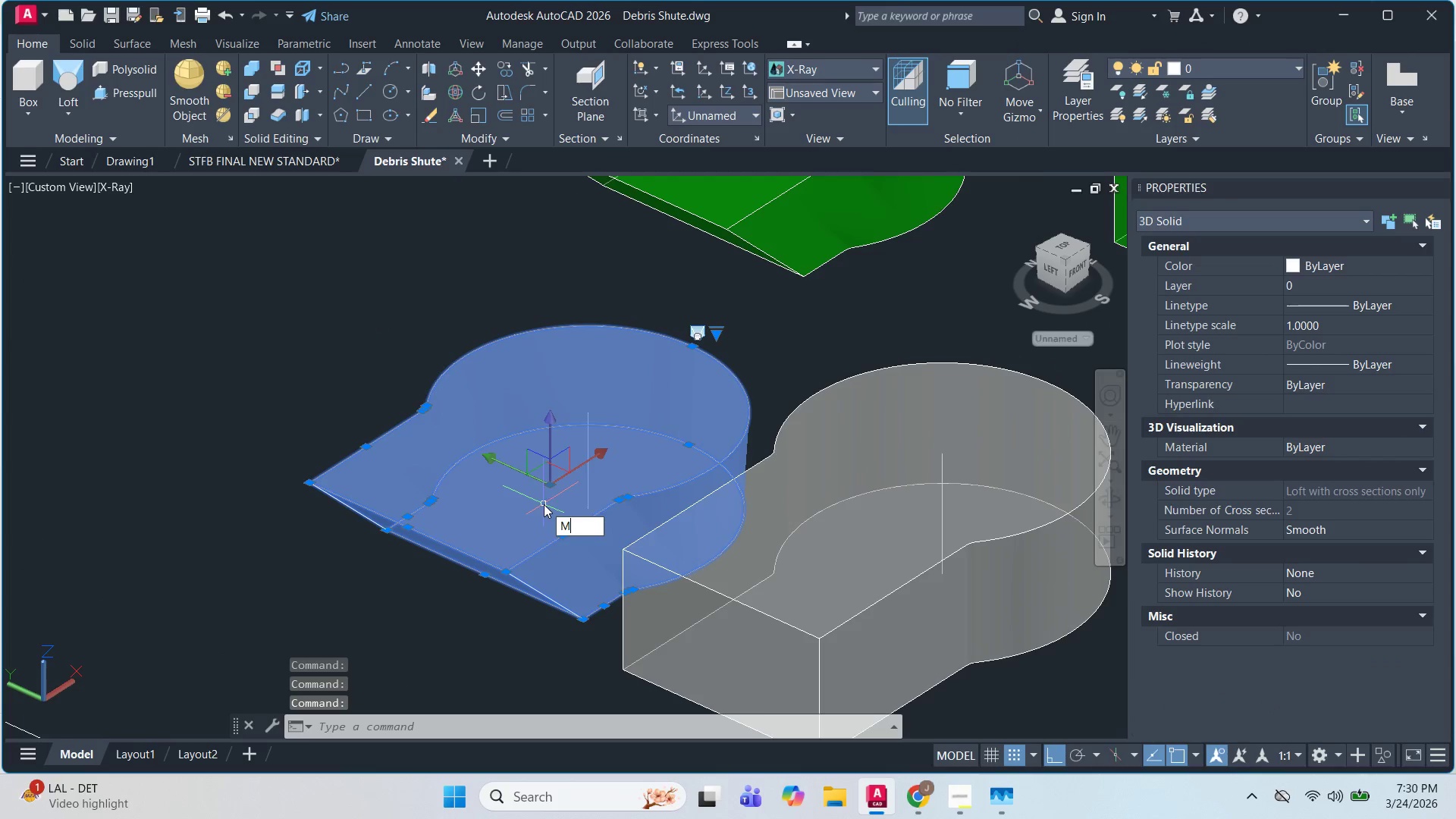 
key(Space)
 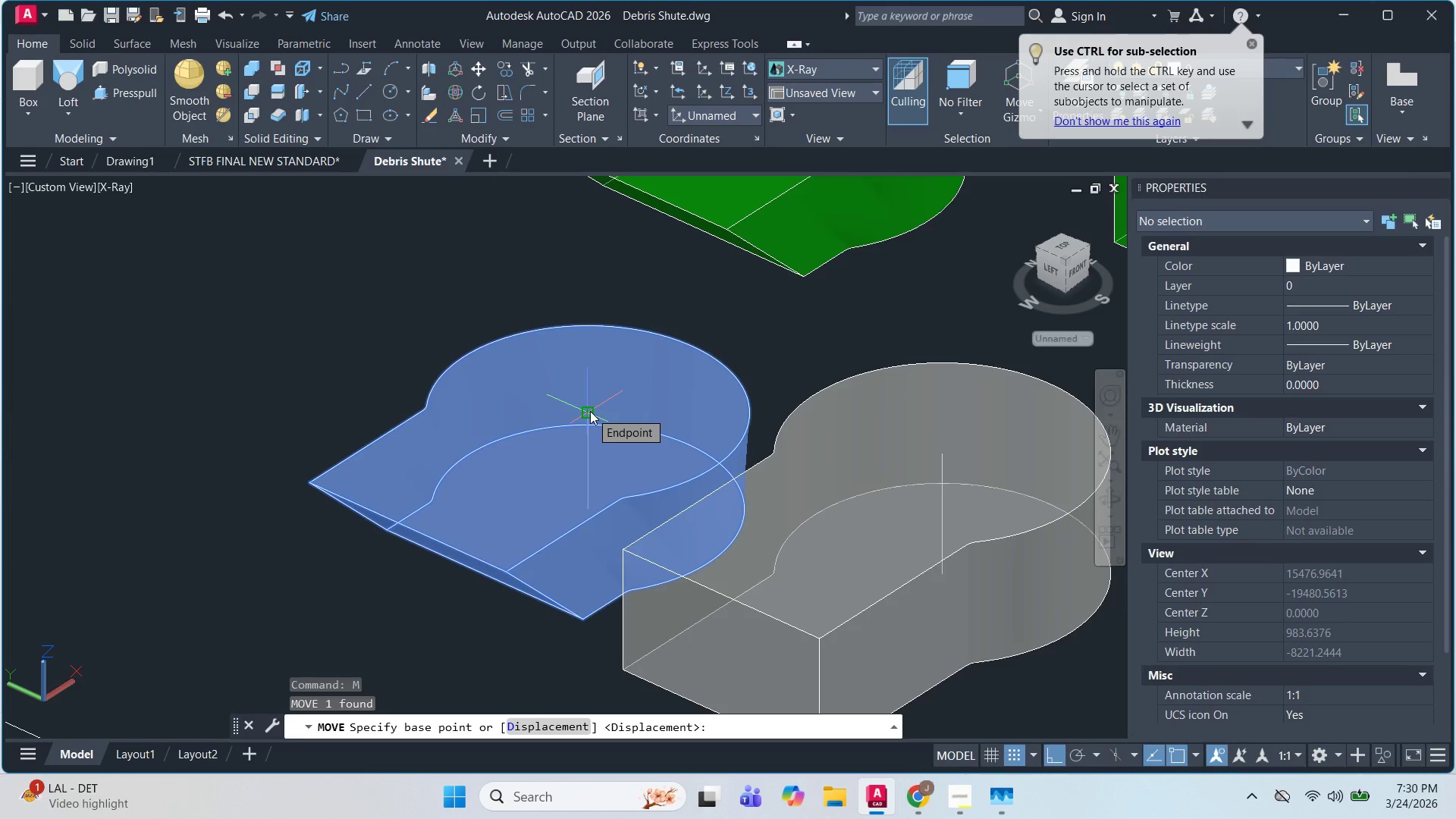 
wait(5.28)
 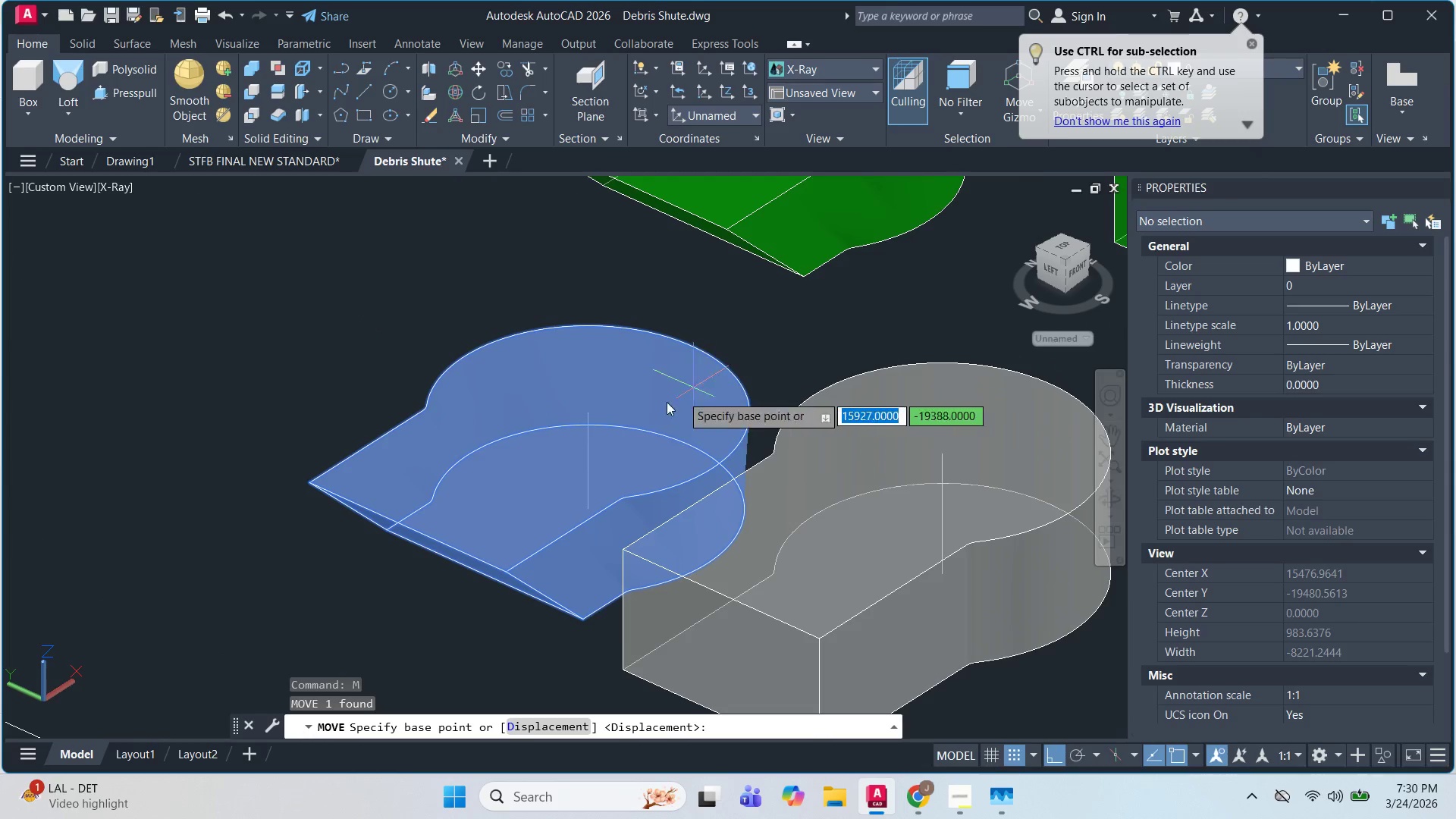 
left_click([590, 411])
 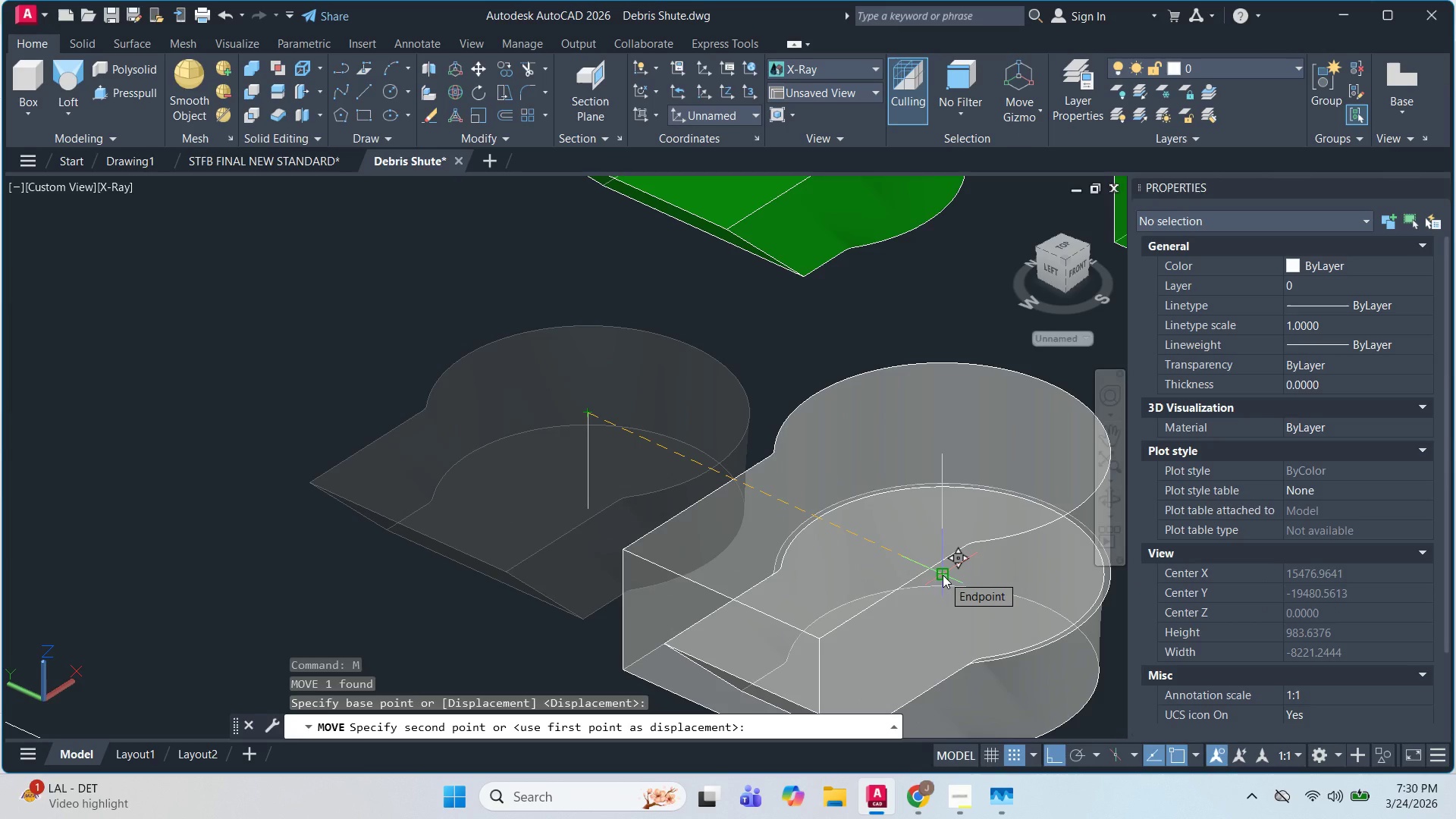 
scroll: coordinate [890, 569], scroll_direction: down, amount: 2.0
 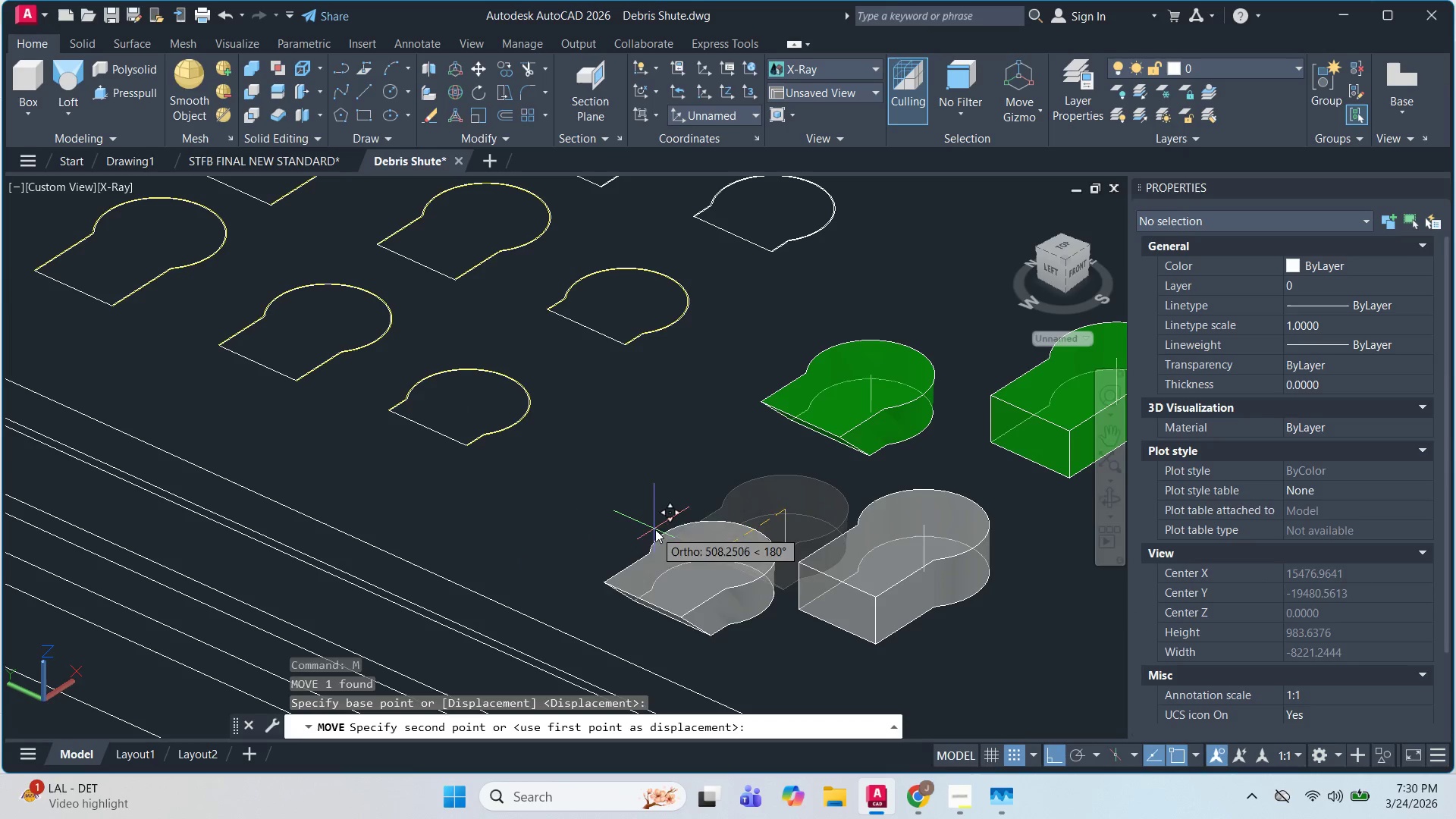 
key(Escape)
 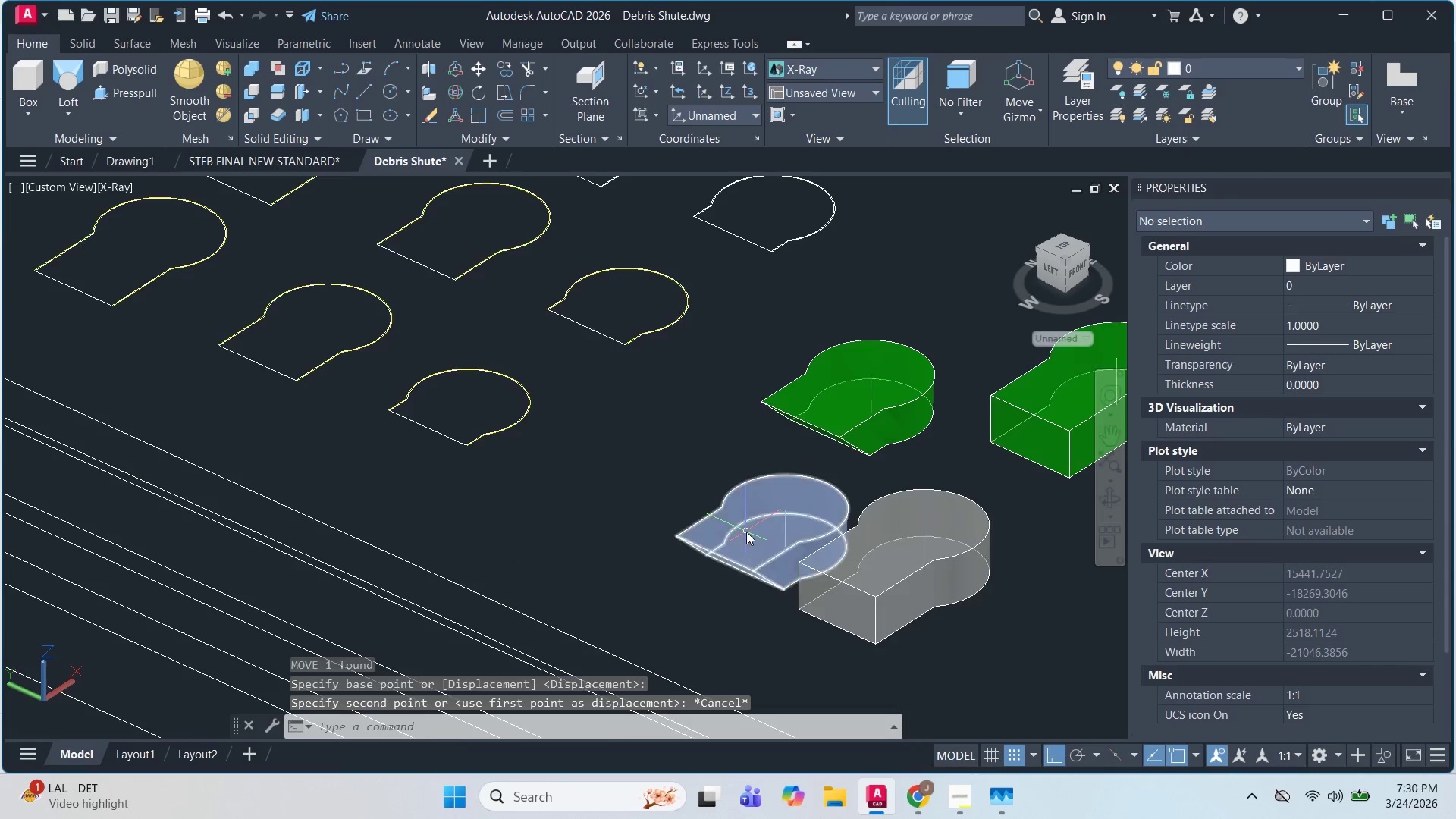 
scroll: coordinate [860, 635], scroll_direction: up, amount: 3.0
 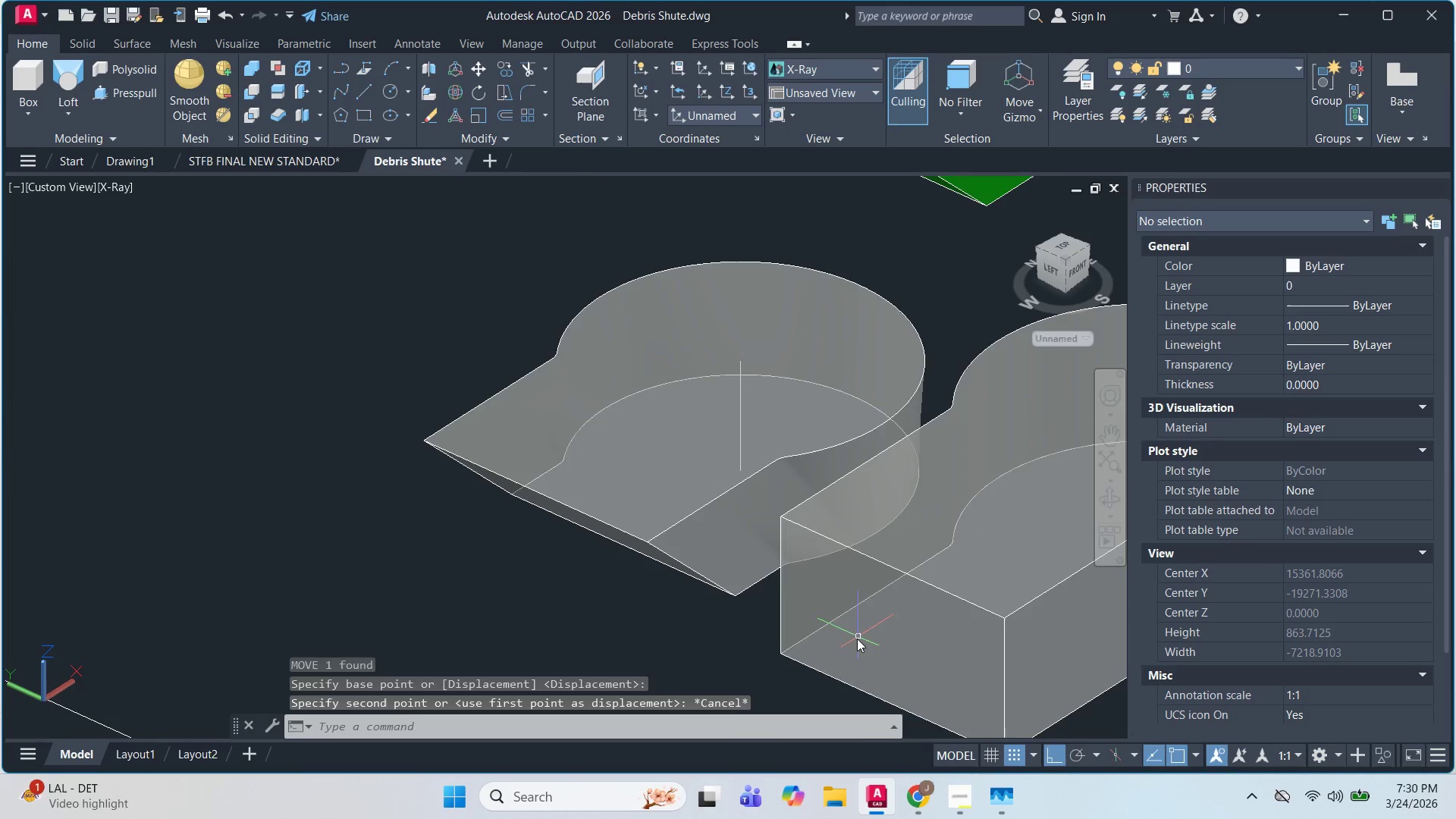 
key(Control+Z)
 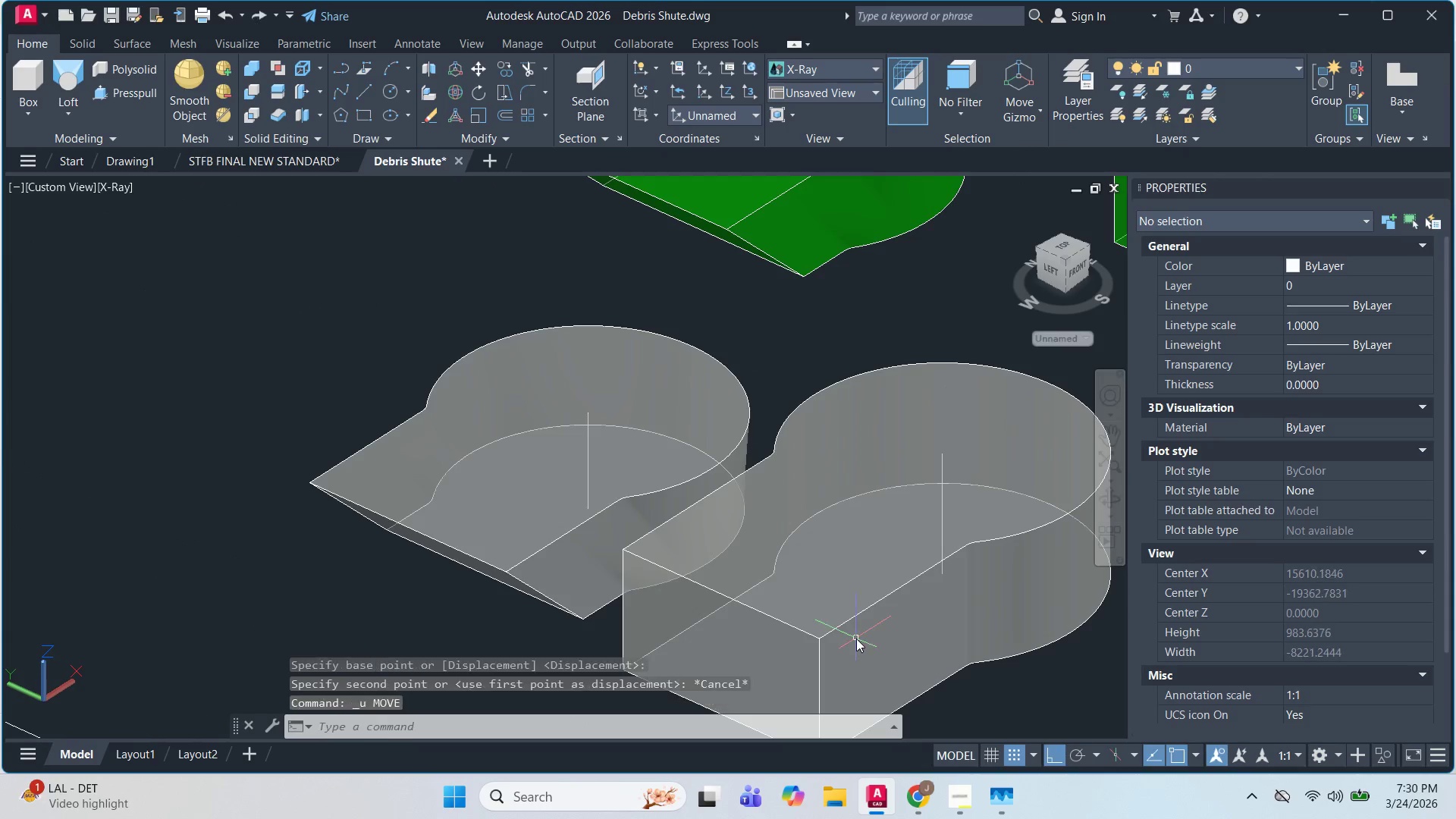 
key(Control+Z)
 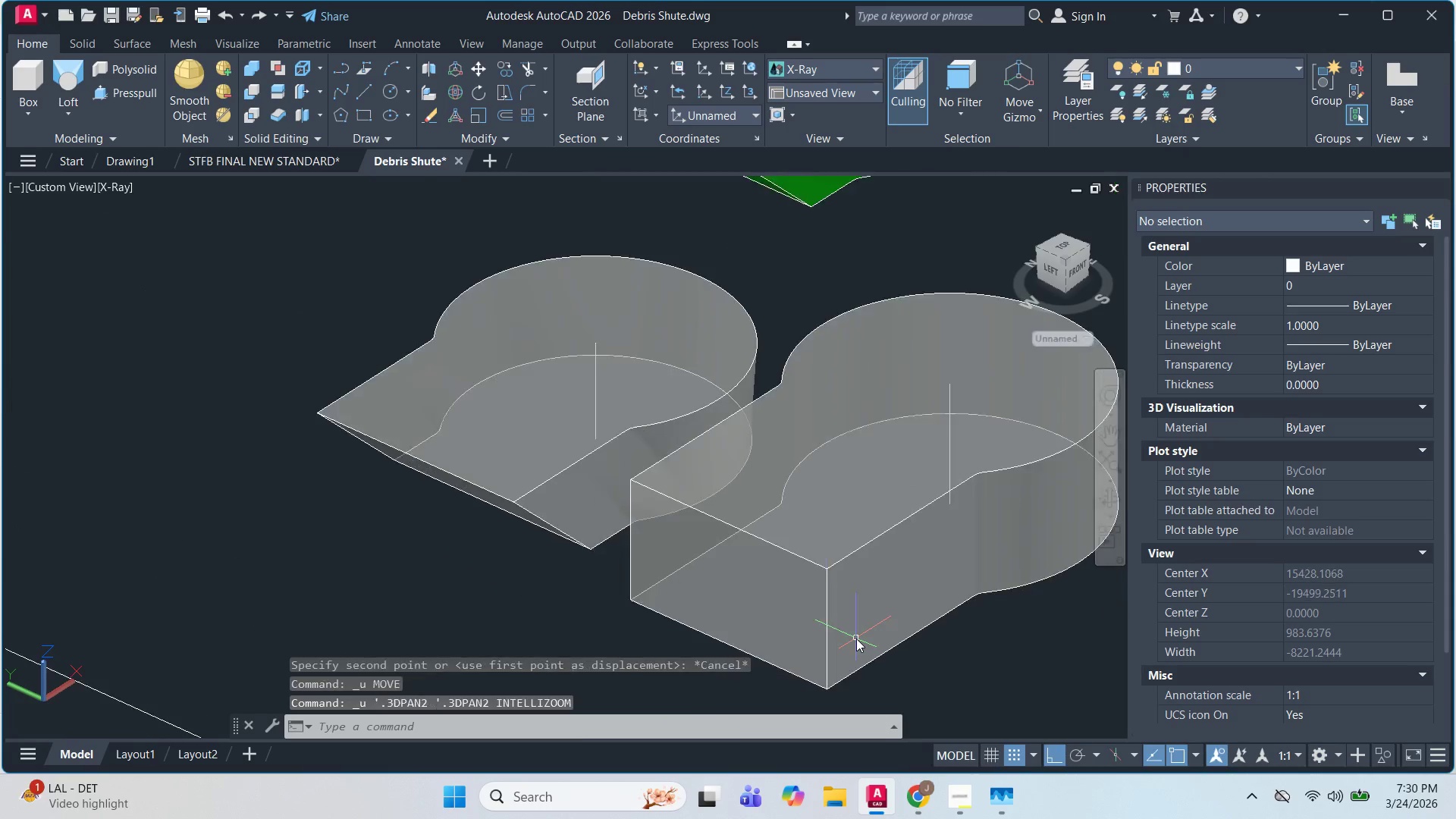 
key(Control+Z)
 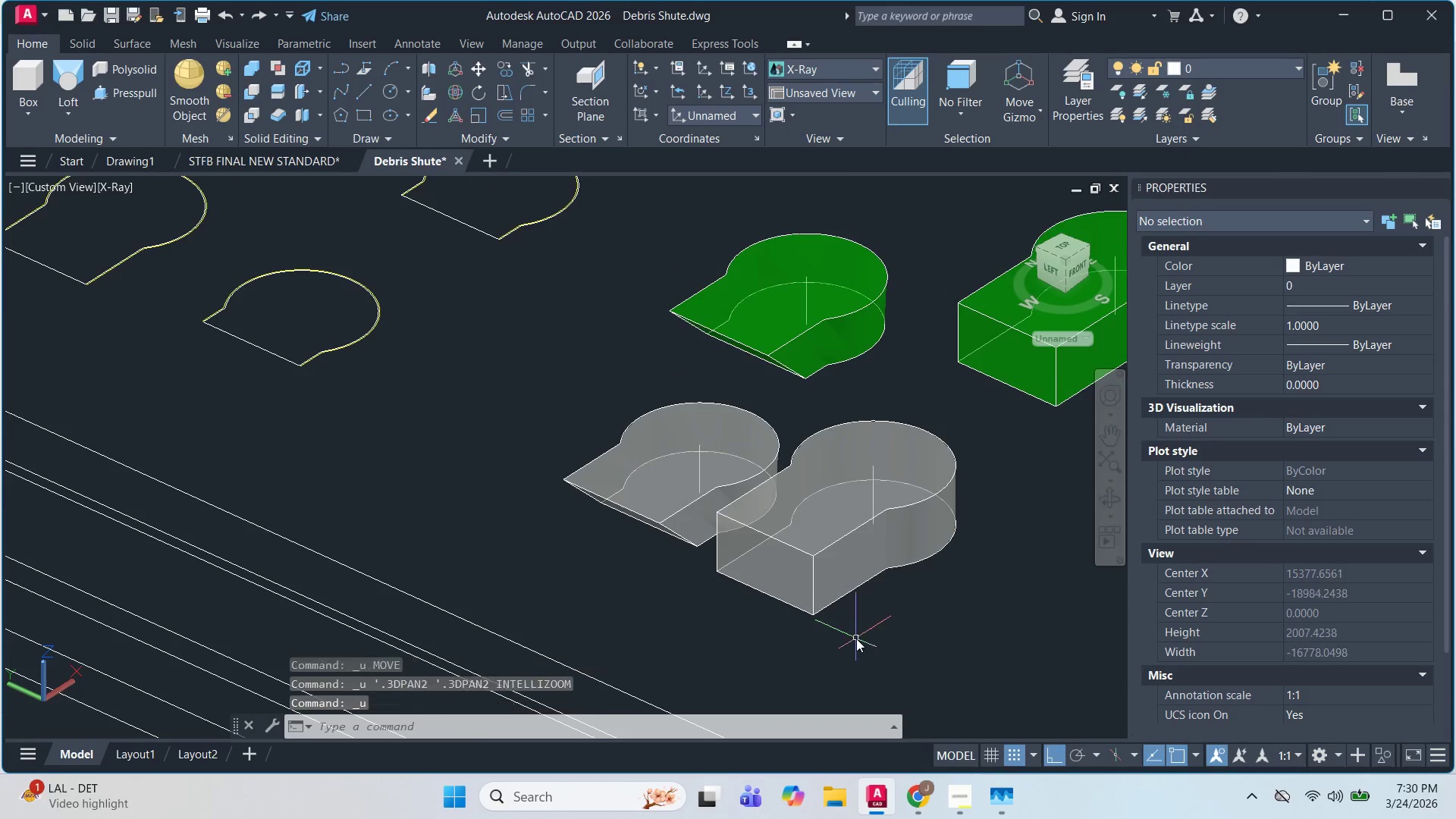 
key(Control+Z)
 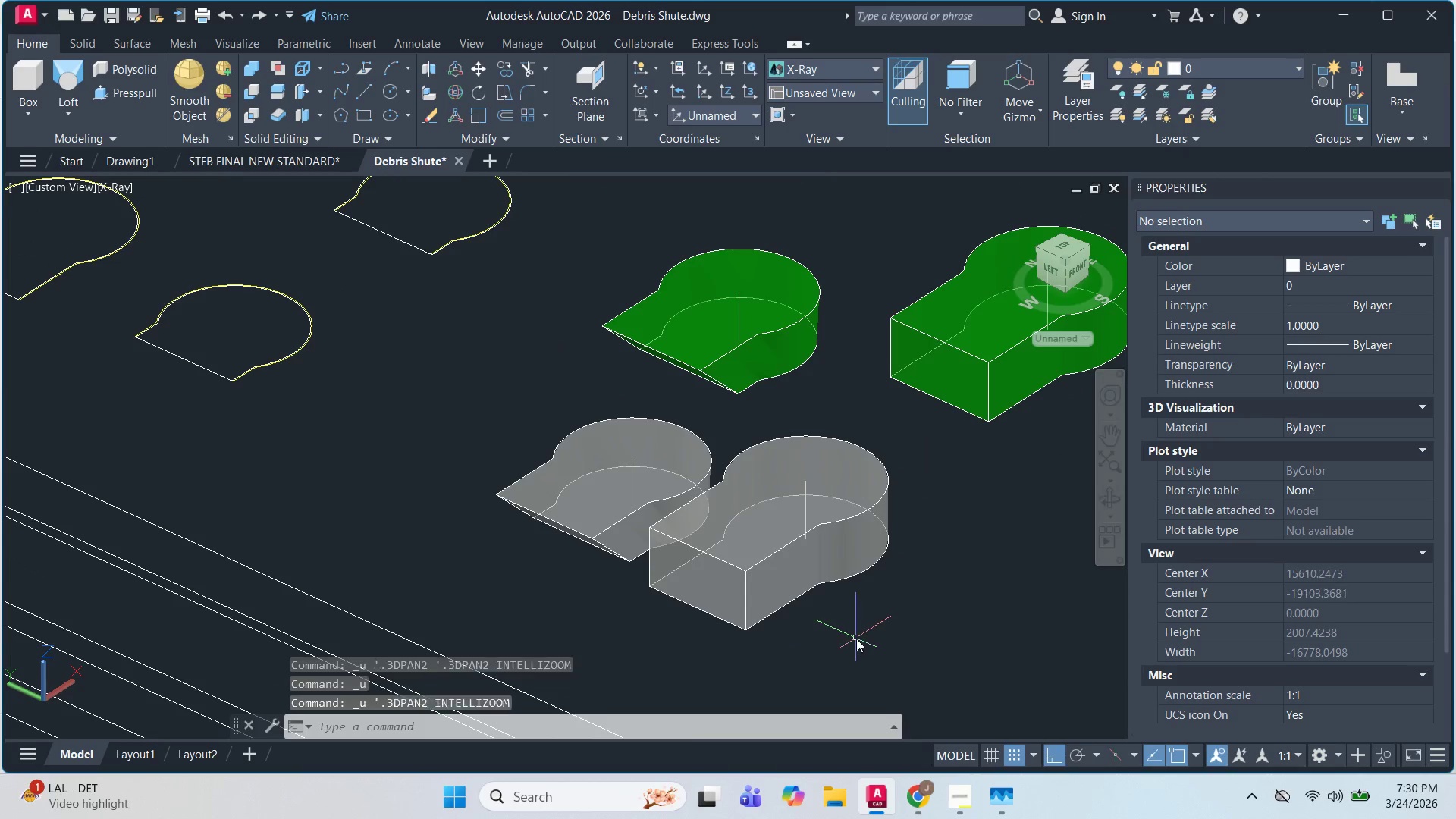 
key(Control+Z)
 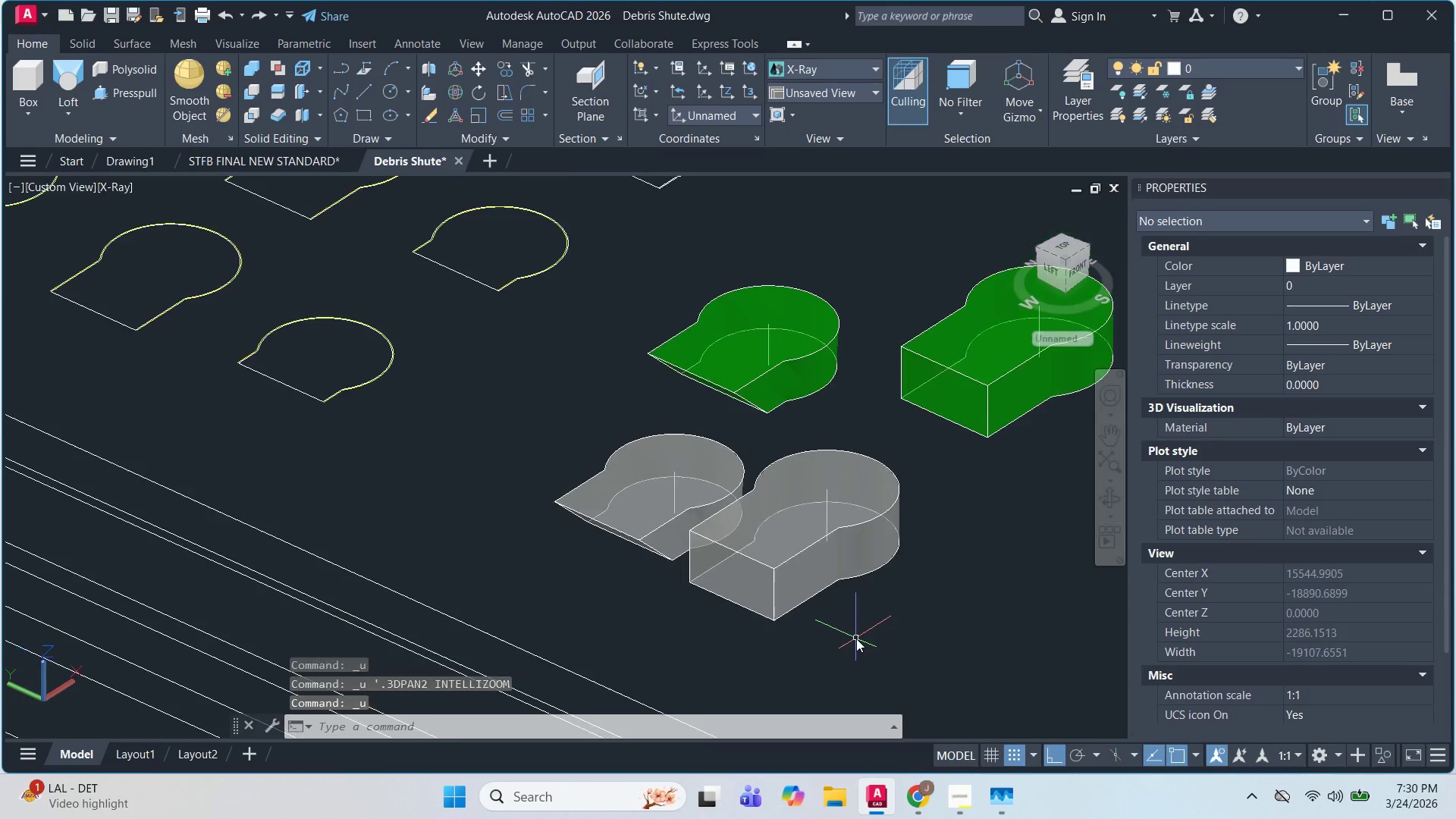 
key(Control+Z)
 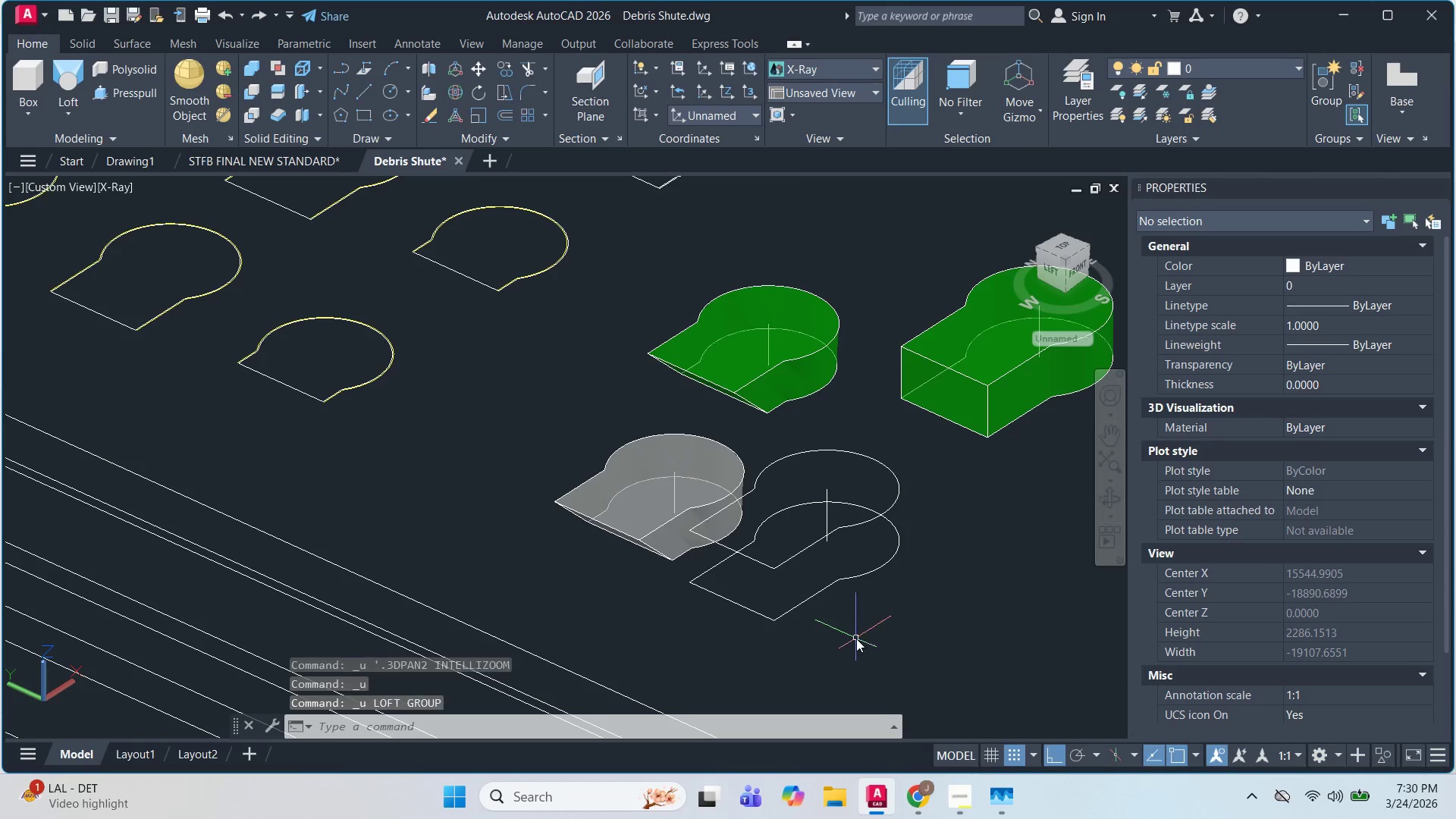 
key(Control+Z)
 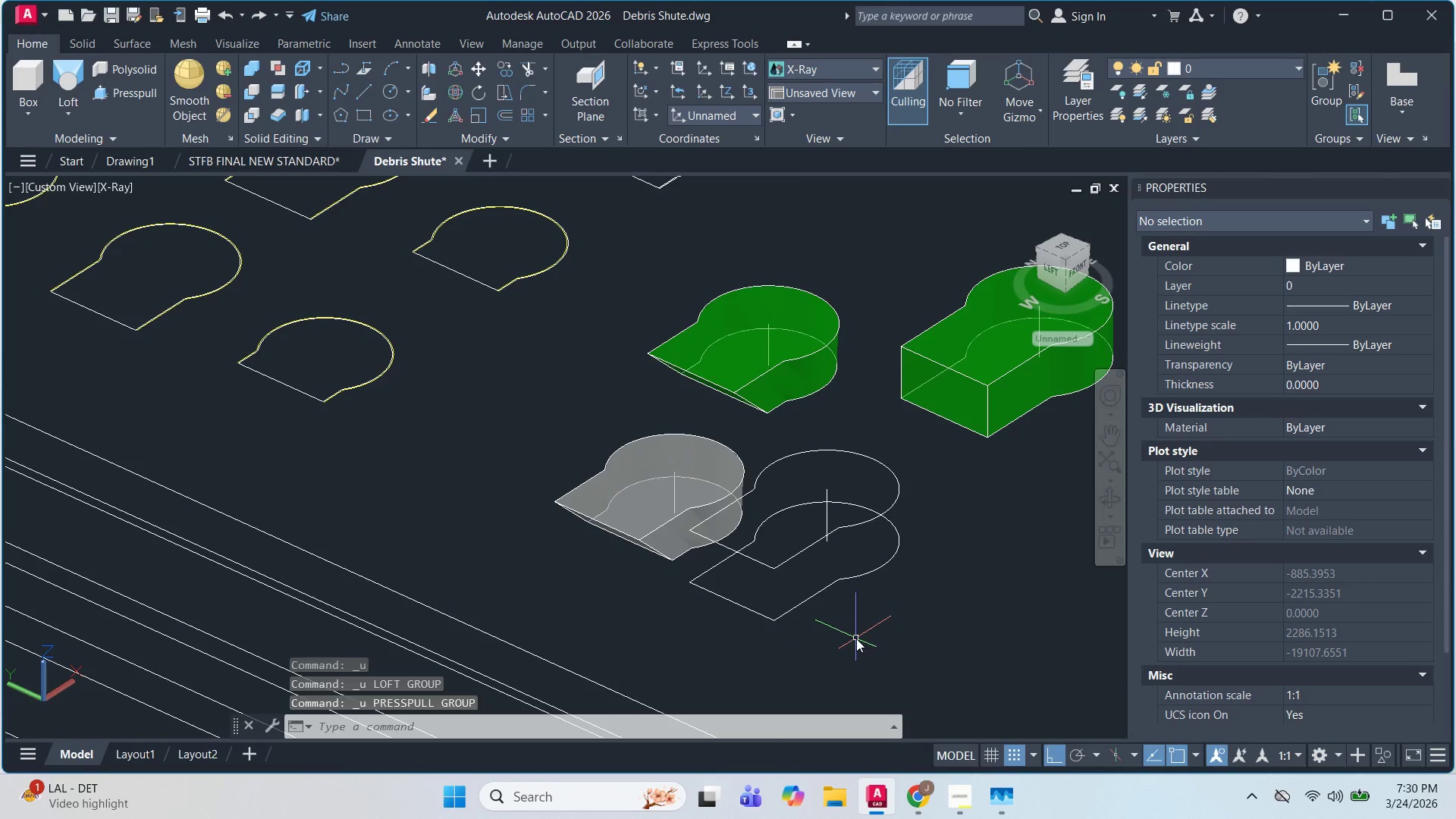 
key(Control+Z)
 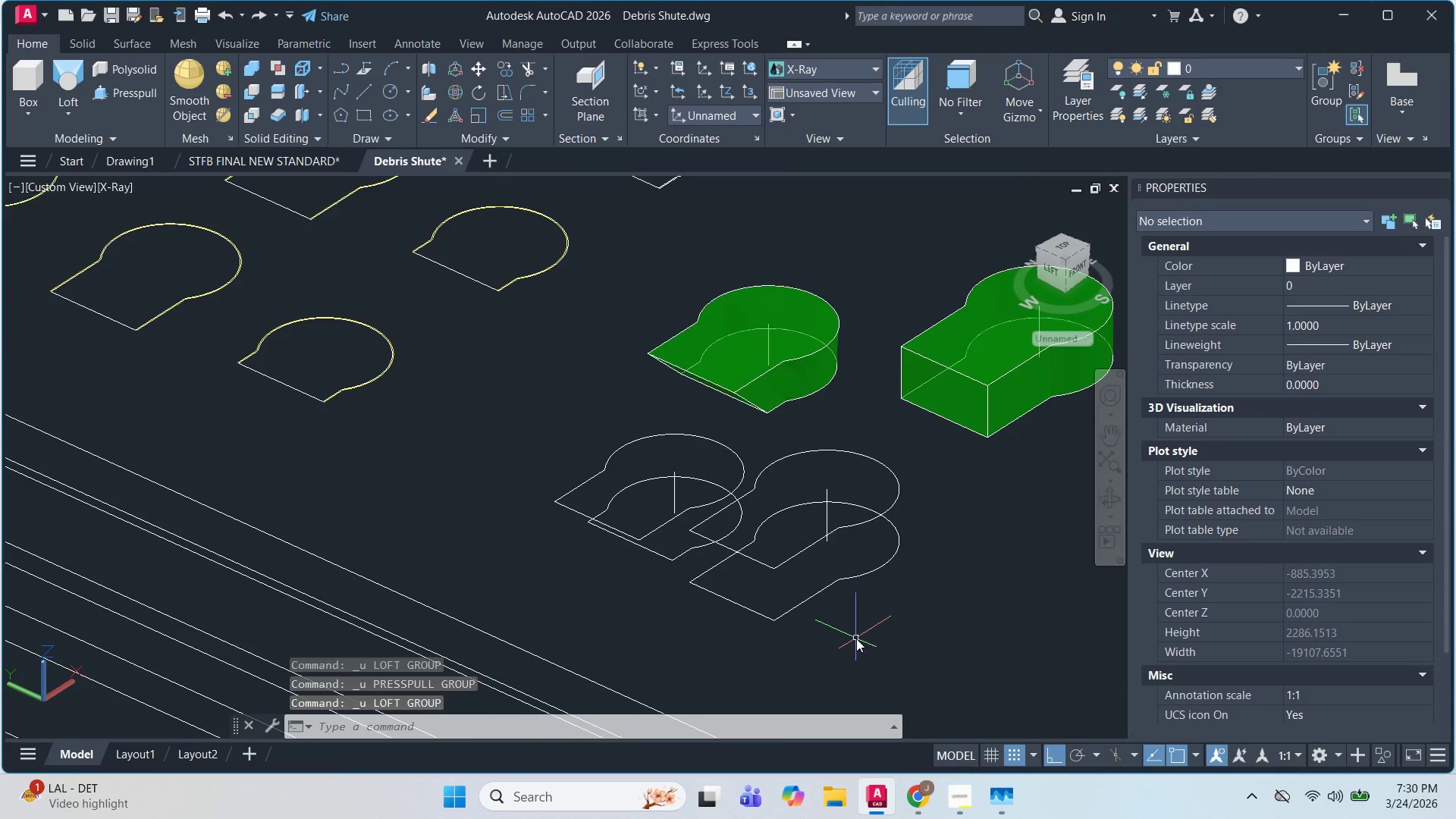 
key(Control+Z)
 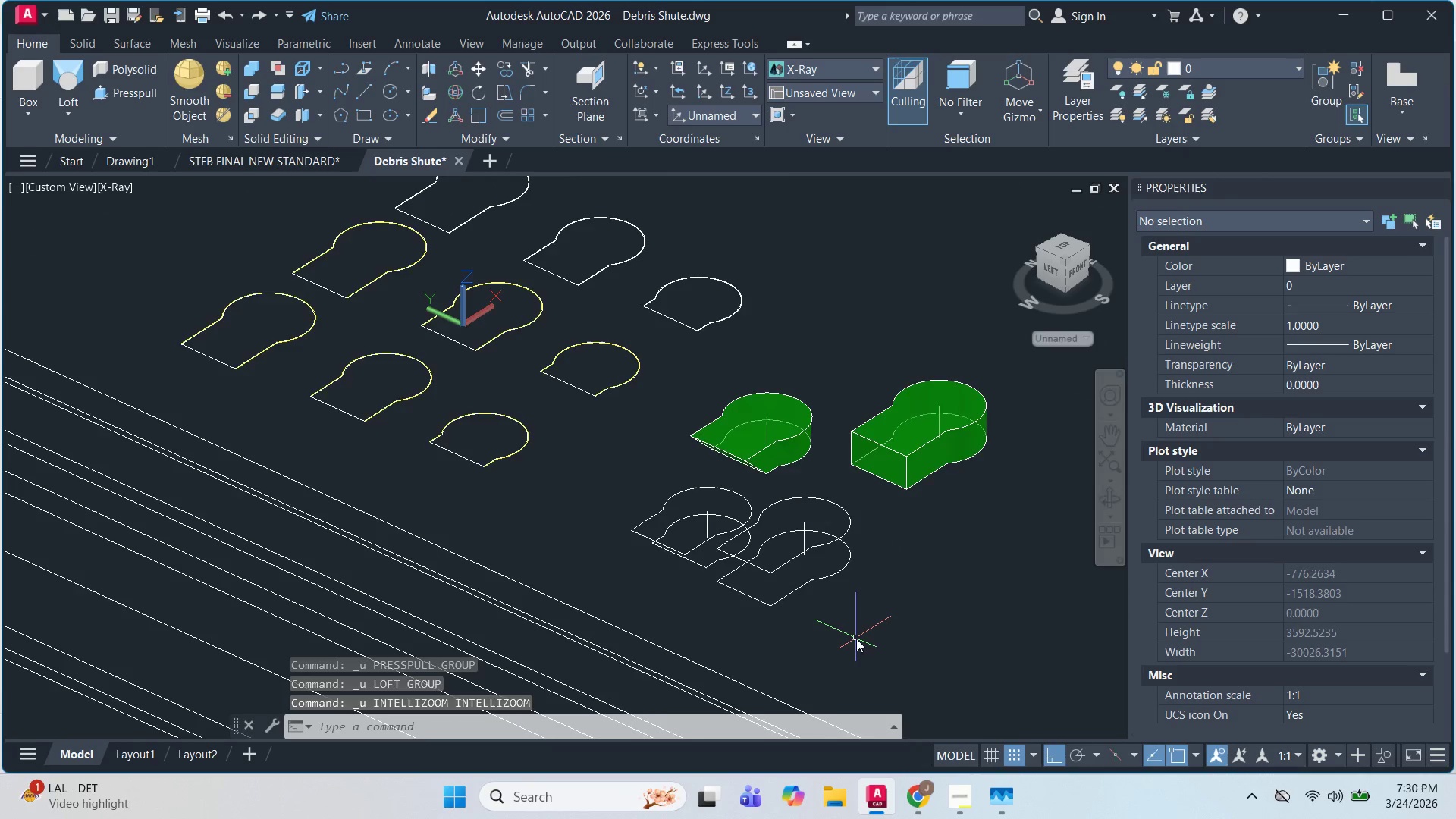 
key(Control+Z)
 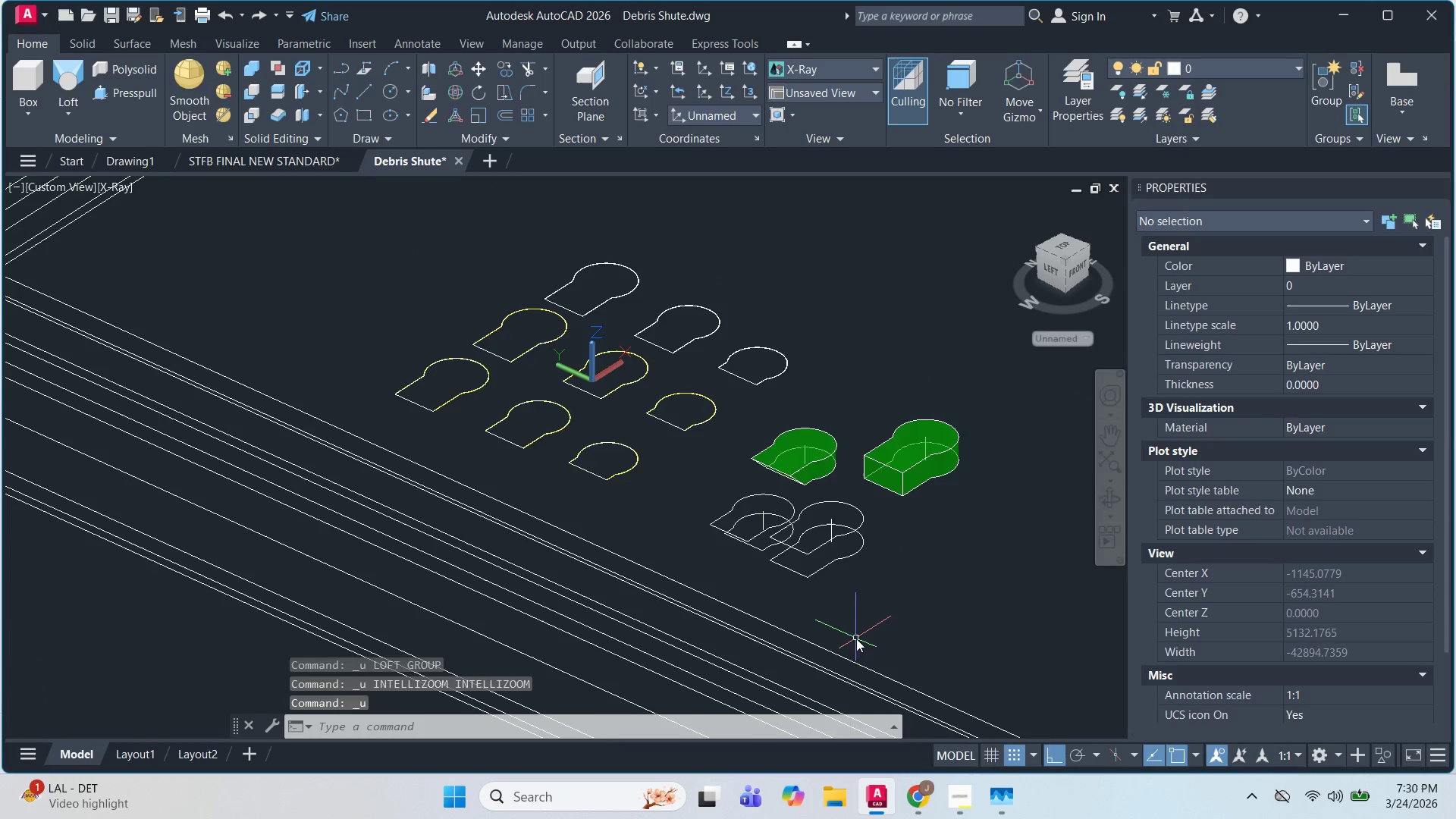 
key(Control+Z)
 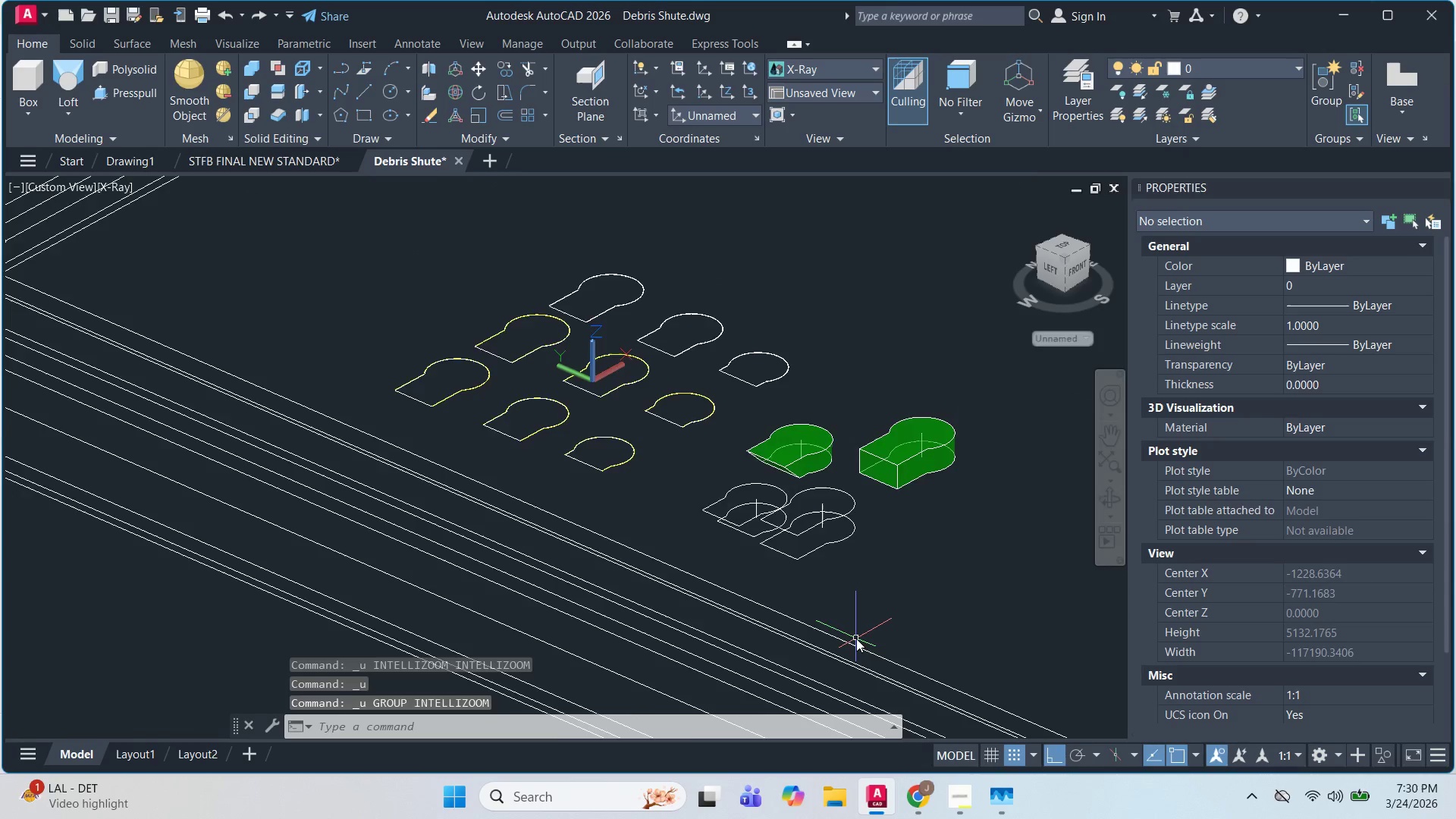 
key(Control+Z)
 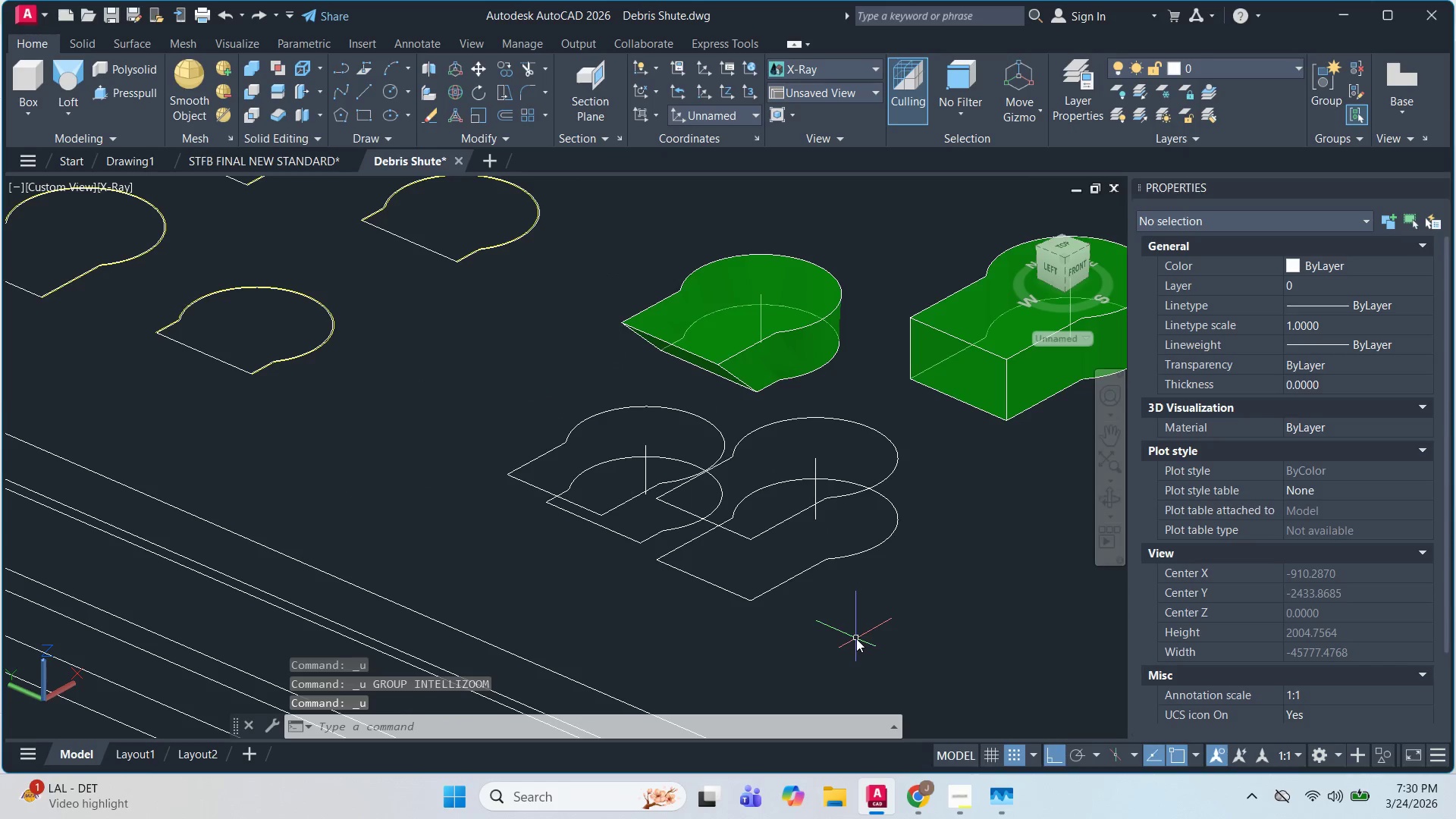 
key(Control+Z)
 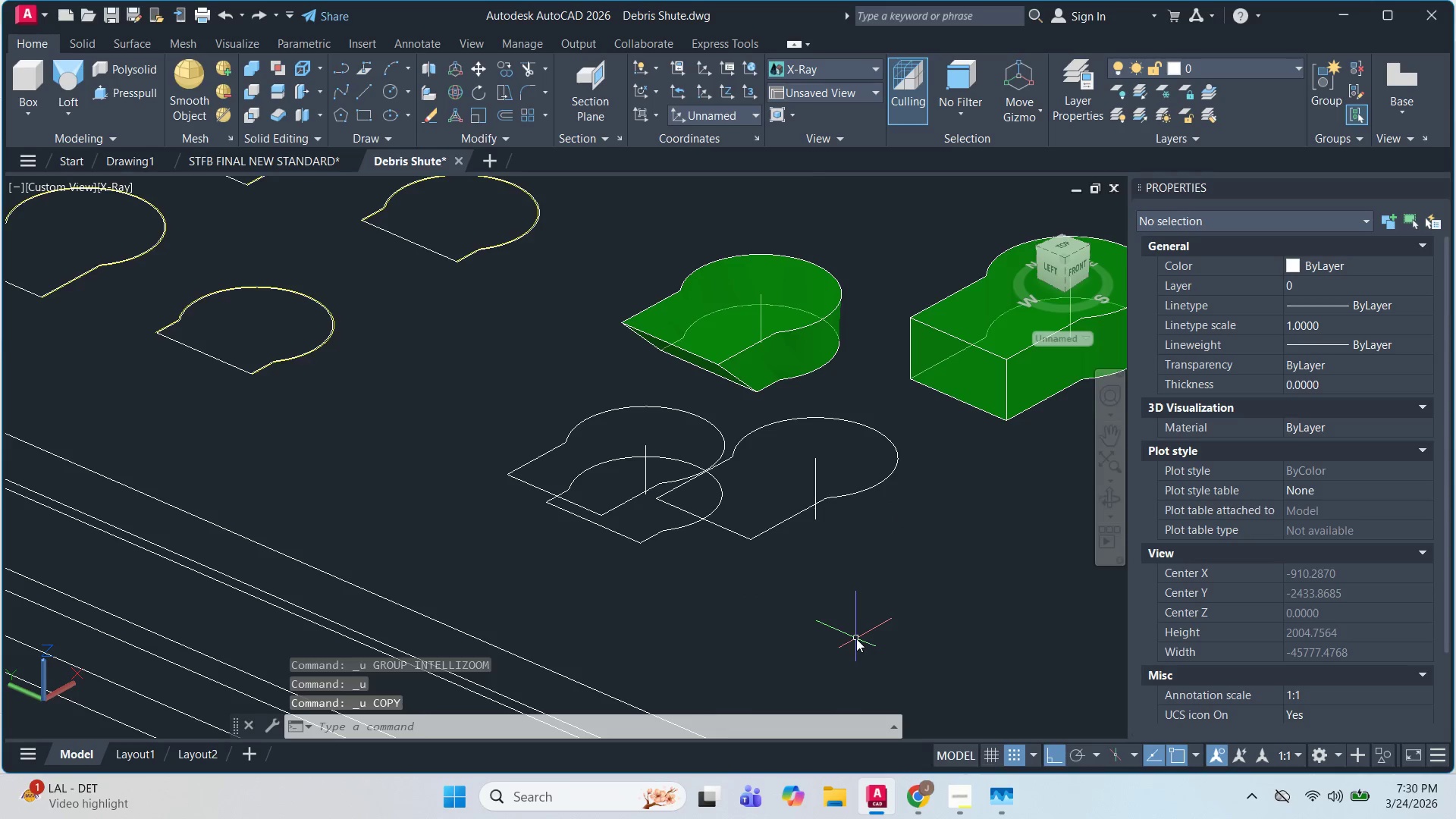 
key(Control+Z)
 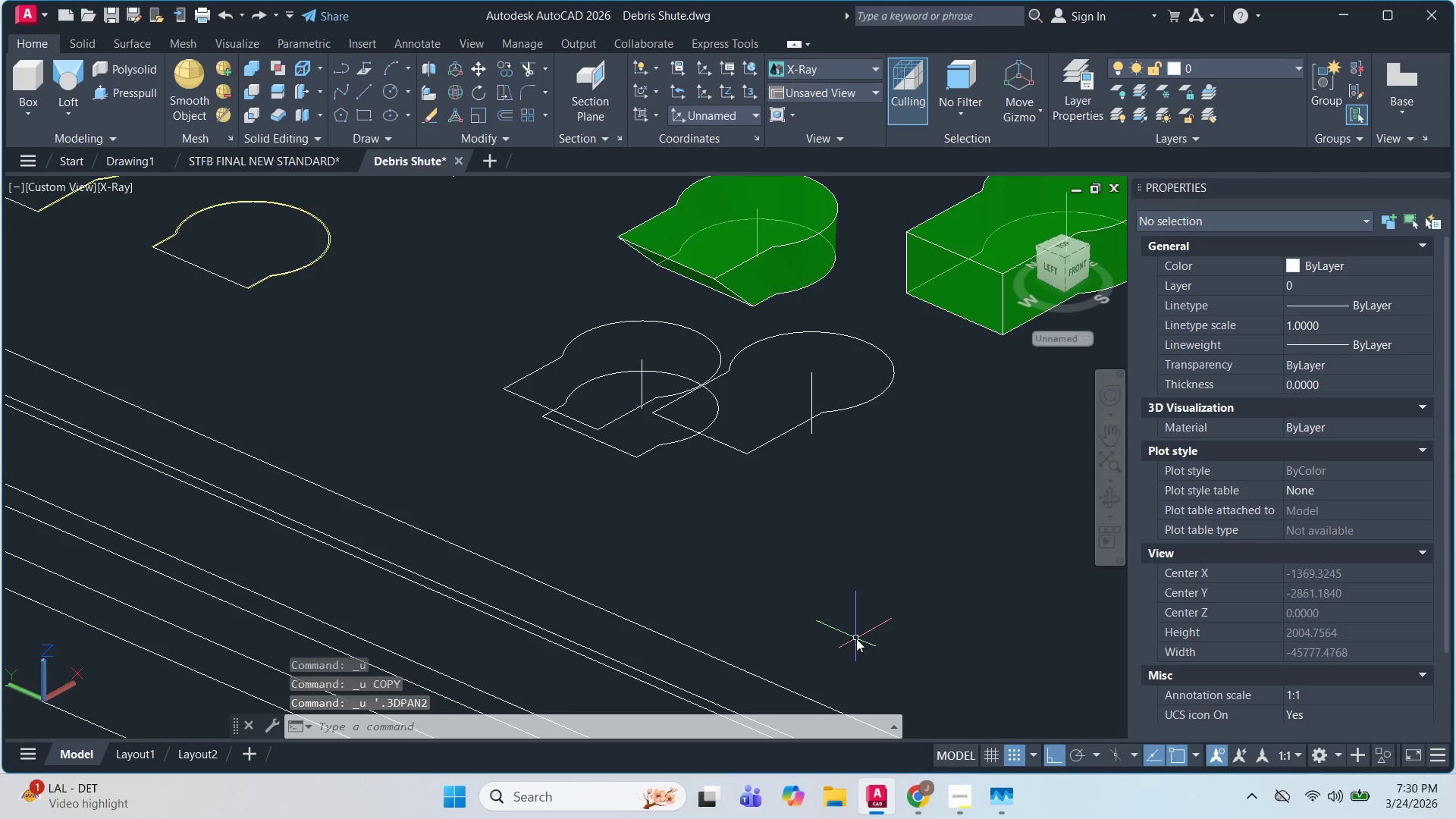 
key(Control+Z)
 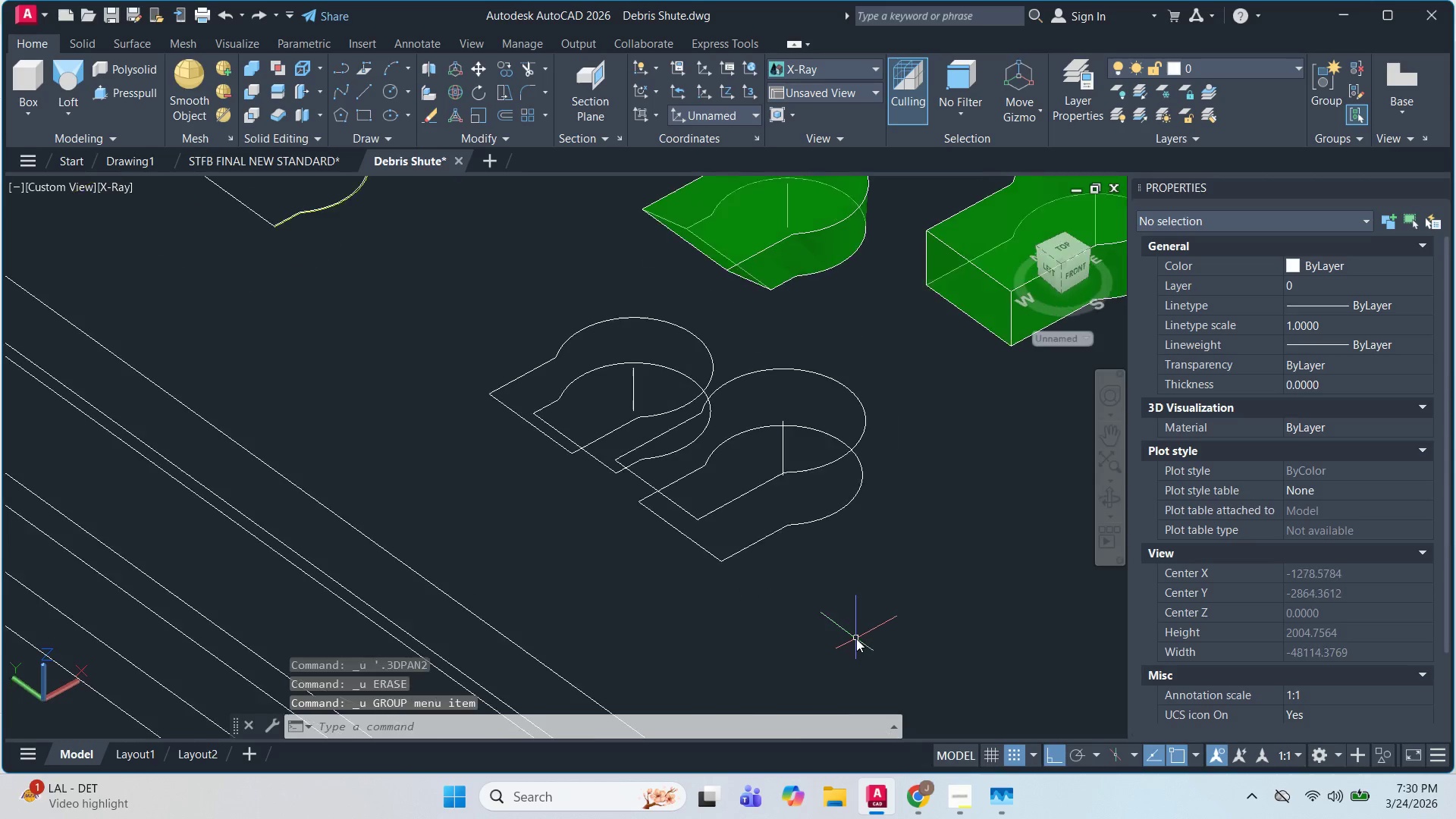 
key(Control+Z)
 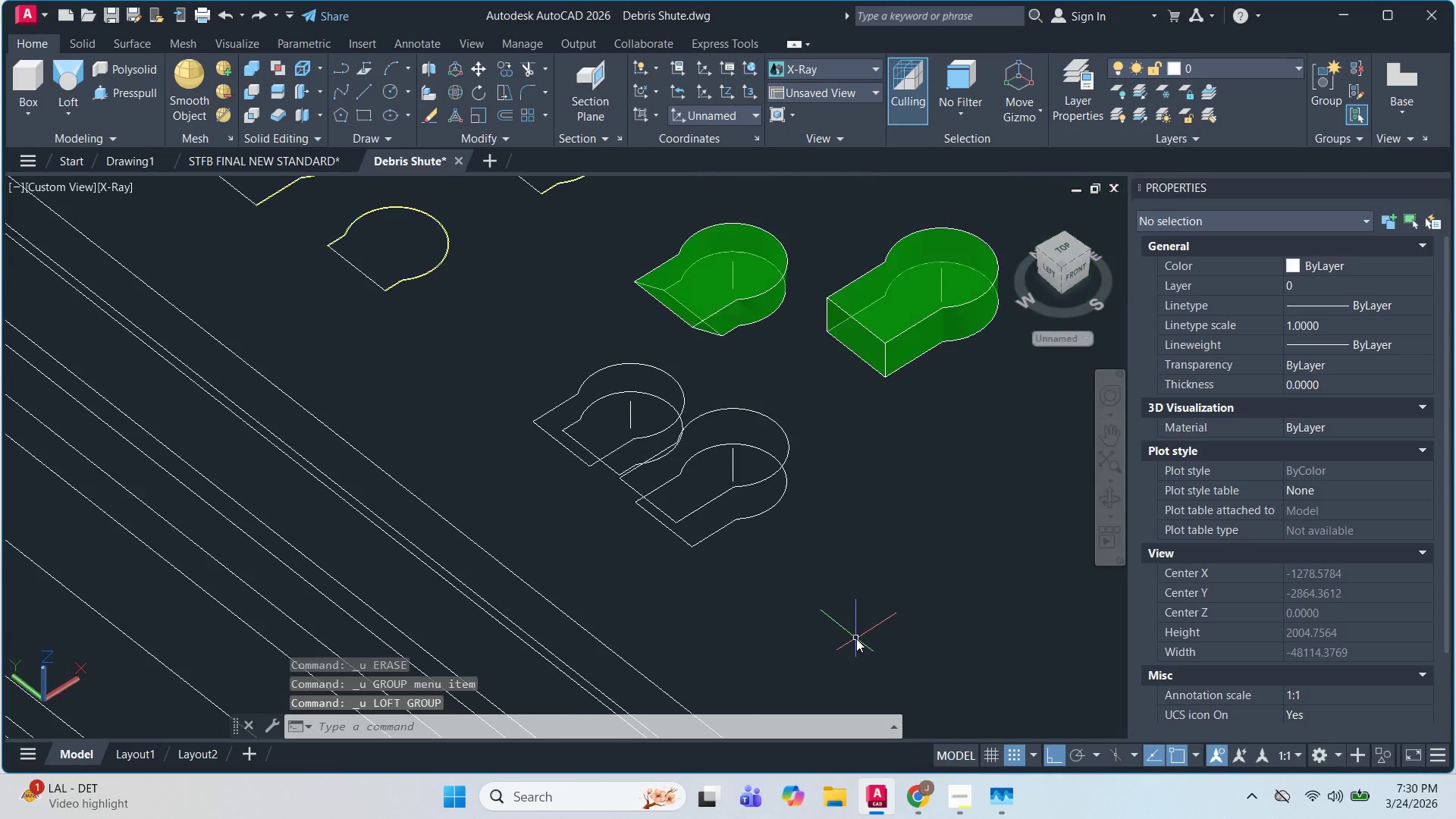 
key(Control+Z)
 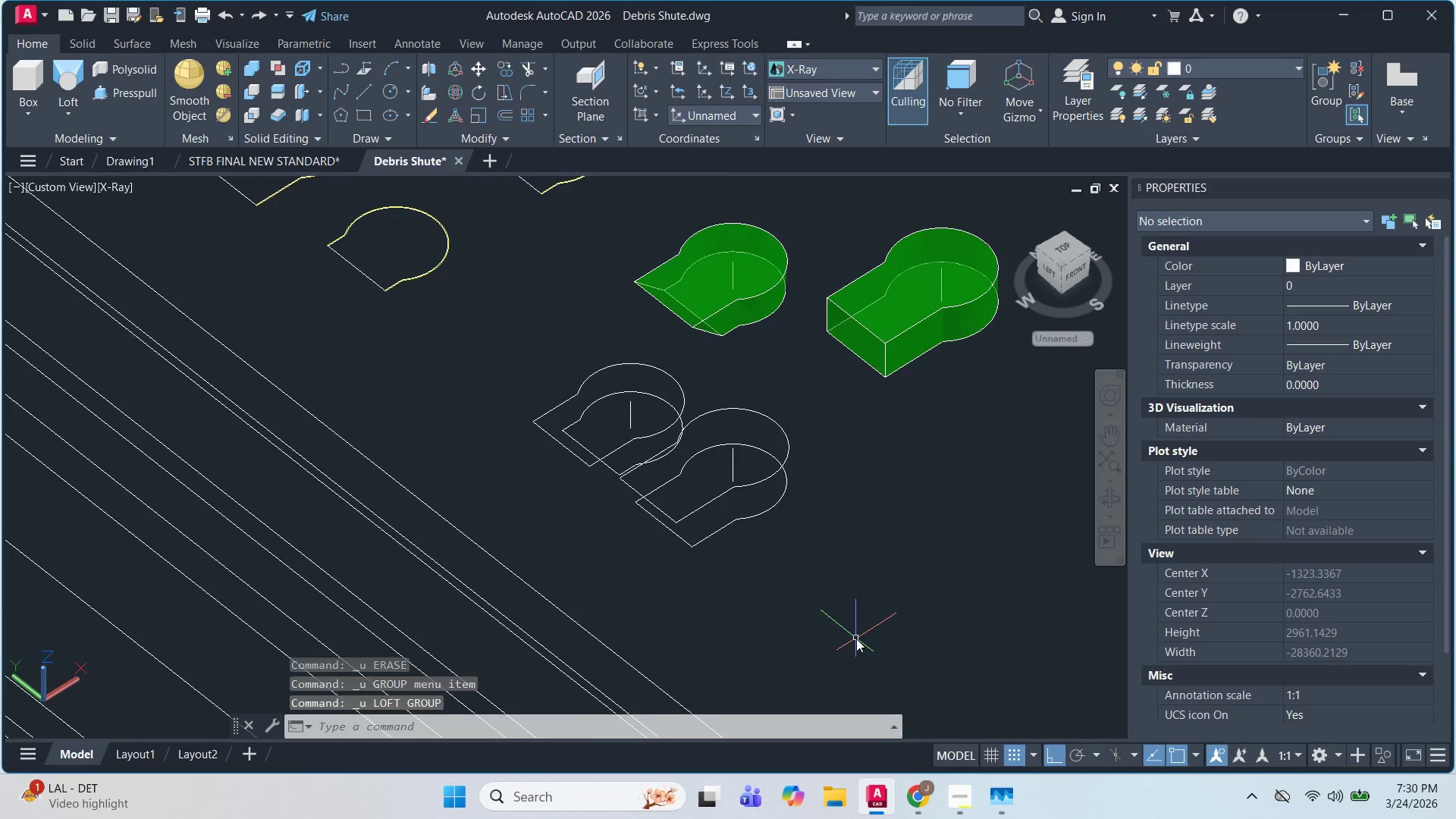 
key(Control+Z)
 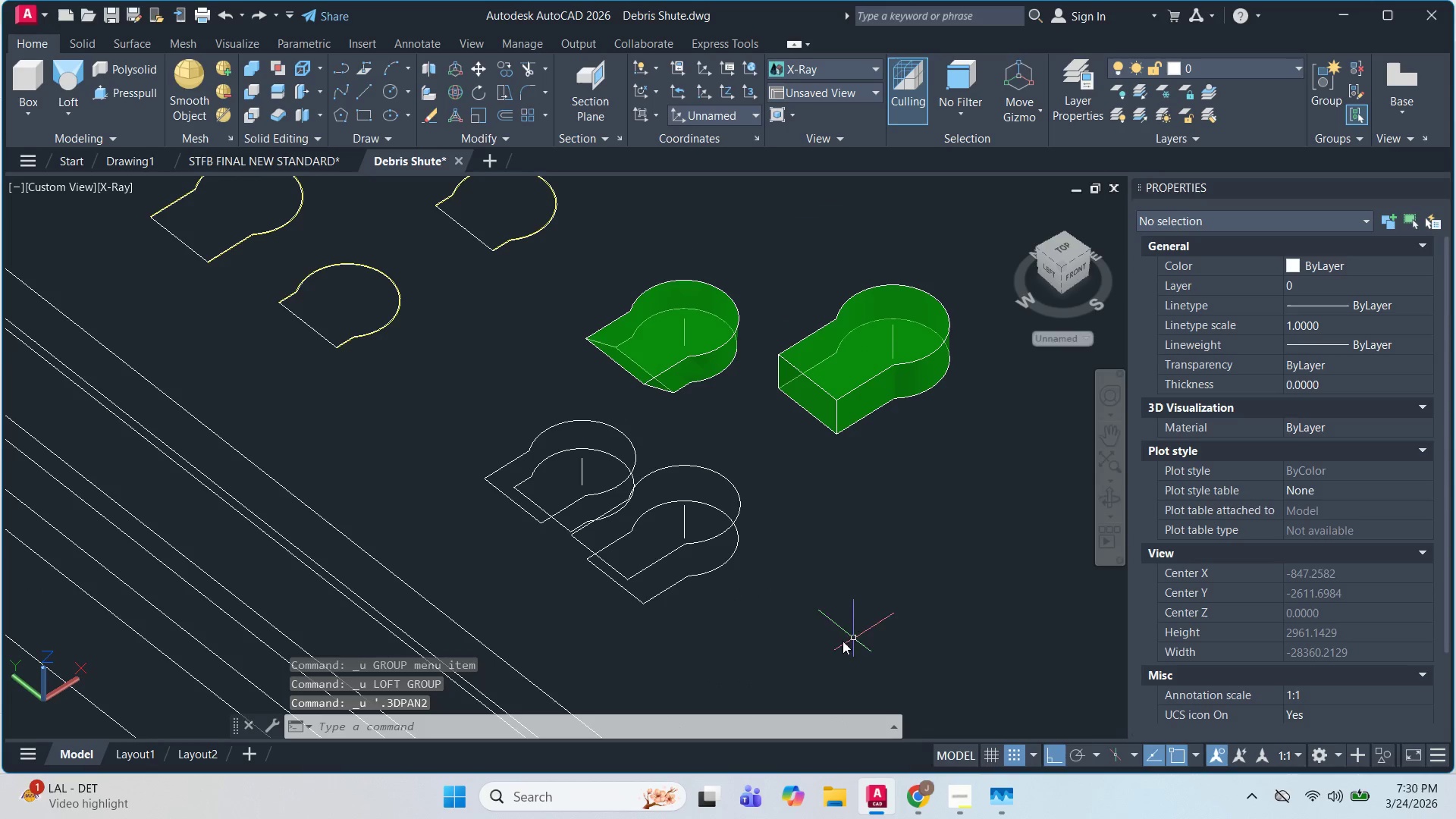 
key(Control+Z)
 